 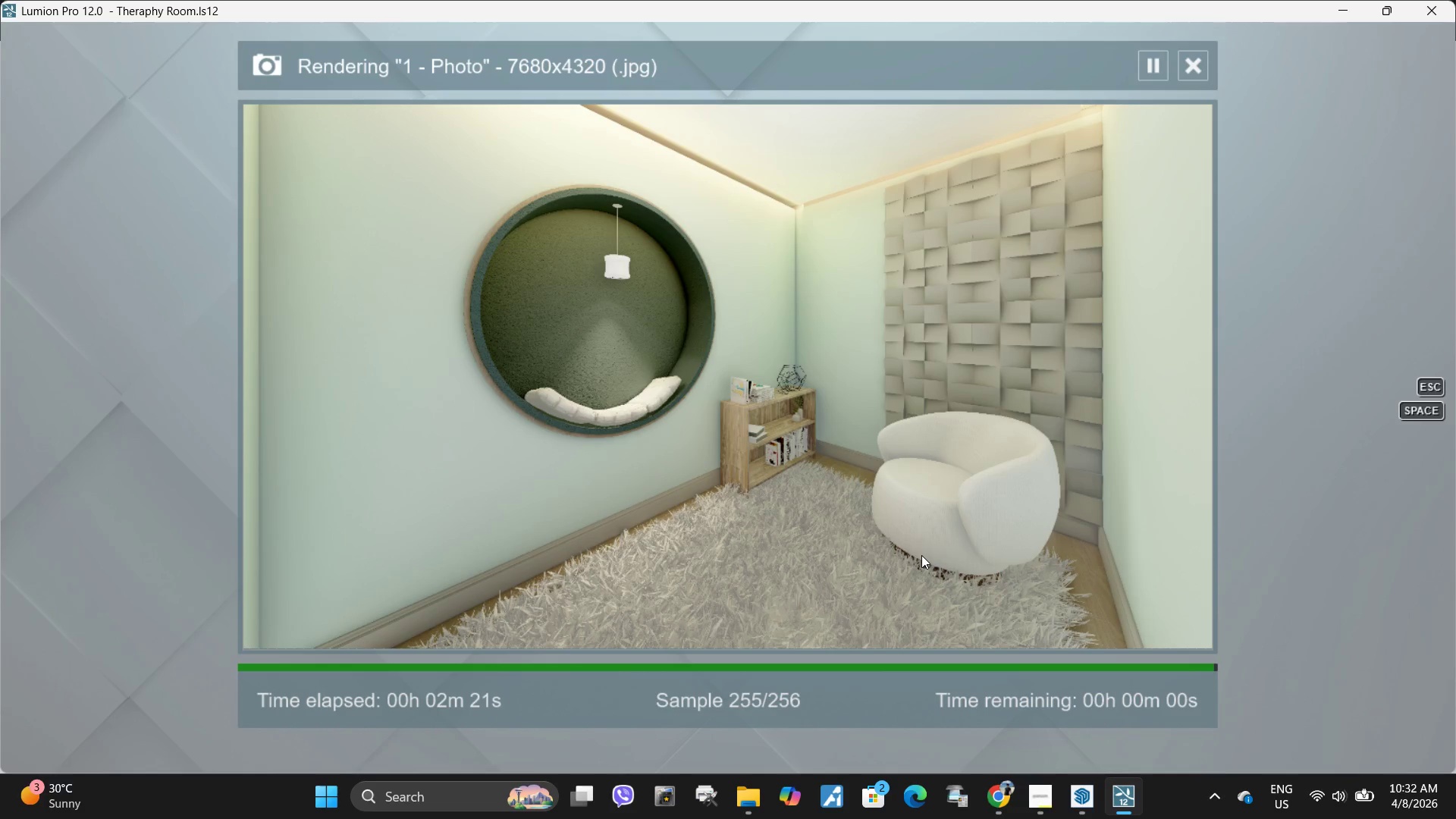 
left_click([1084, 617])
 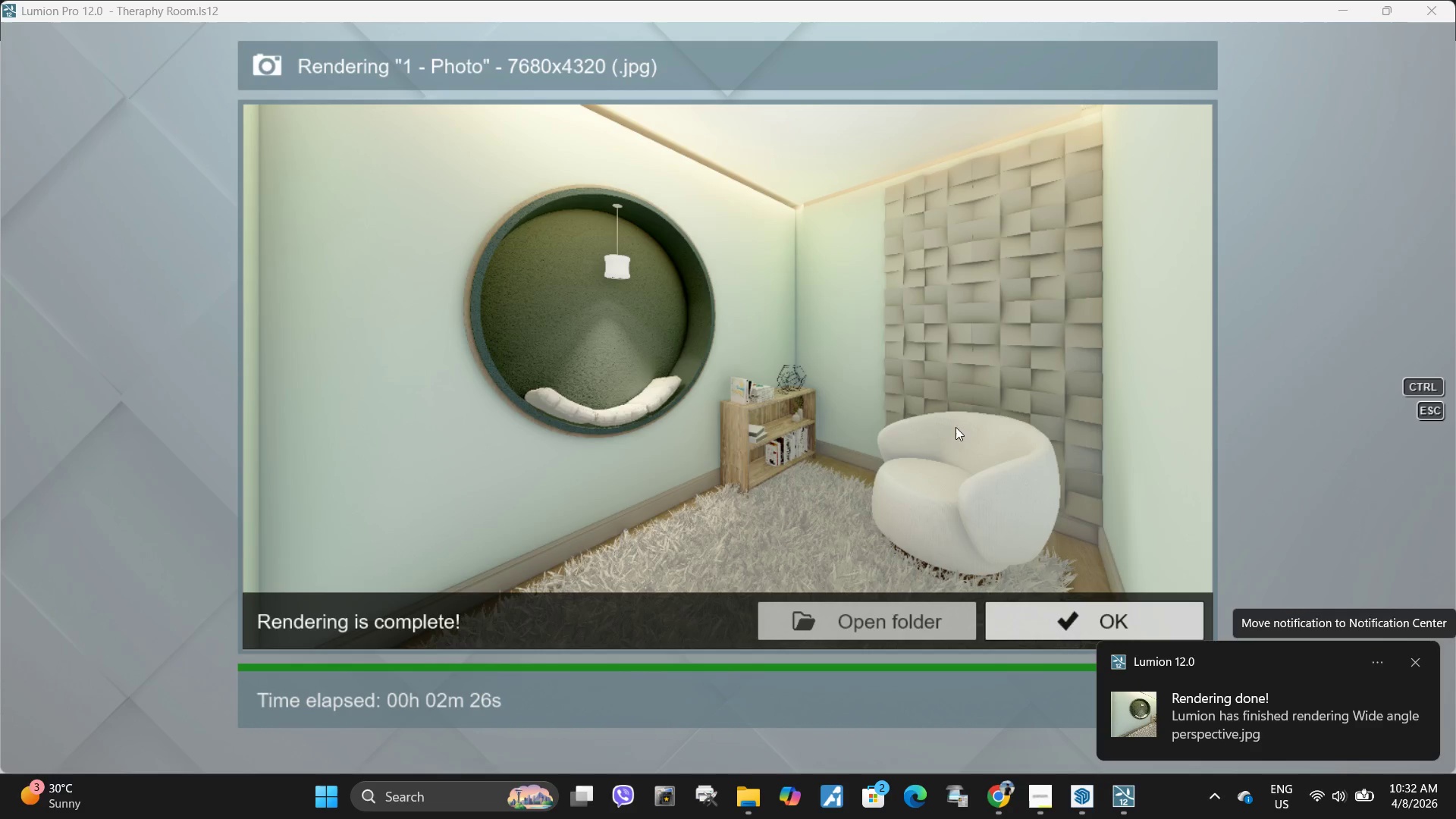 
wait(5.22)
 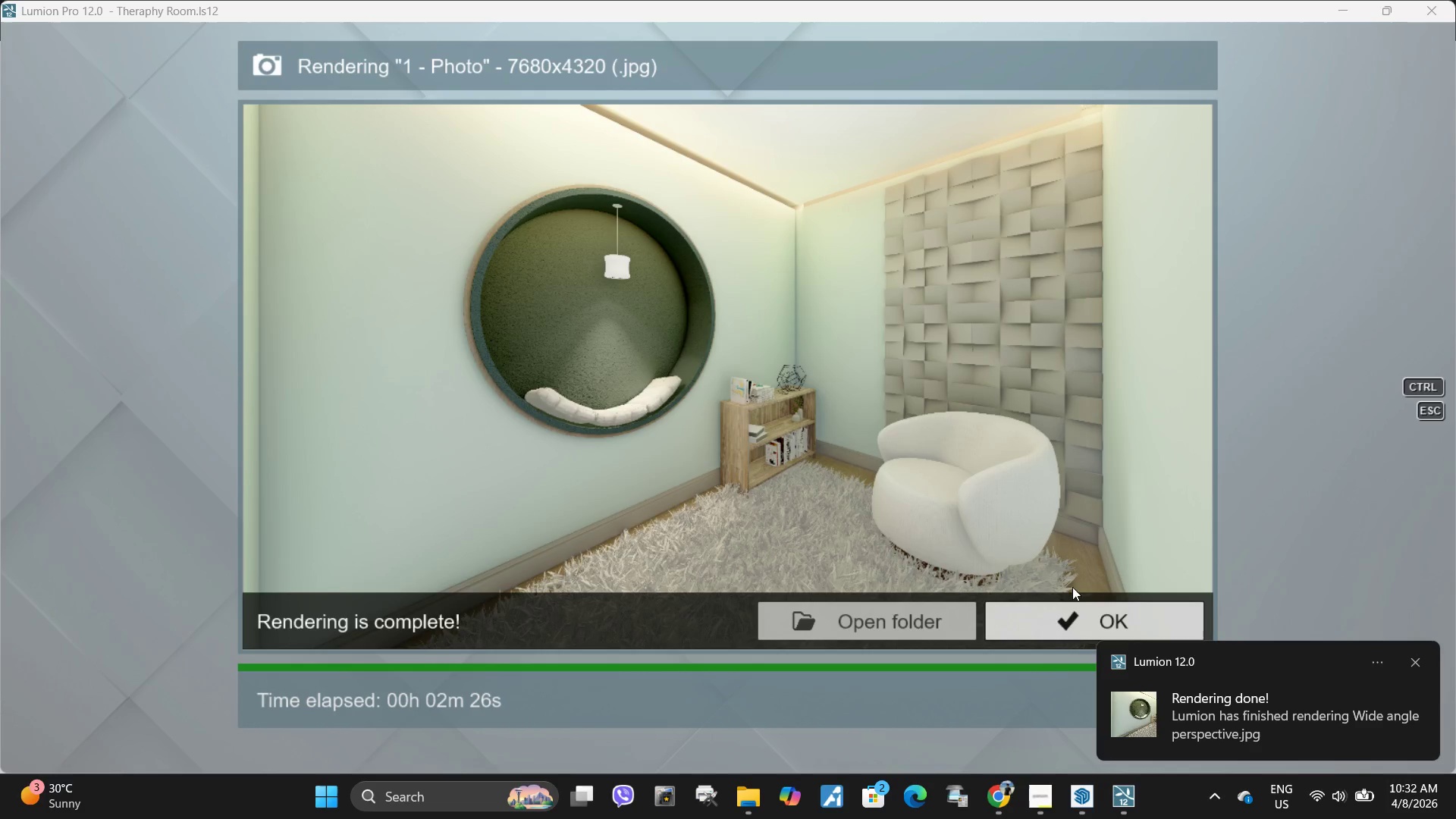 
left_click([1031, 620])
 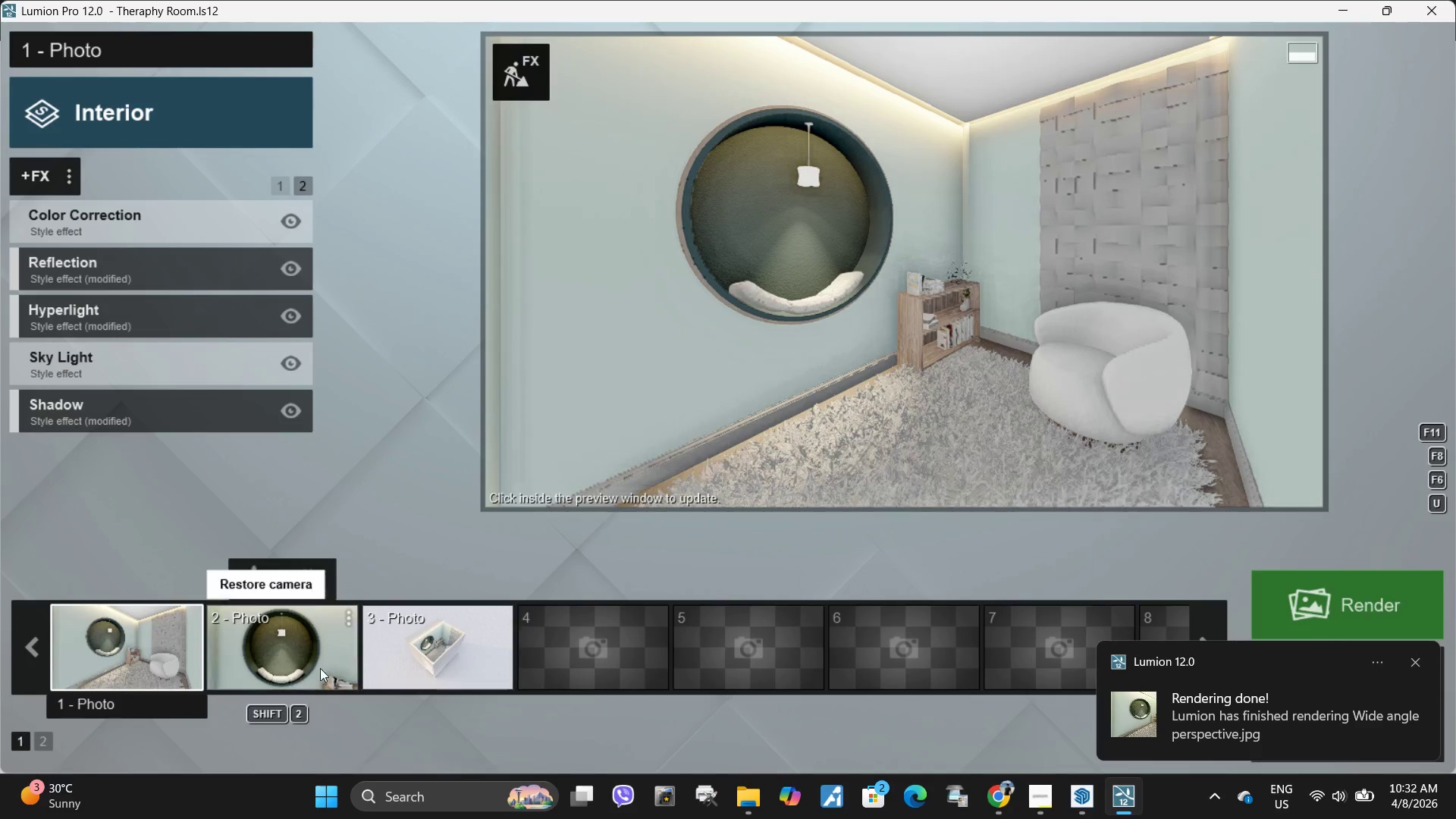 
left_click([307, 651])
 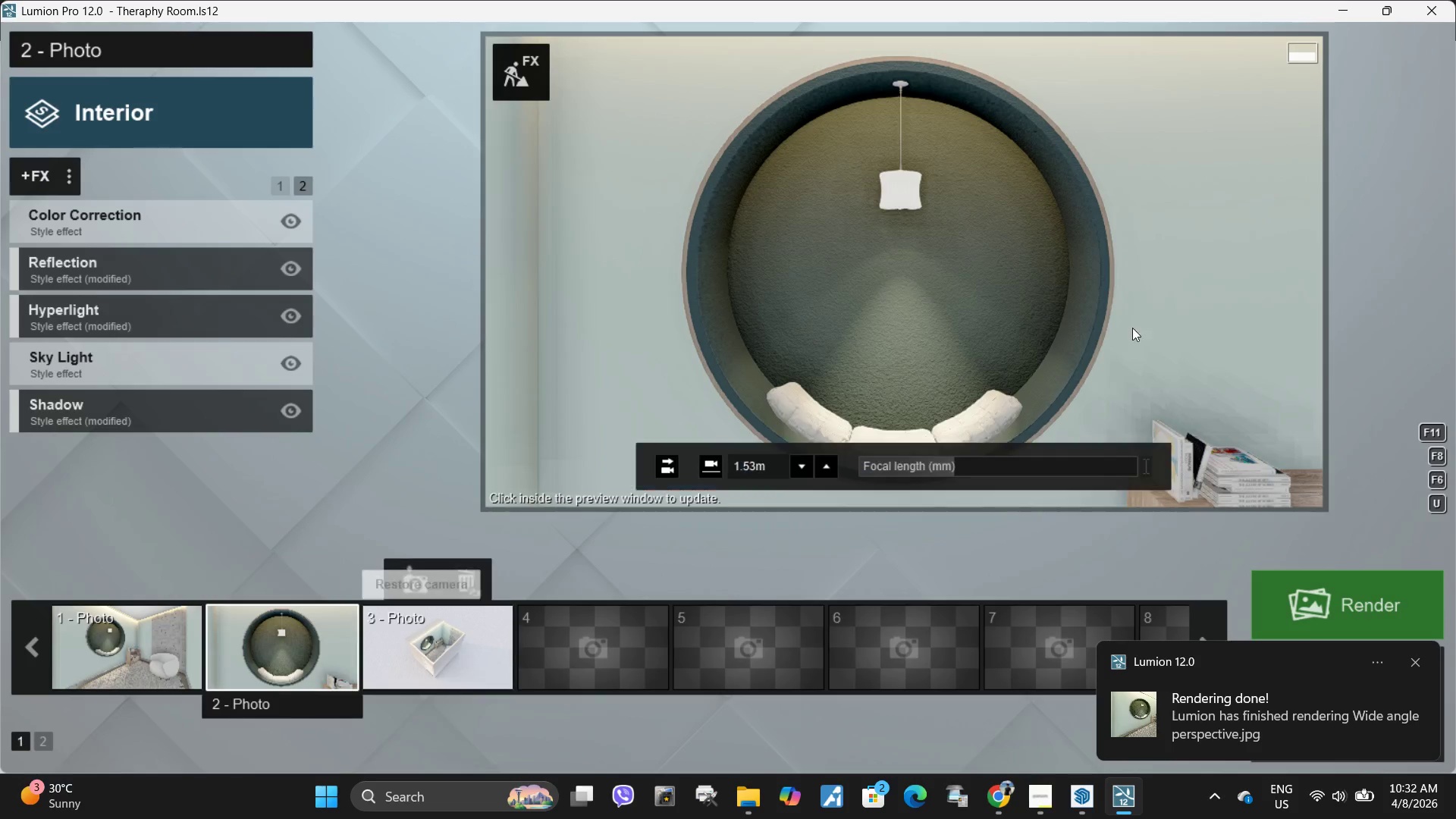 
left_click([1118, 334])
 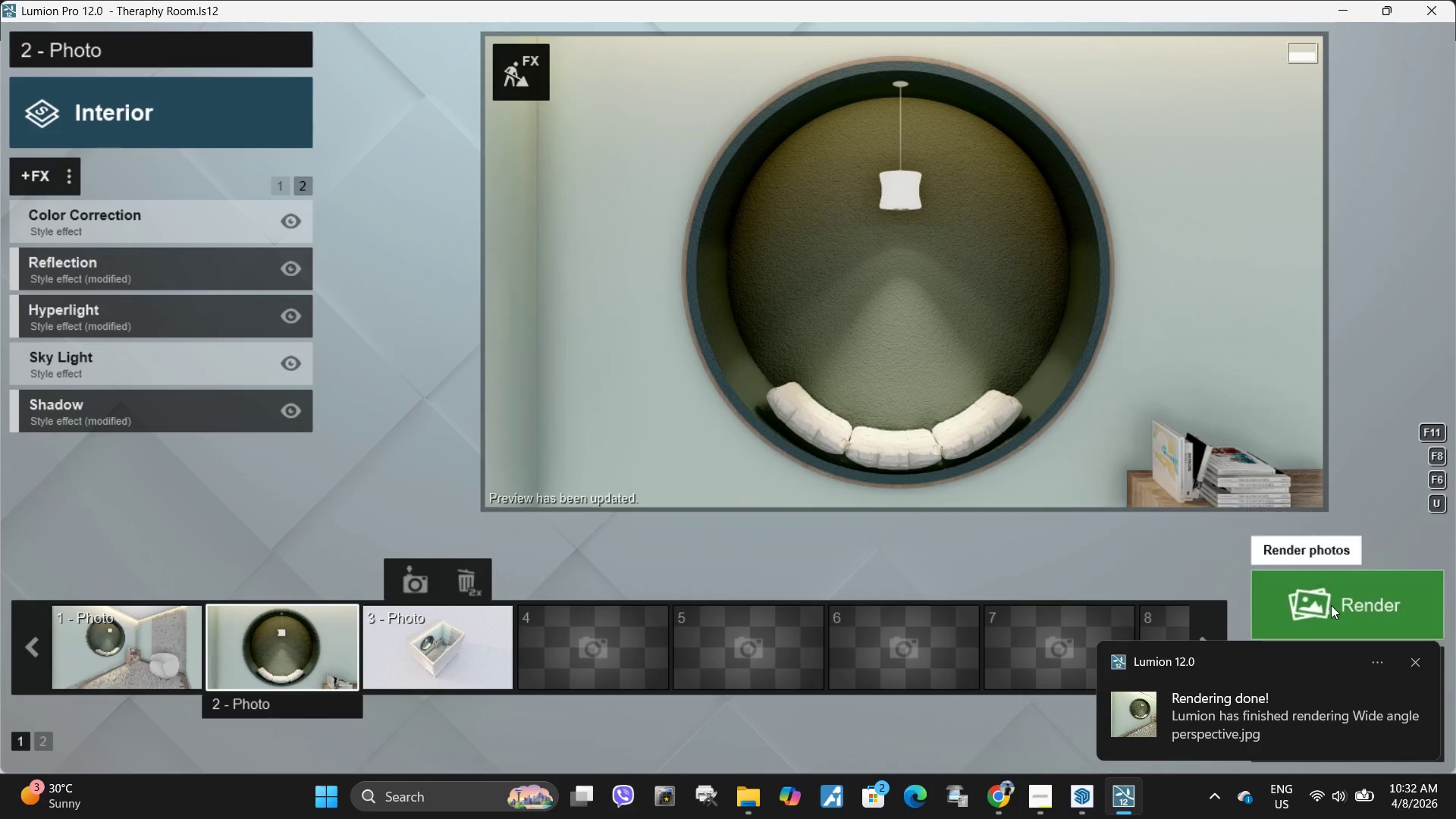 
left_click([1335, 613])
 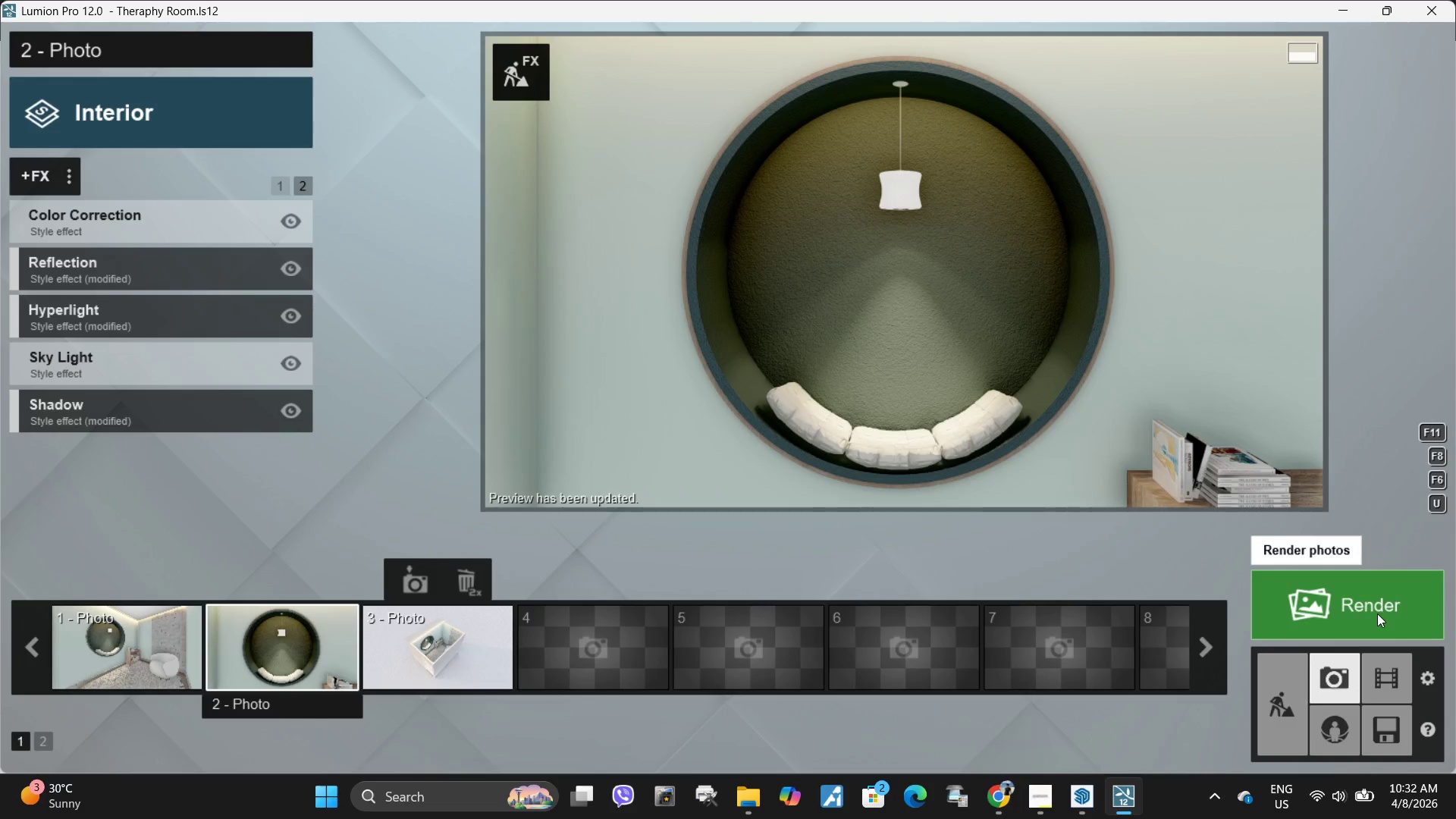 
left_click([1392, 598])
 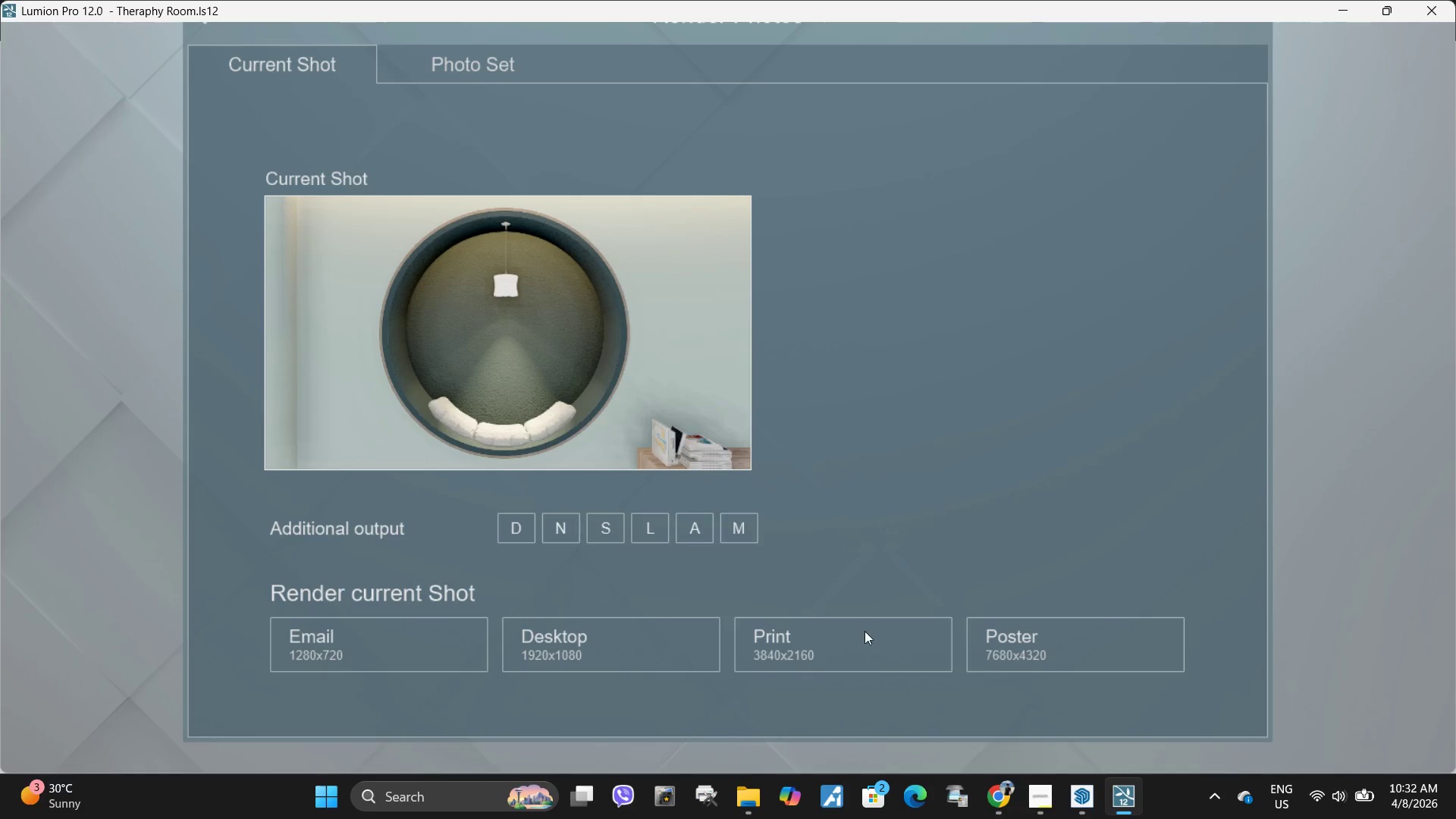 
left_click([1038, 644])
 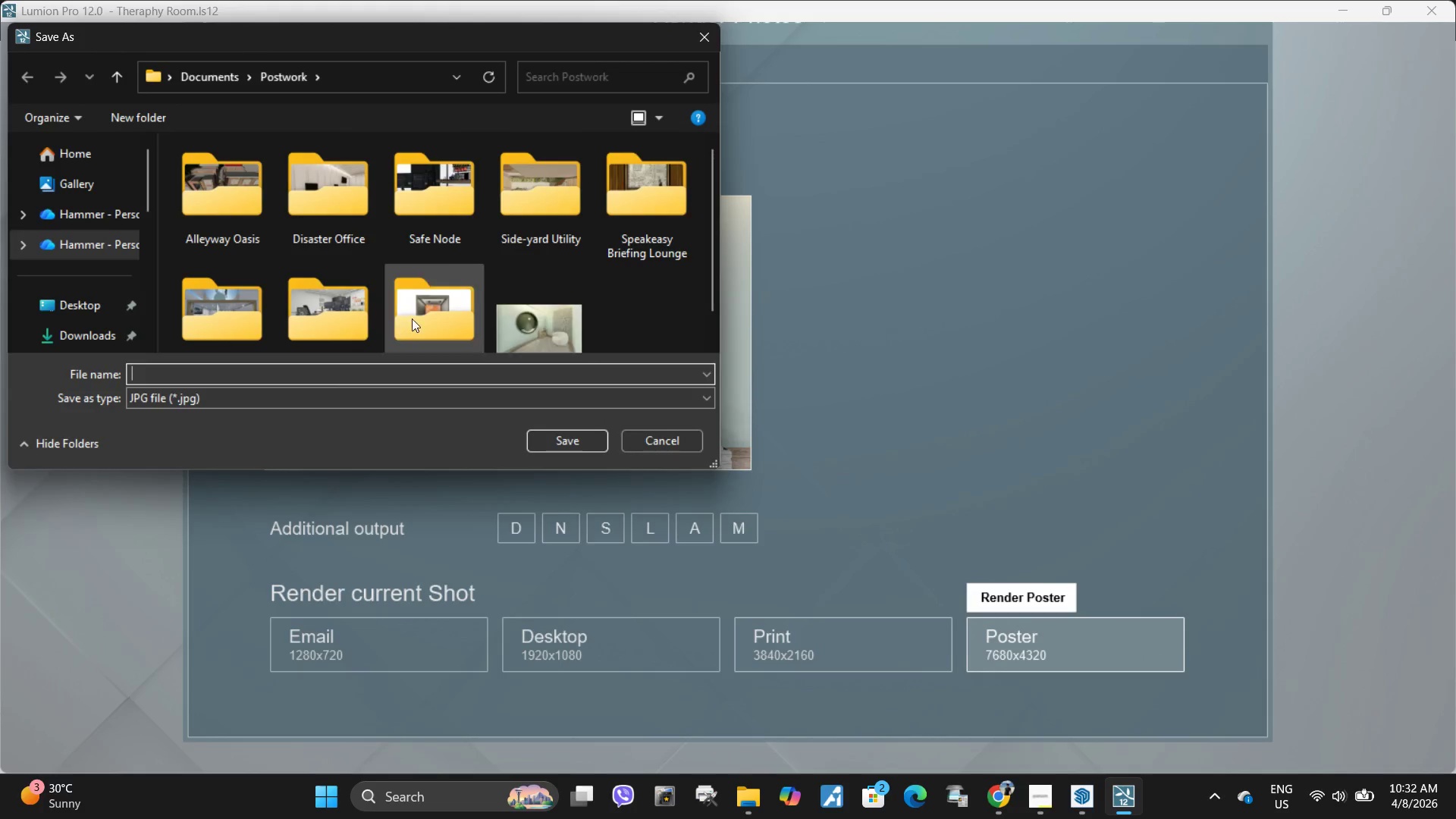 
left_click([329, 378])
 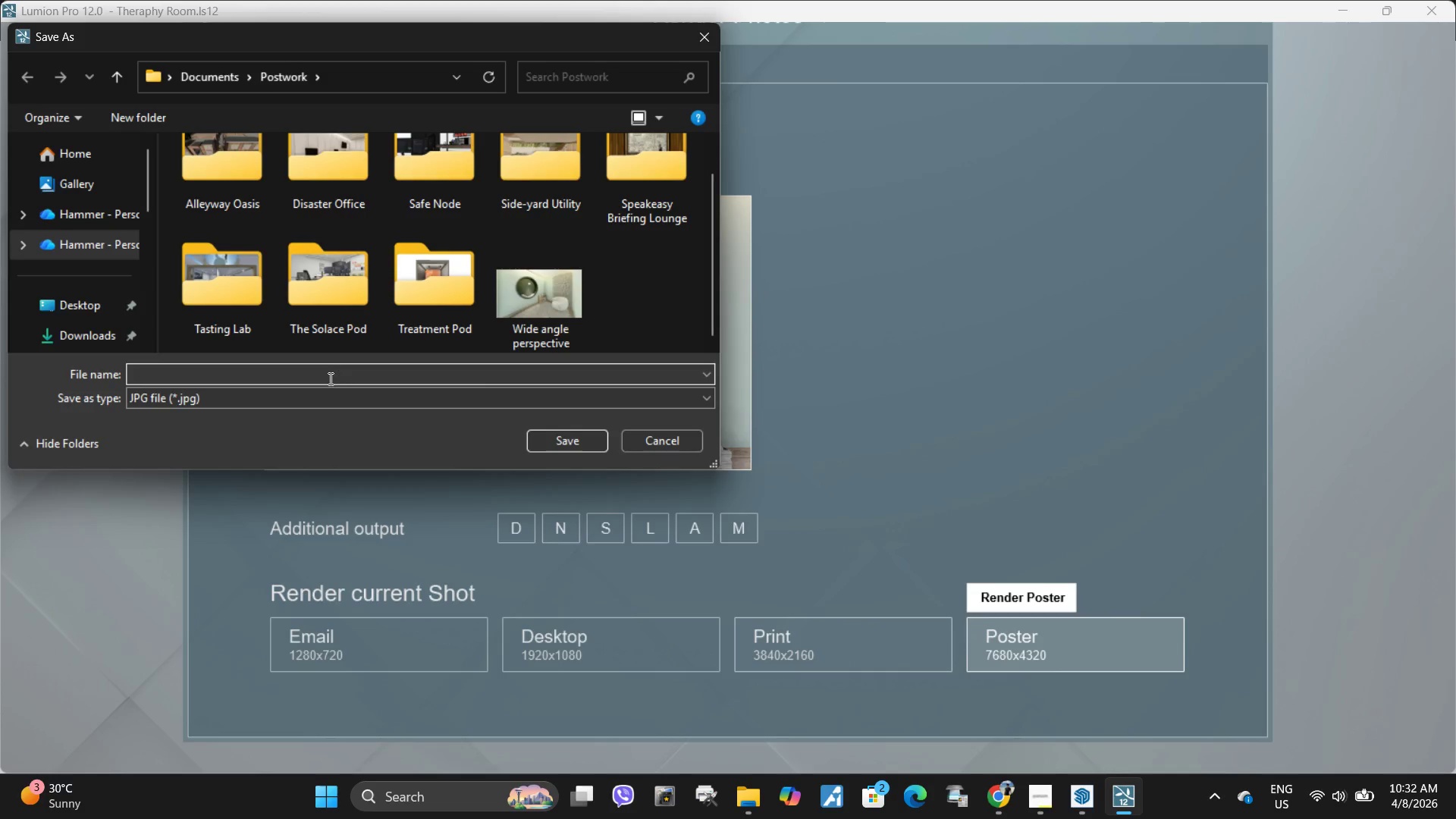 
scroll: coordinate [453, 258], scroll_direction: down, amount: 4.0
 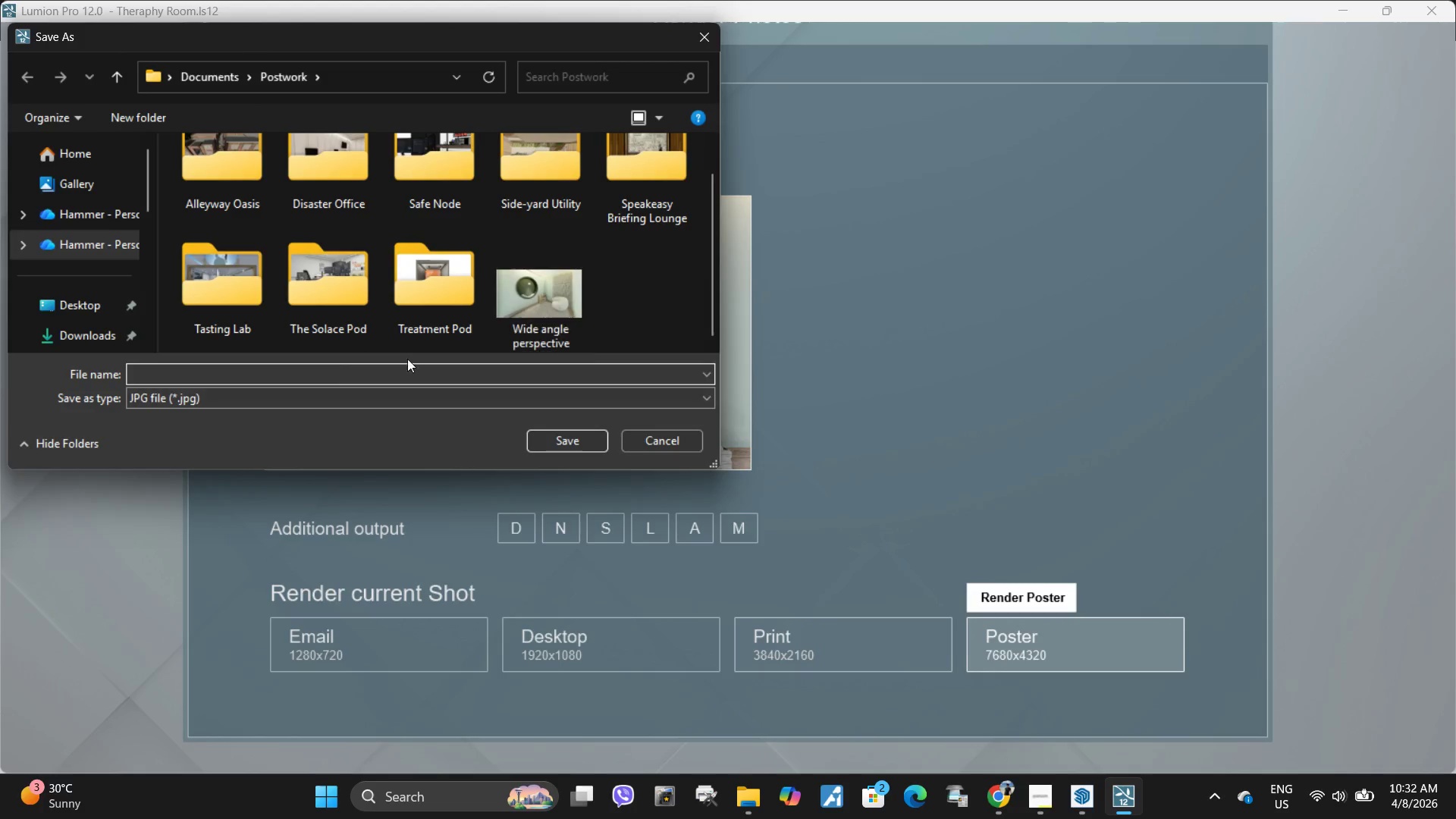 
type(Hero shot)
 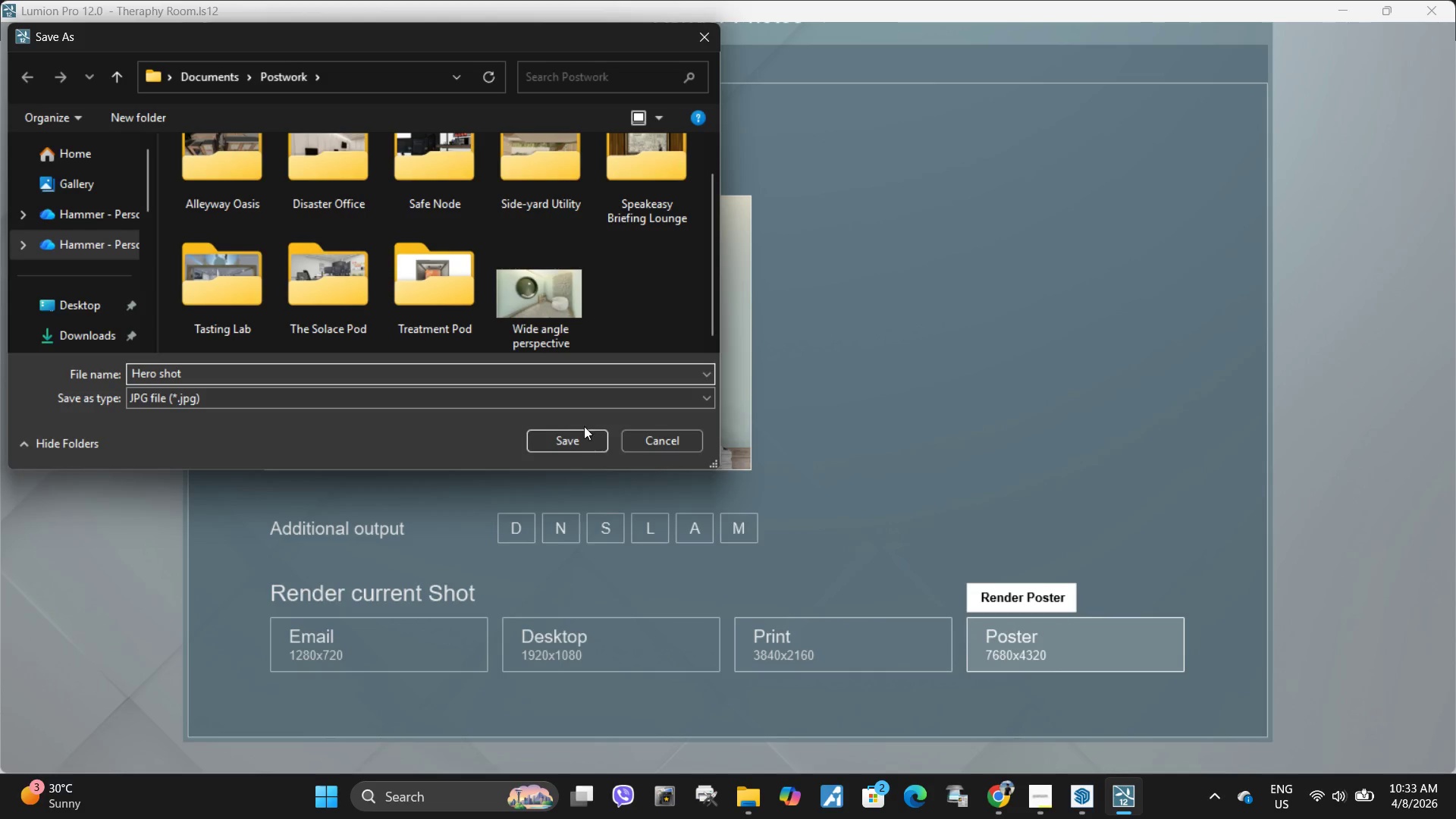 
left_click([578, 442])
 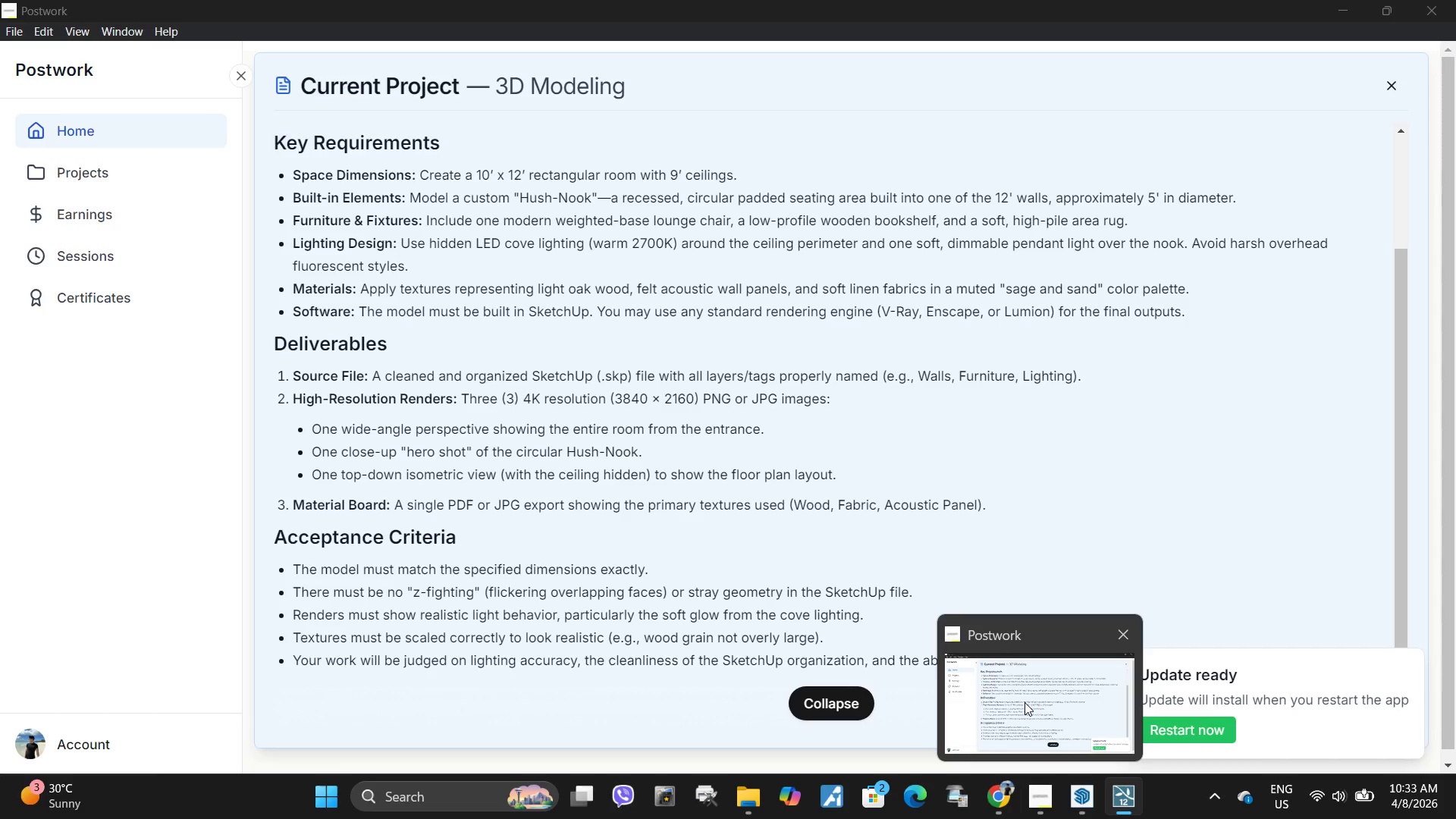 
wait(24.09)
 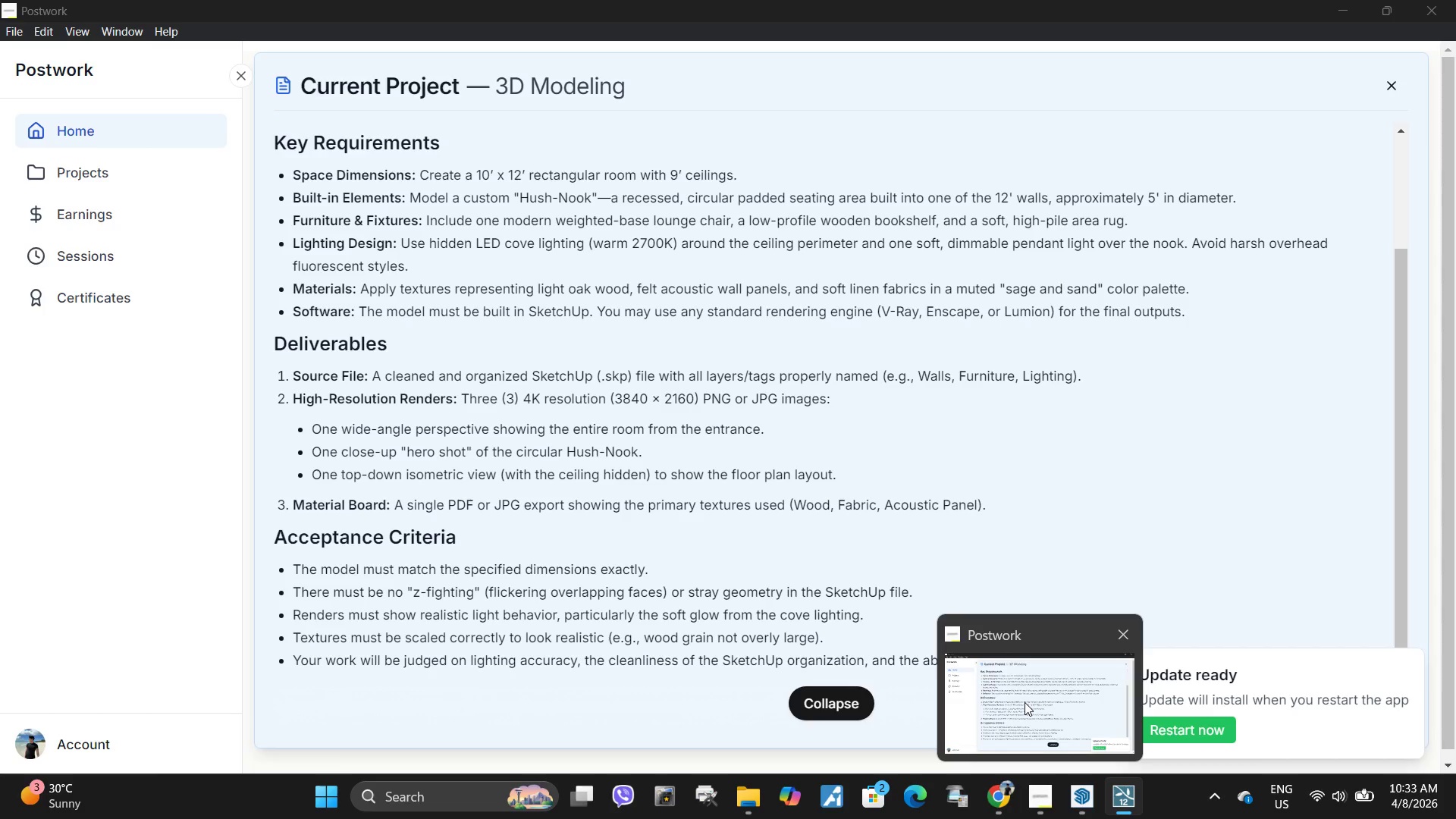 
left_click([1003, 808])
 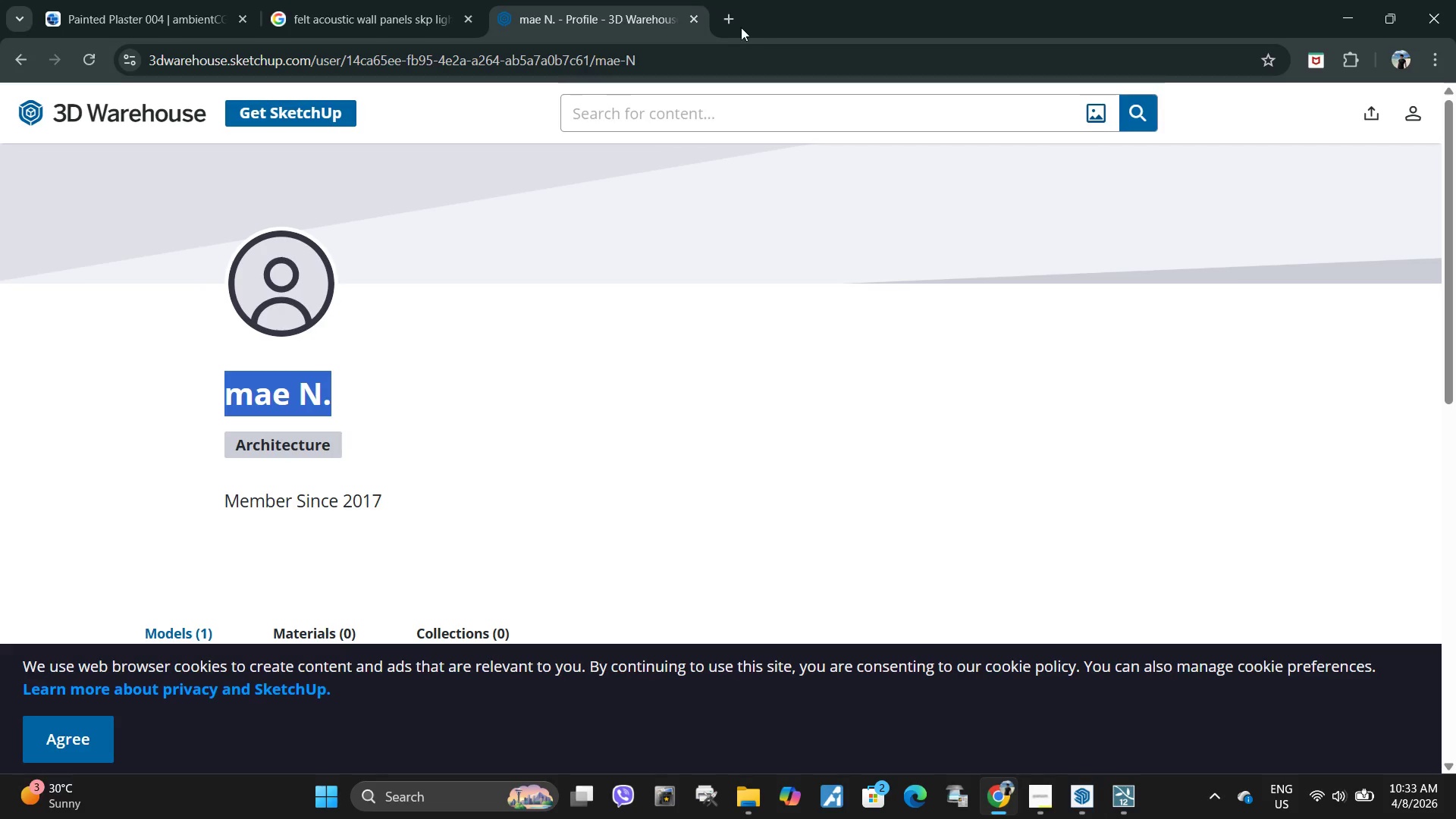 
left_click([730, 30])
 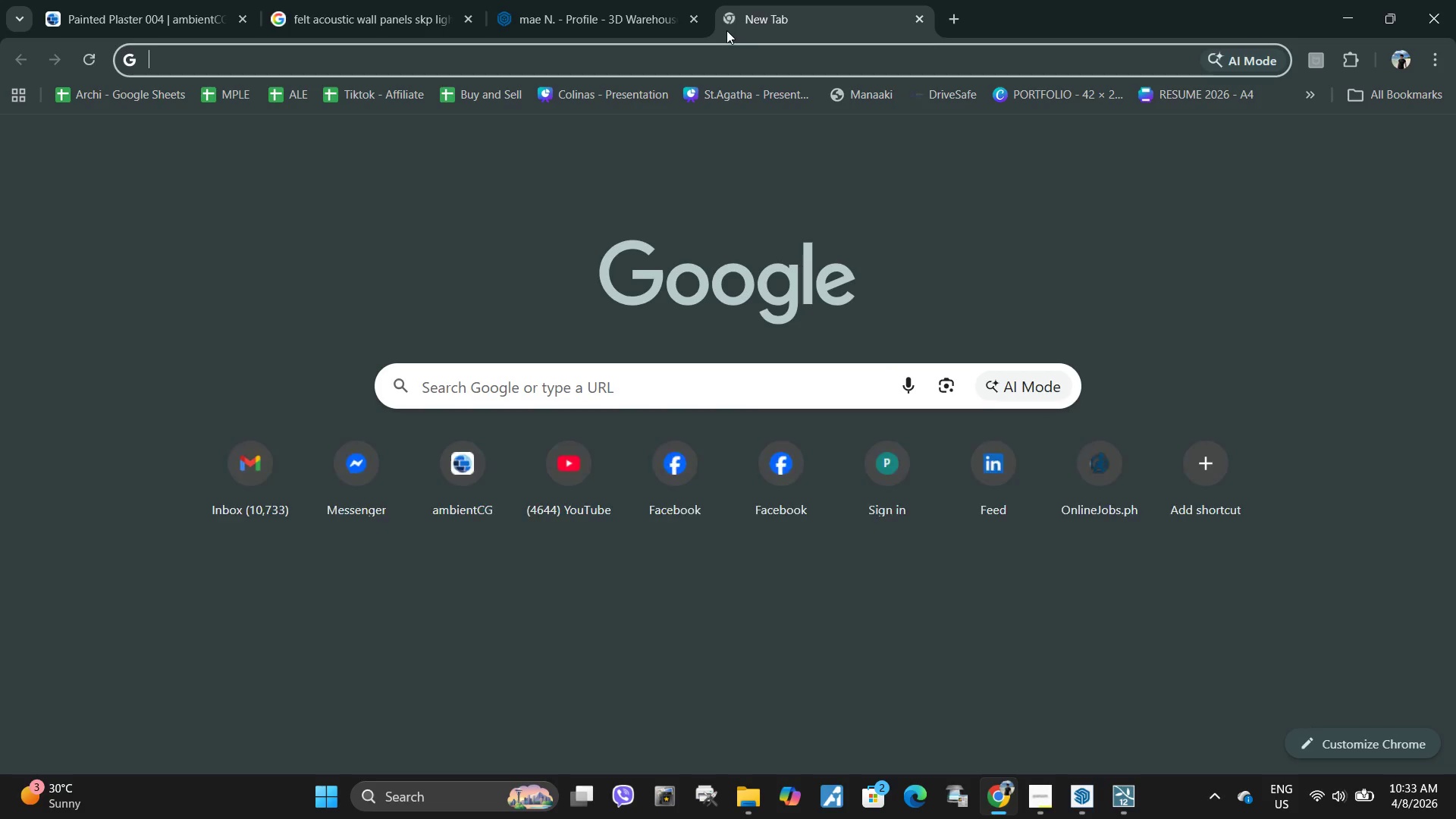 
type(canva)
key(Backspace)
 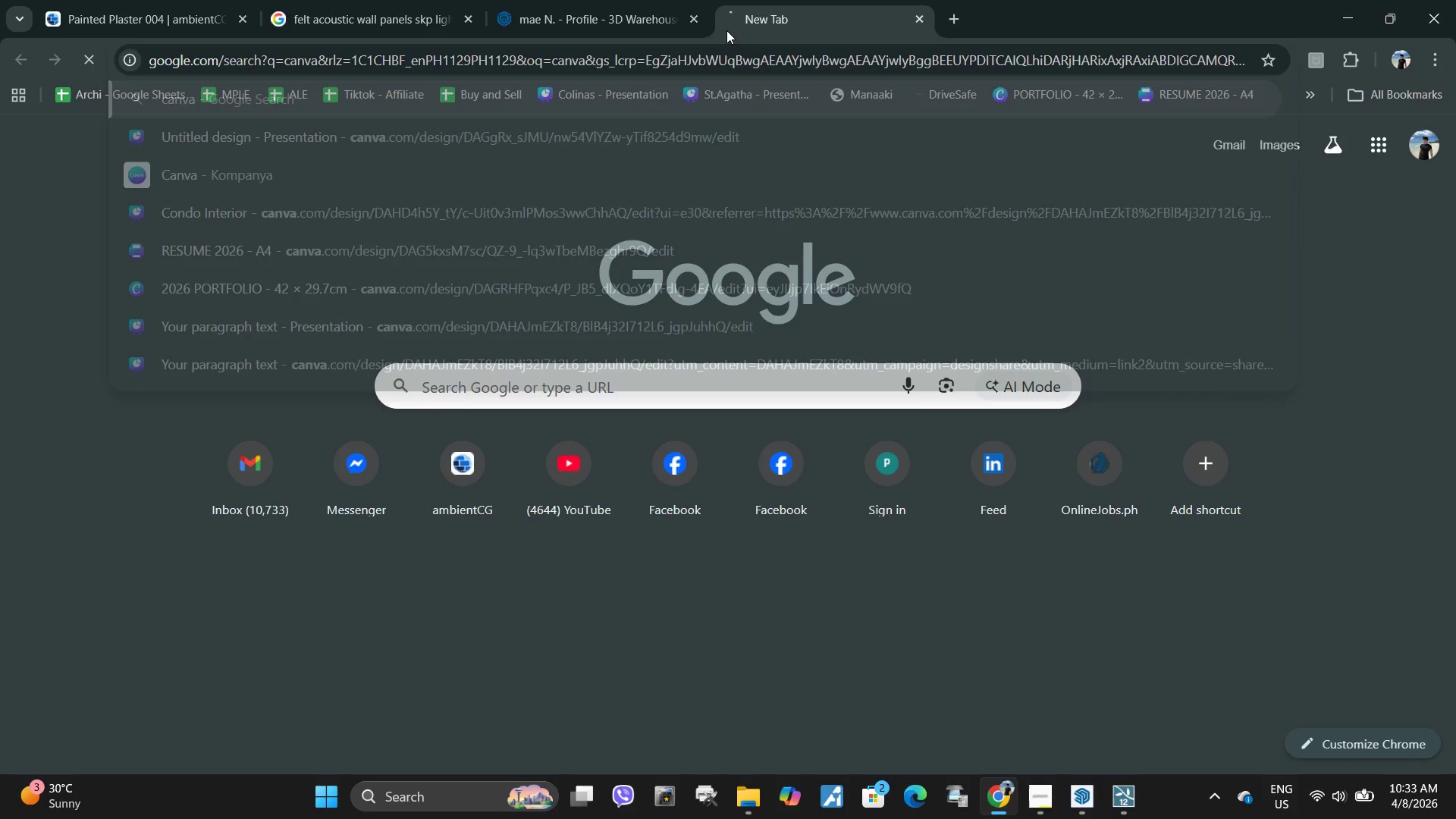 
key(Enter)
 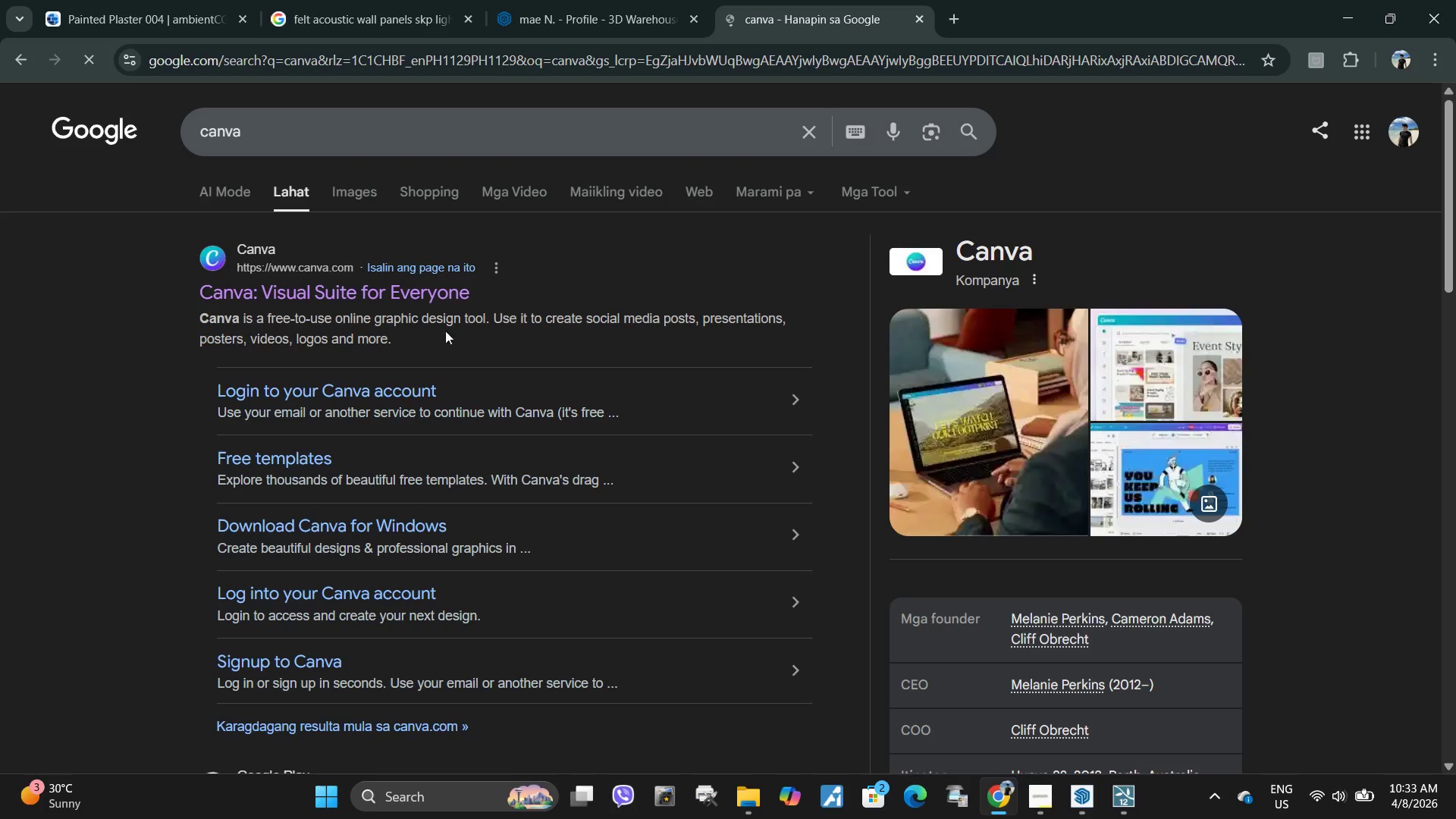 
left_click([375, 294])
 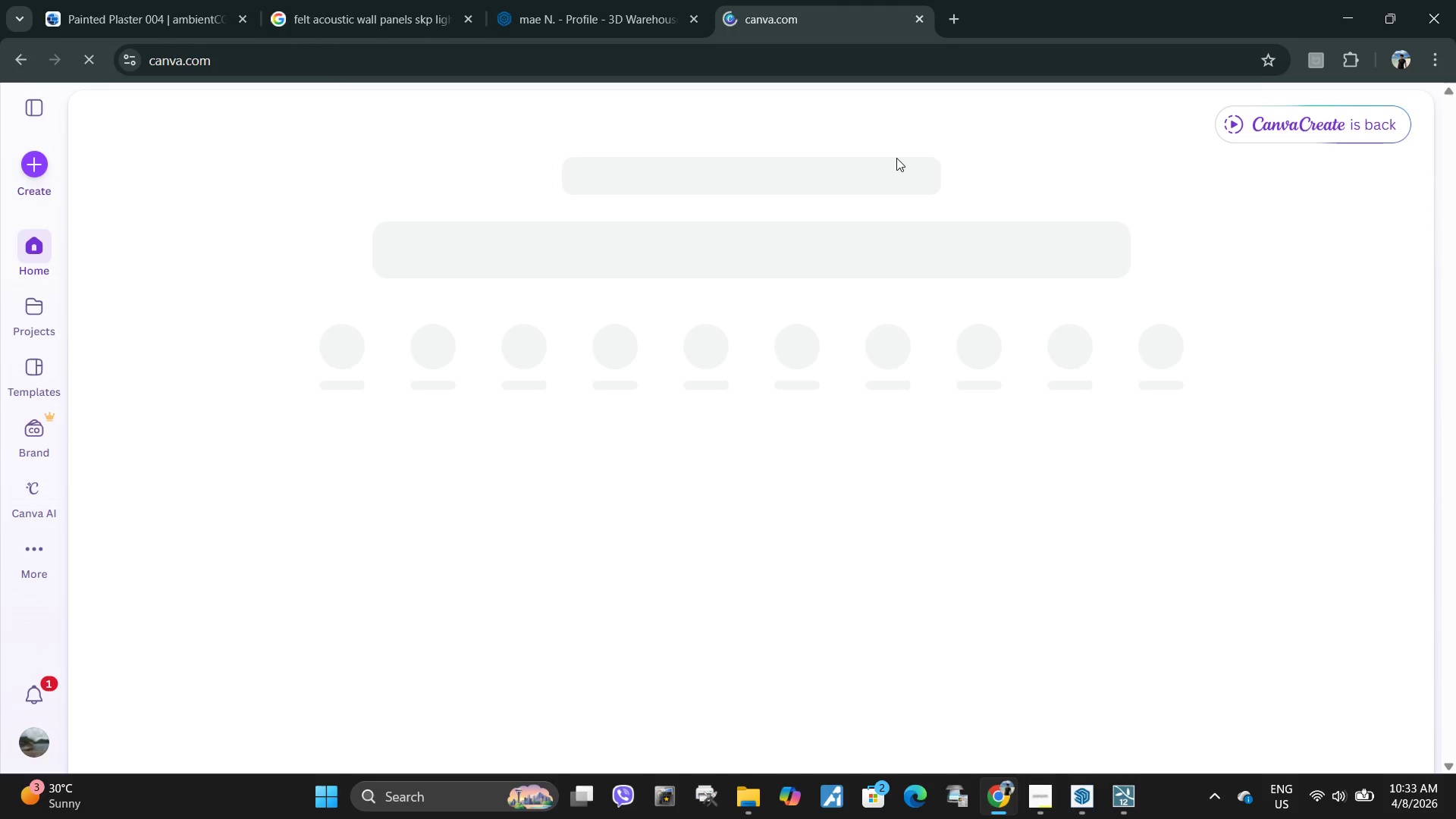 
scroll: coordinate [312, 416], scroll_direction: down, amount: 2.0
 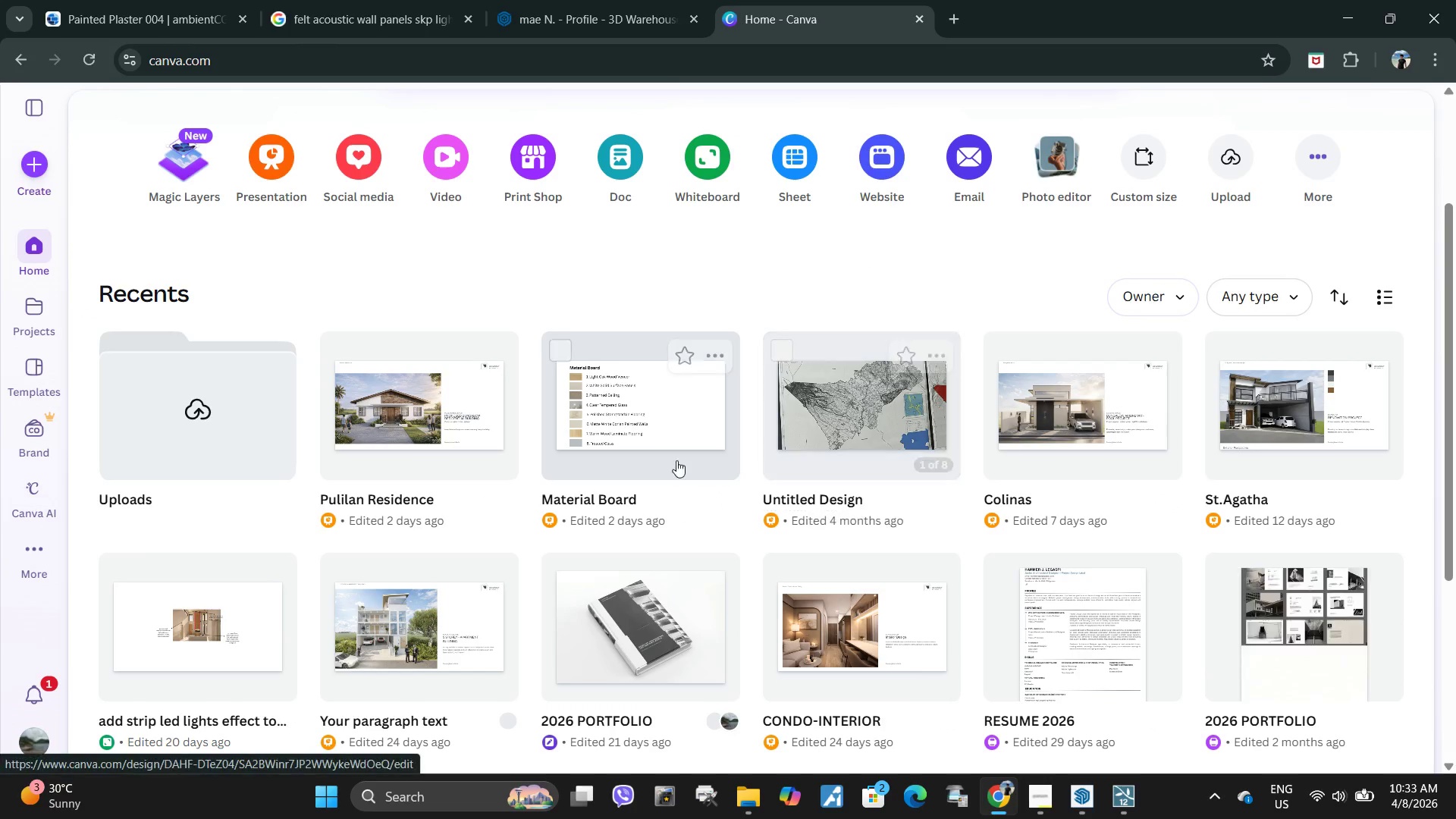 
left_click([617, 413])
 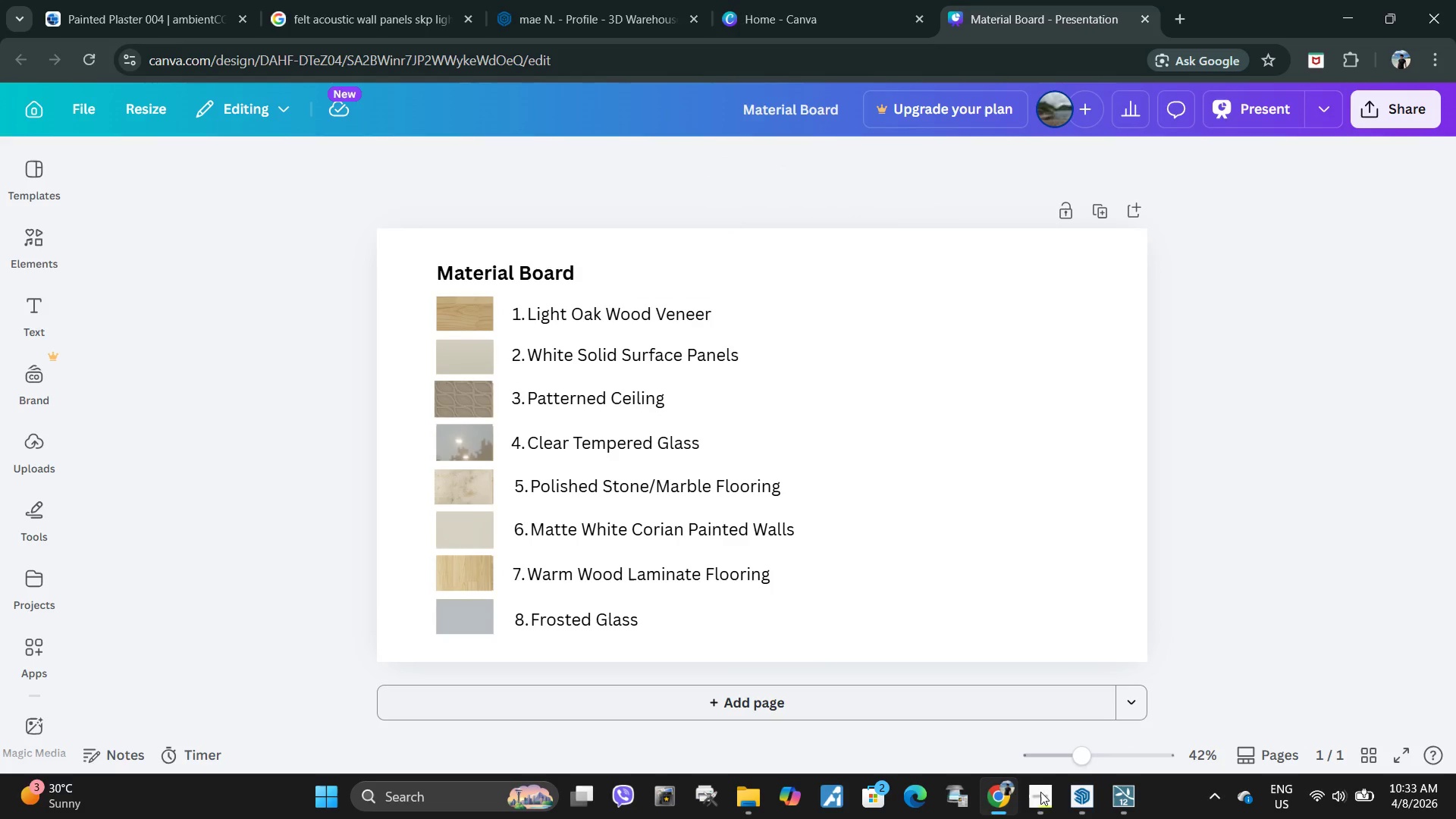 
wait(10.81)
 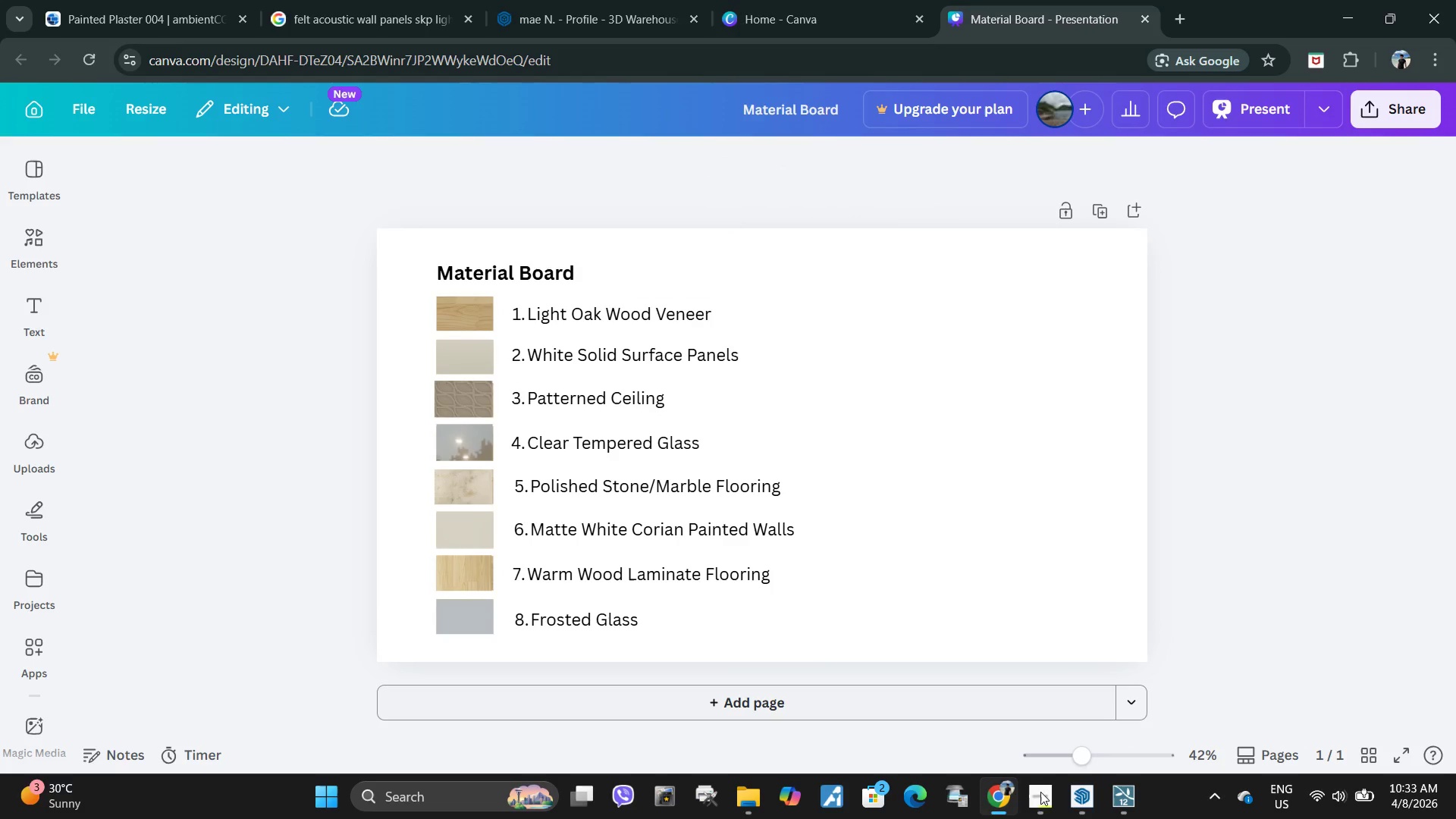 
double_click([623, 360])
 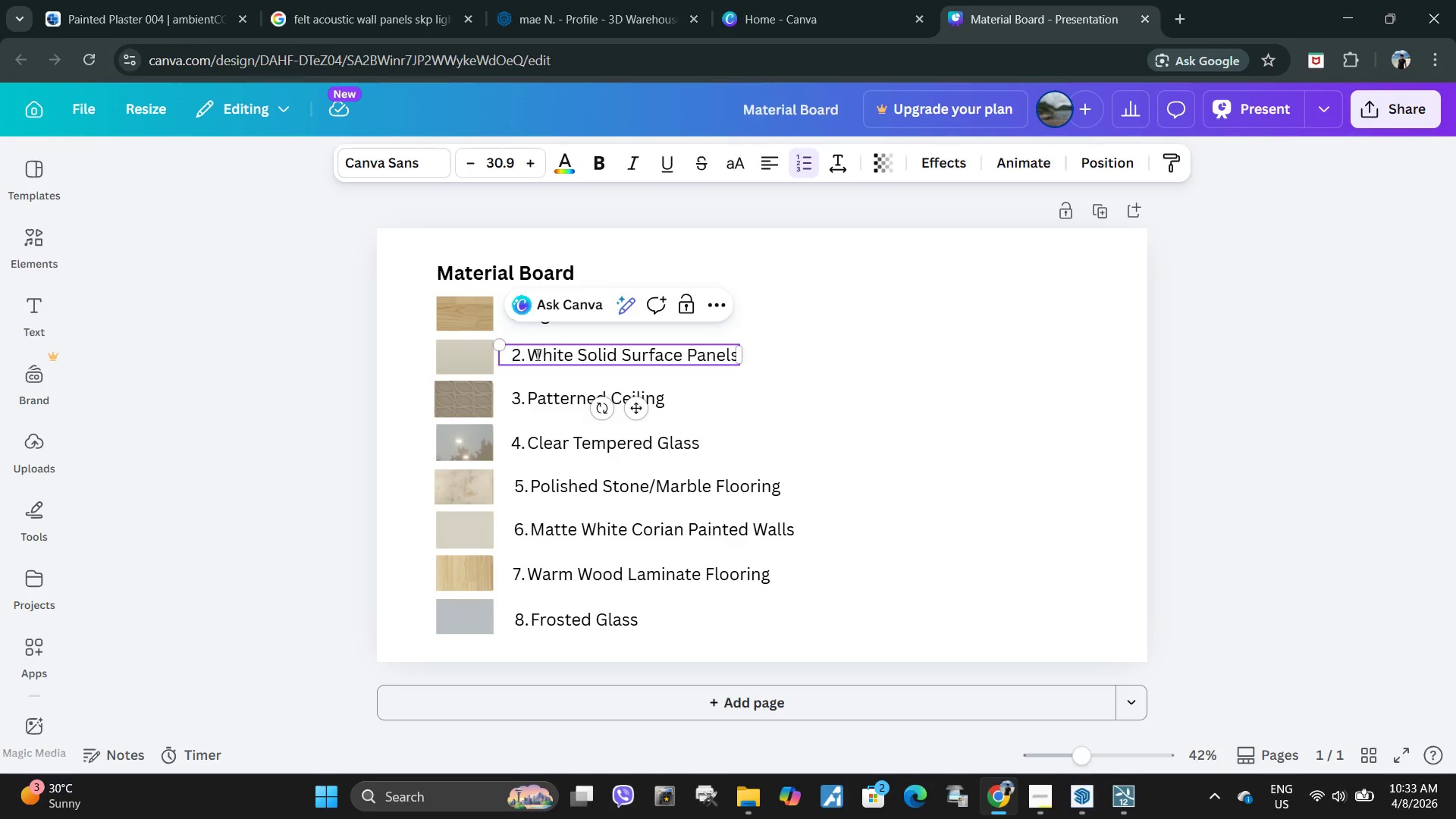 
left_click_drag(start_coordinate=[534, 356], to_coordinate=[735, 358])
 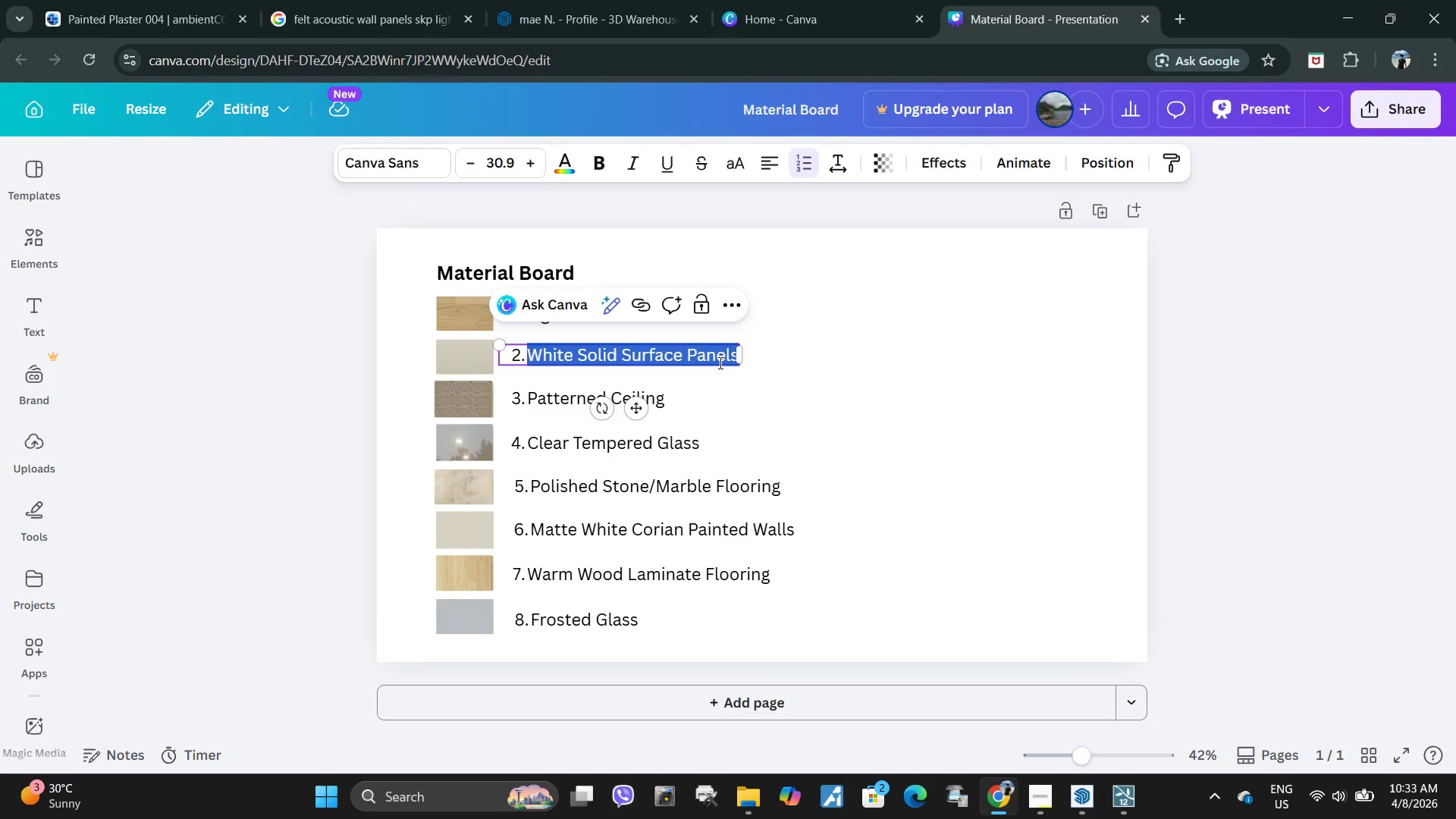 
type(So)
 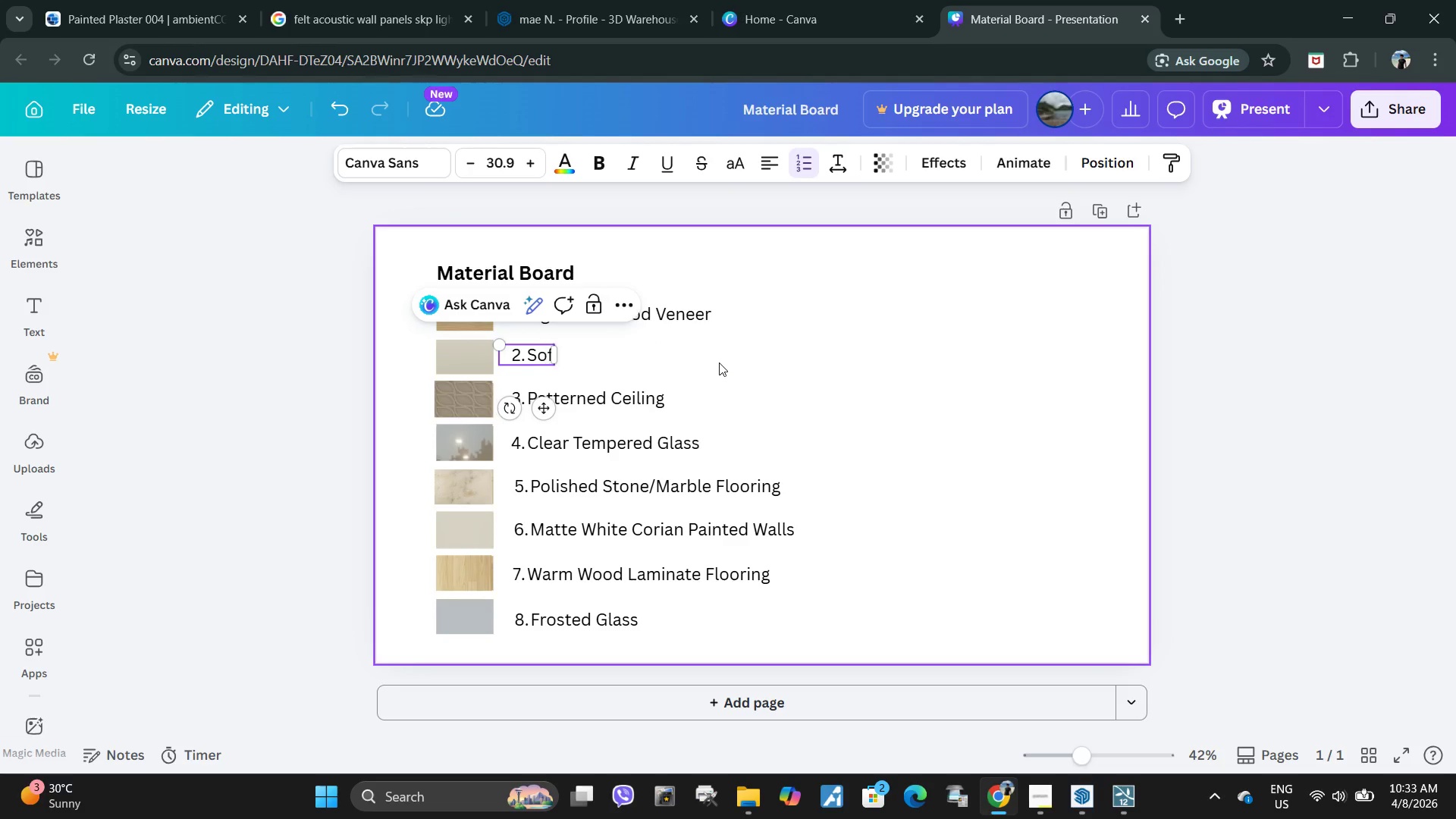 
type(ft white F)
key(Backspace)
key(Backspace)
key(Backspace)
key(Backspace)
key(Backspace)
key(Backspace)
key(Backspace)
type(White Fabric)
 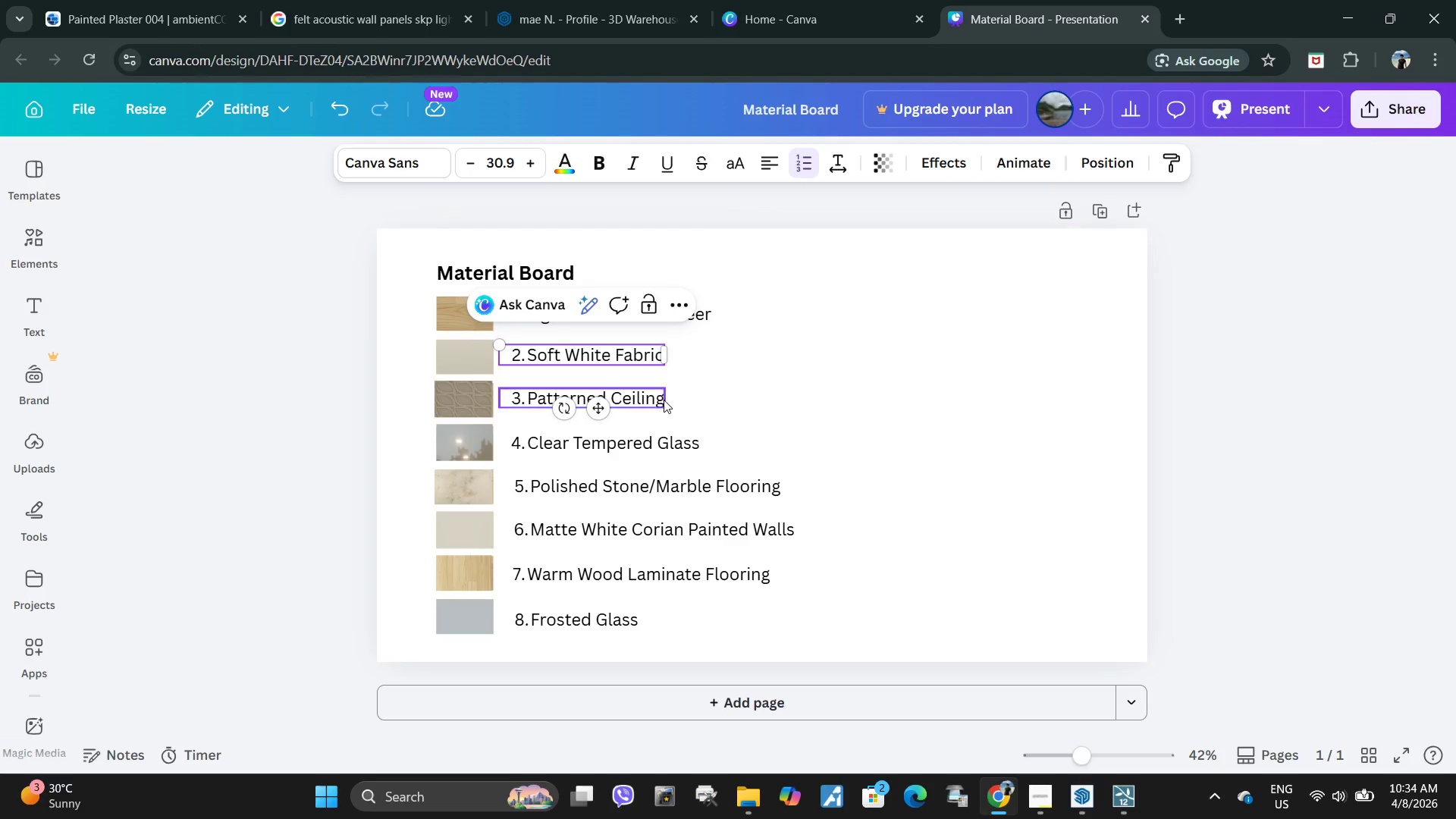 
double_click([662, 397])
 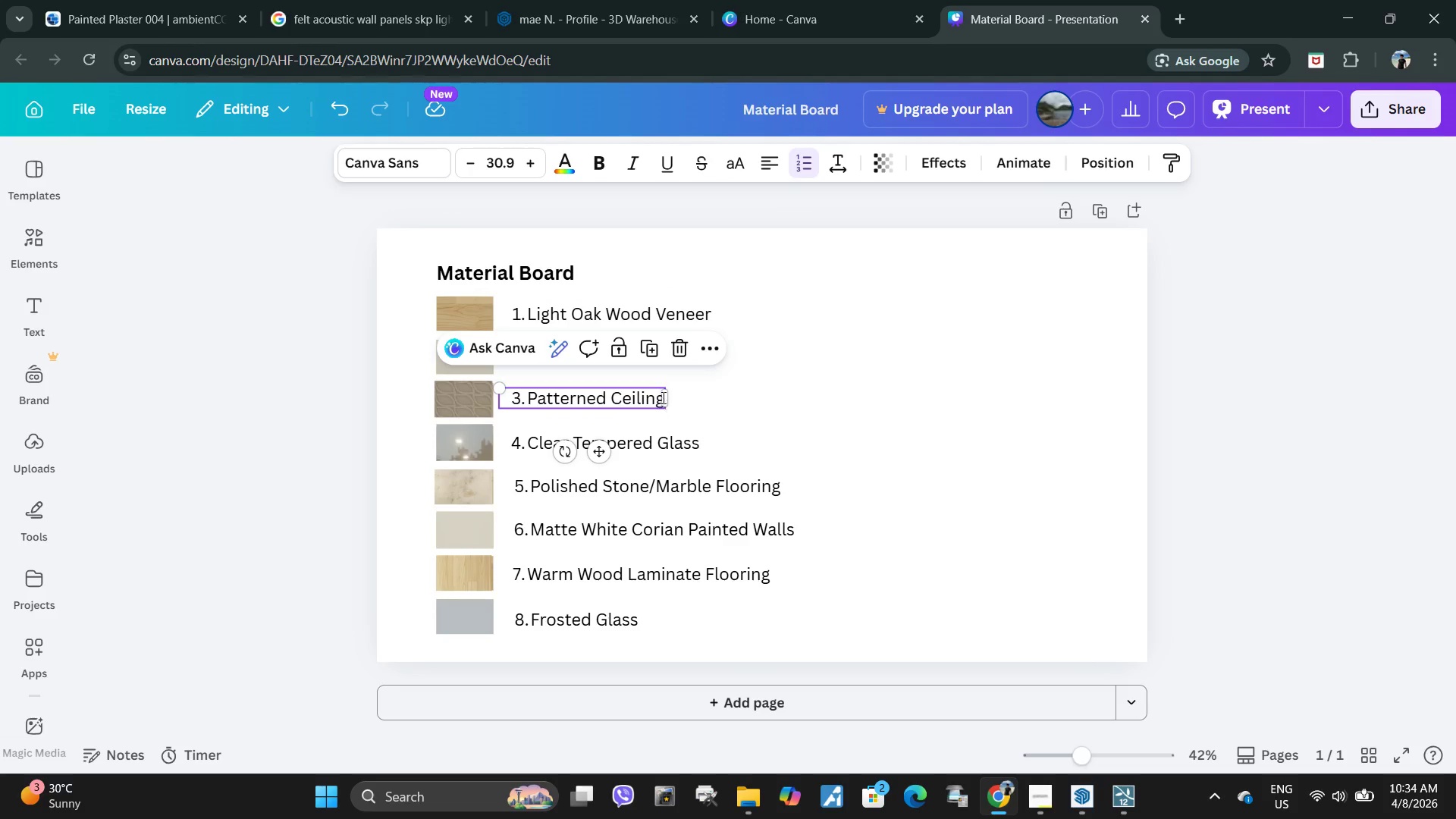 
triple_click([662, 397])
 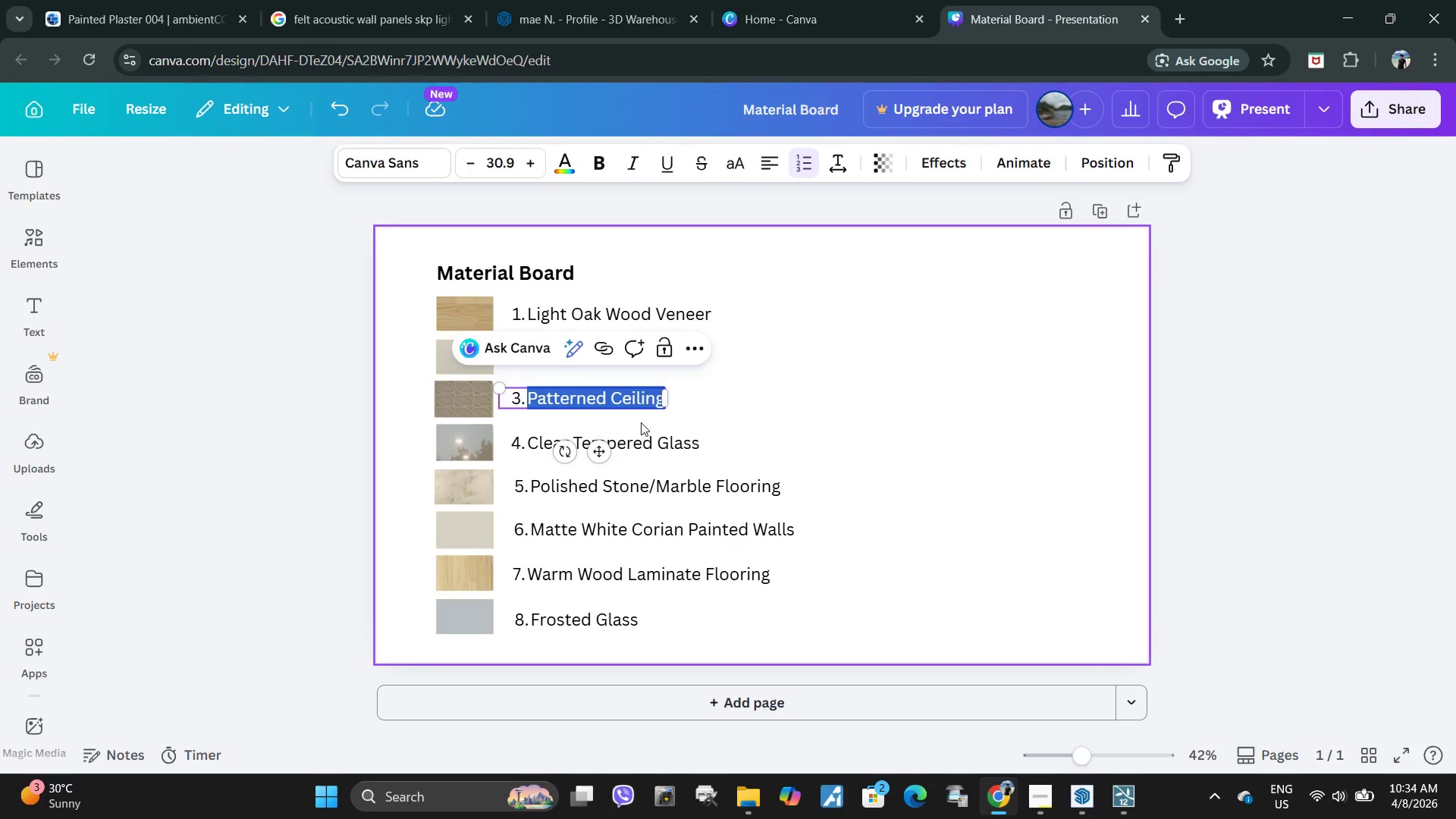 
type(High Pile Rug)
 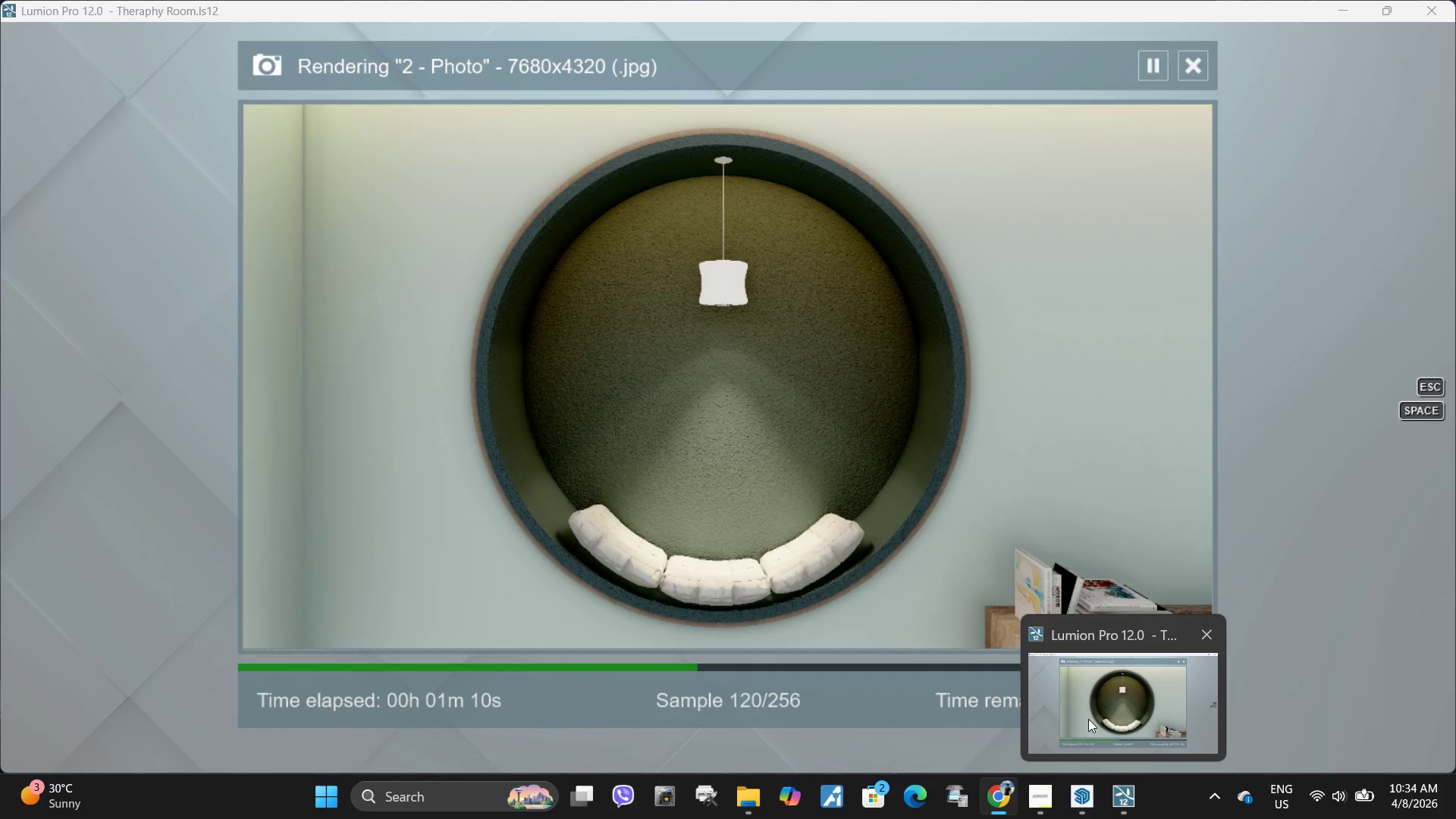 
wait(10.42)
 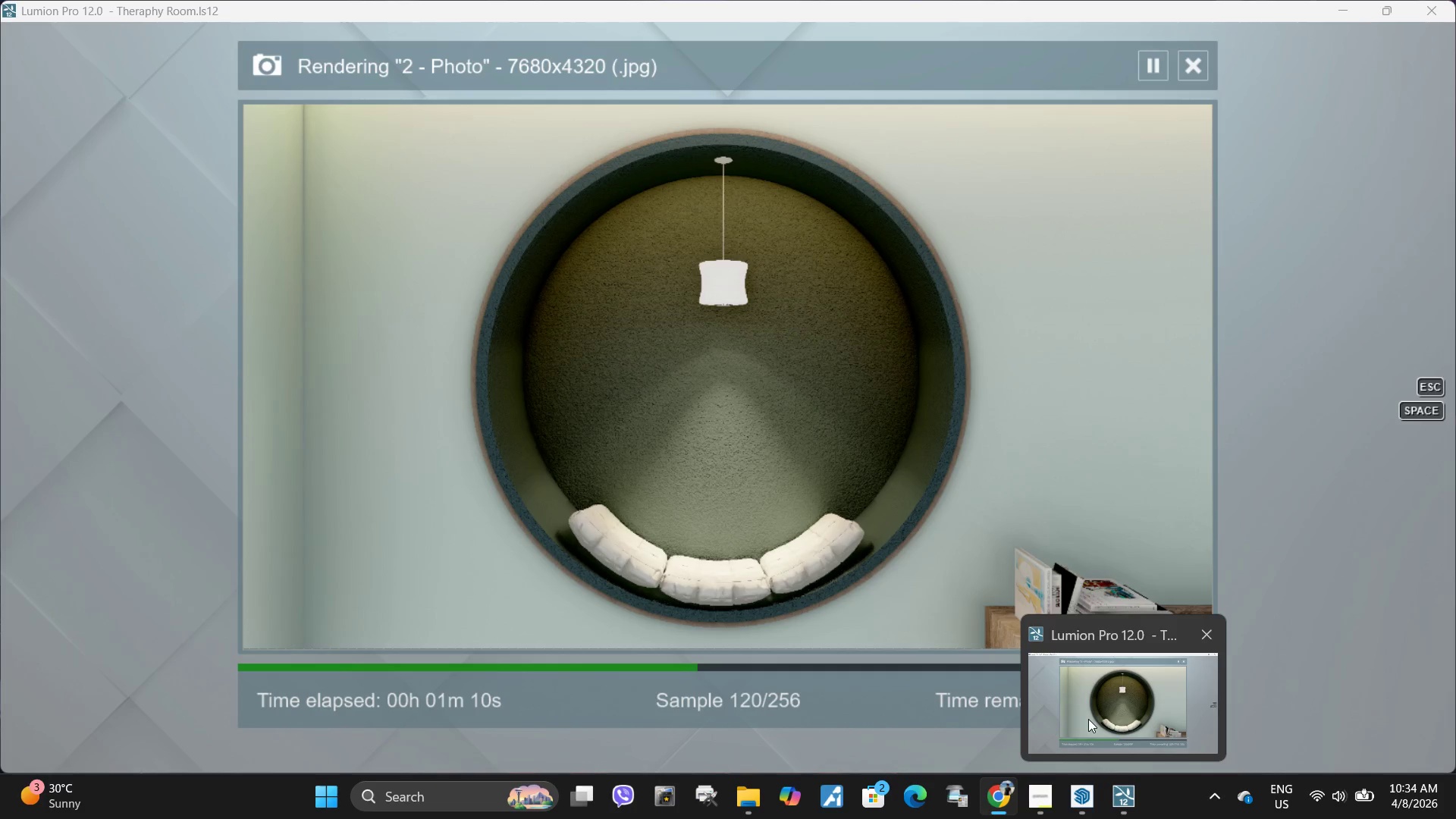 
double_click([635, 438])
 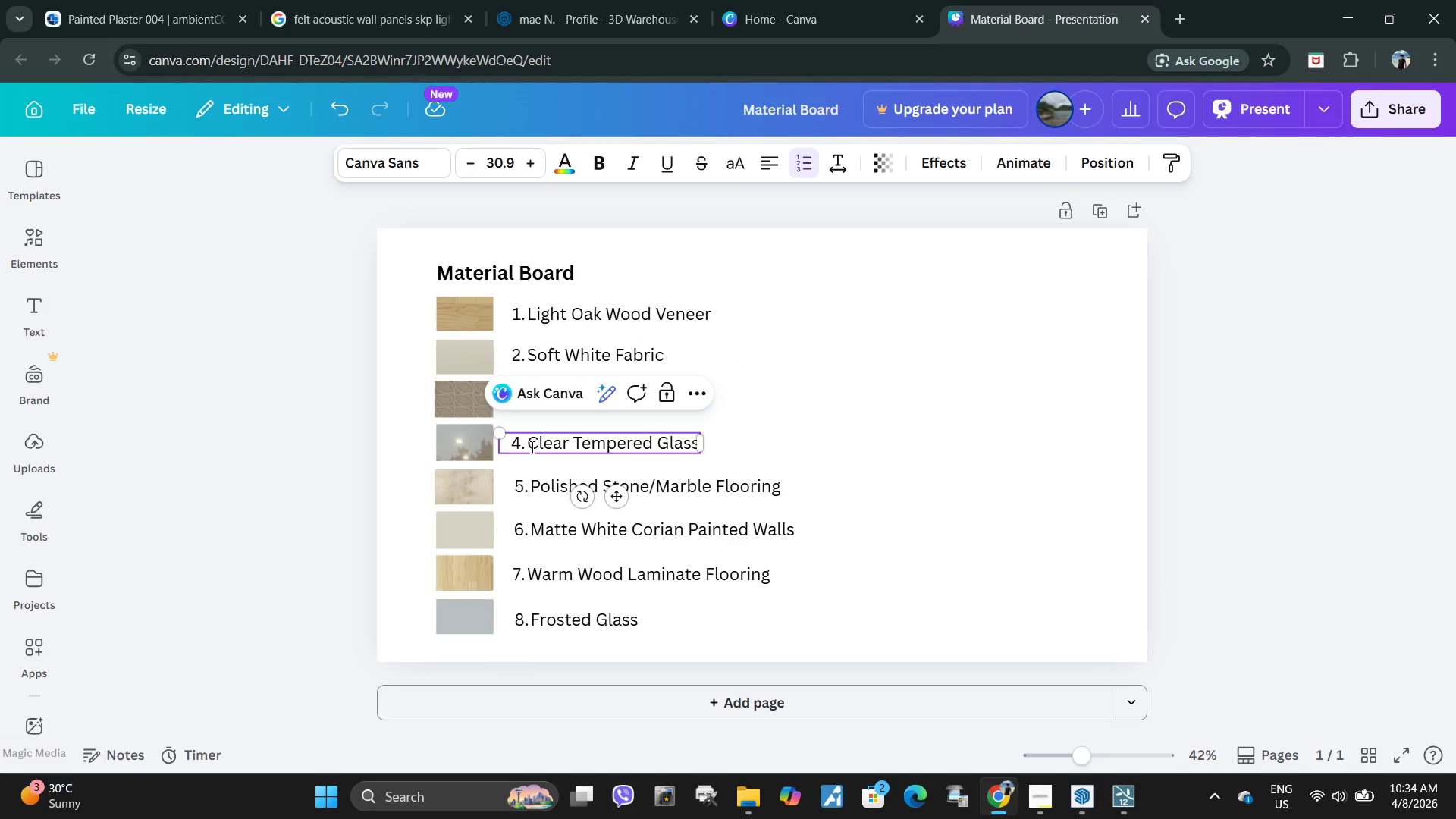 
left_click_drag(start_coordinate=[531, 447], to_coordinate=[698, 447])
 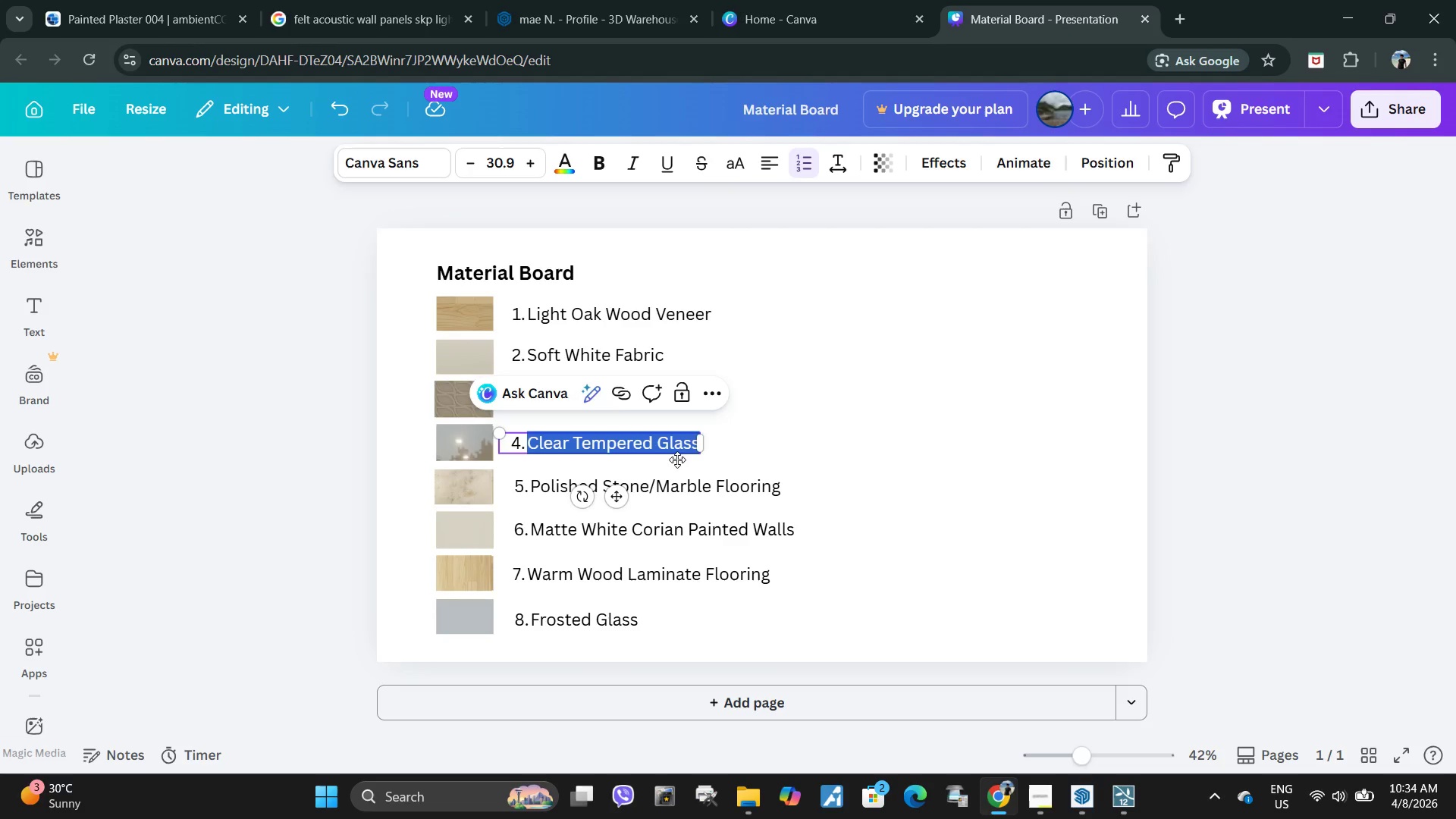 
type(Whi)
 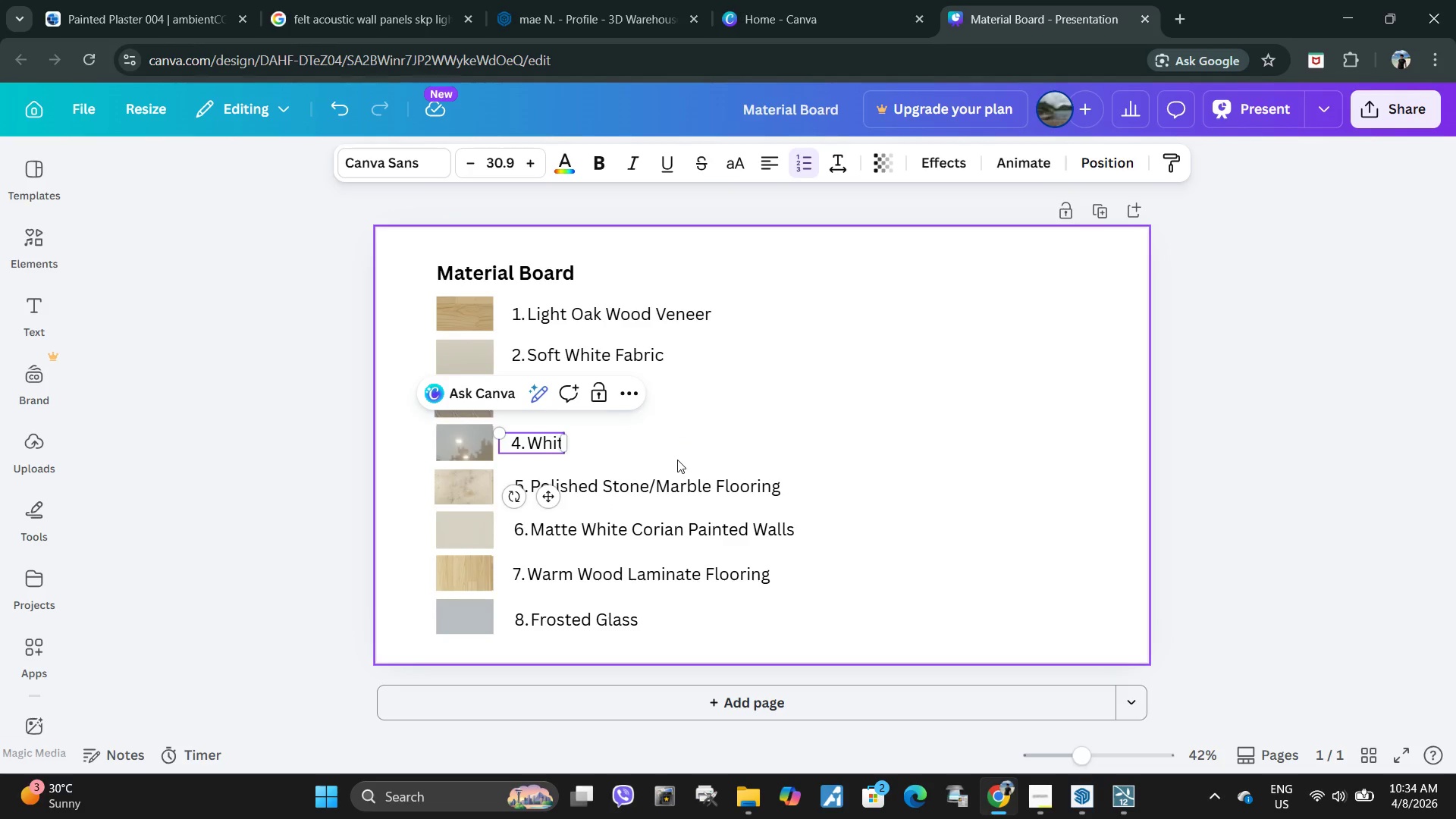 
type(te Plaster Concrete)
 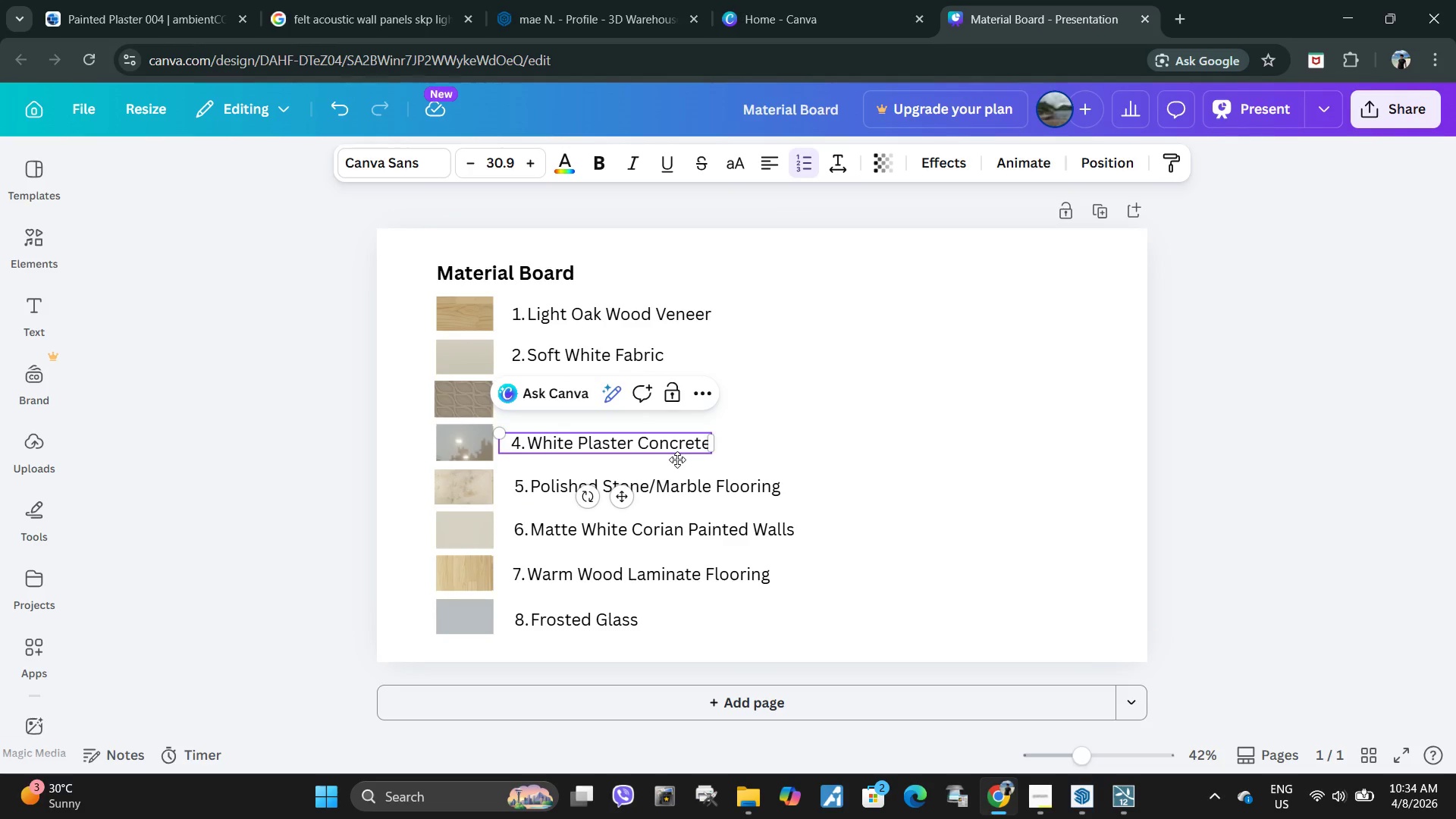 
hold_key(key=ArrowLeft, duration=0.66)
 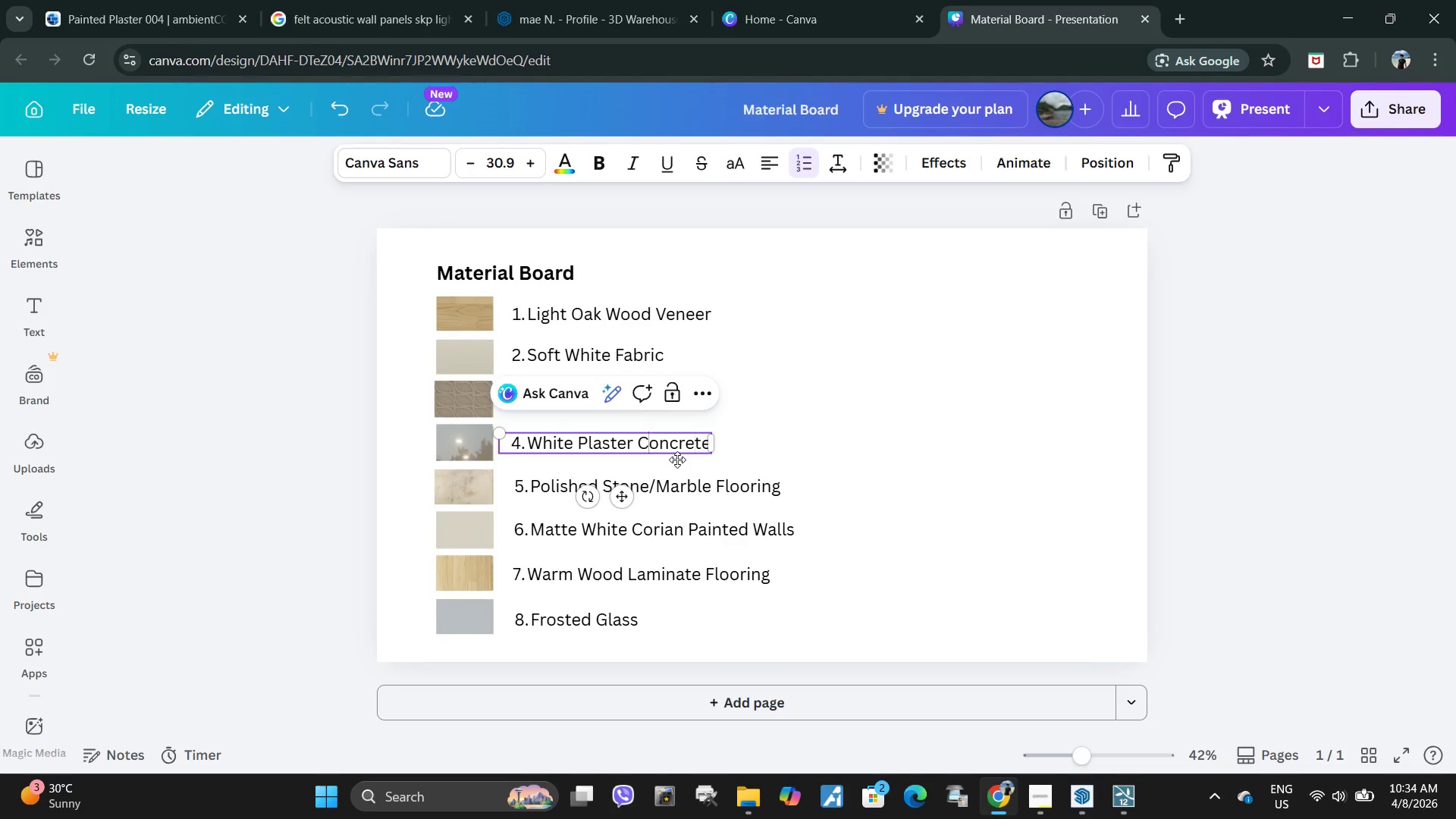 
hold_key(key=ArrowLeft, duration=0.72)
 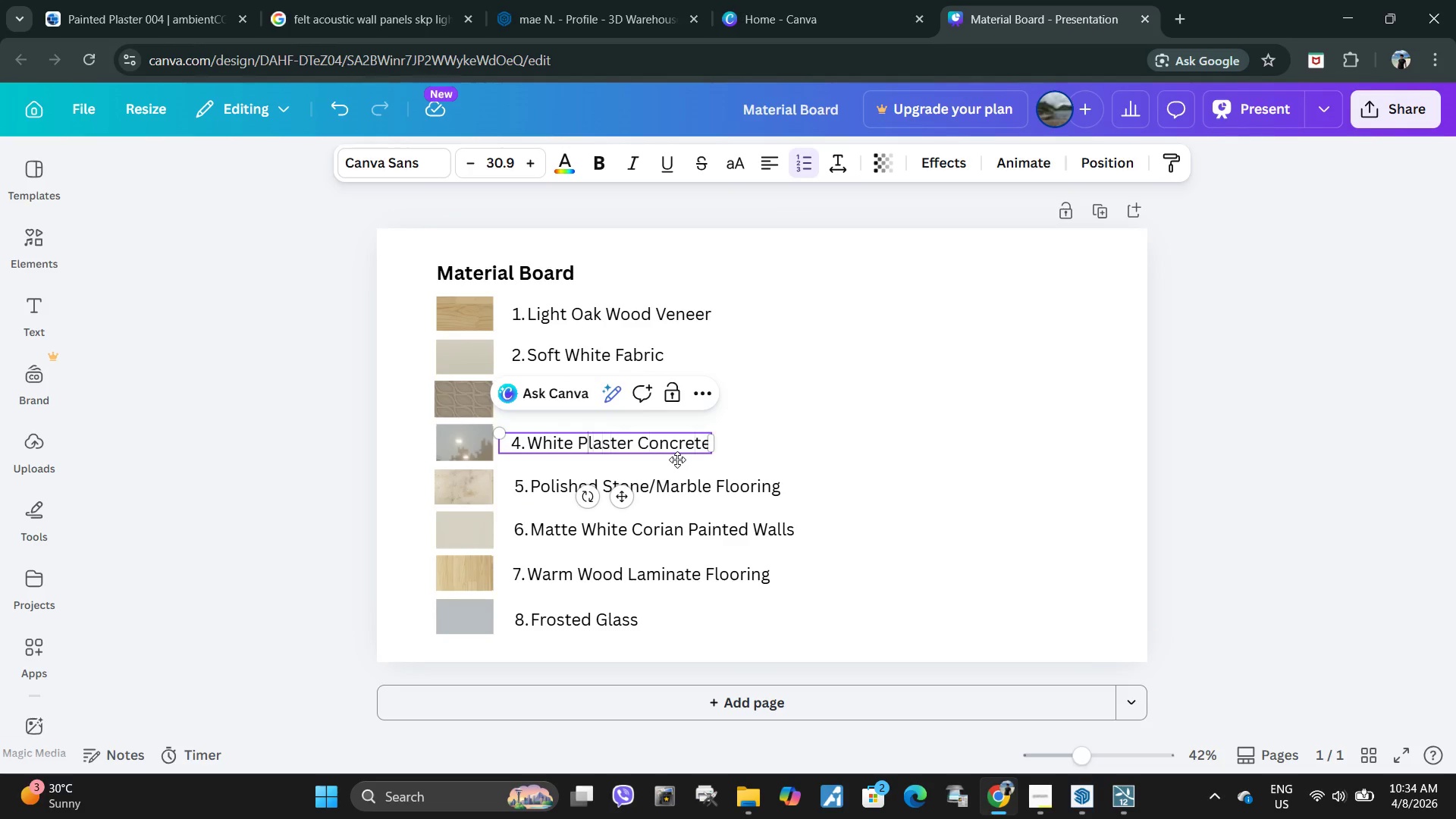 
key(ArrowLeft)
 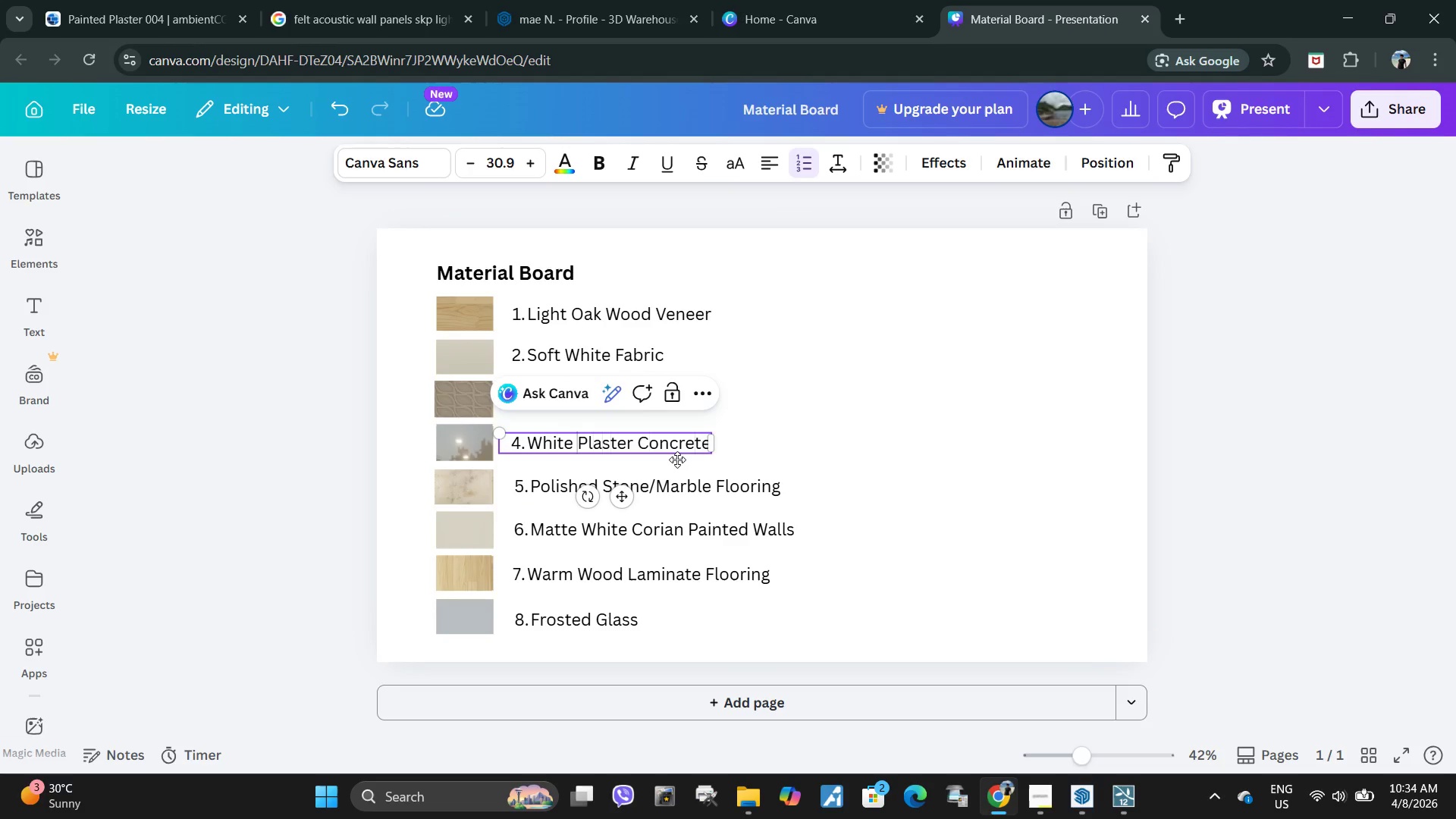 
key(ArrowLeft)
 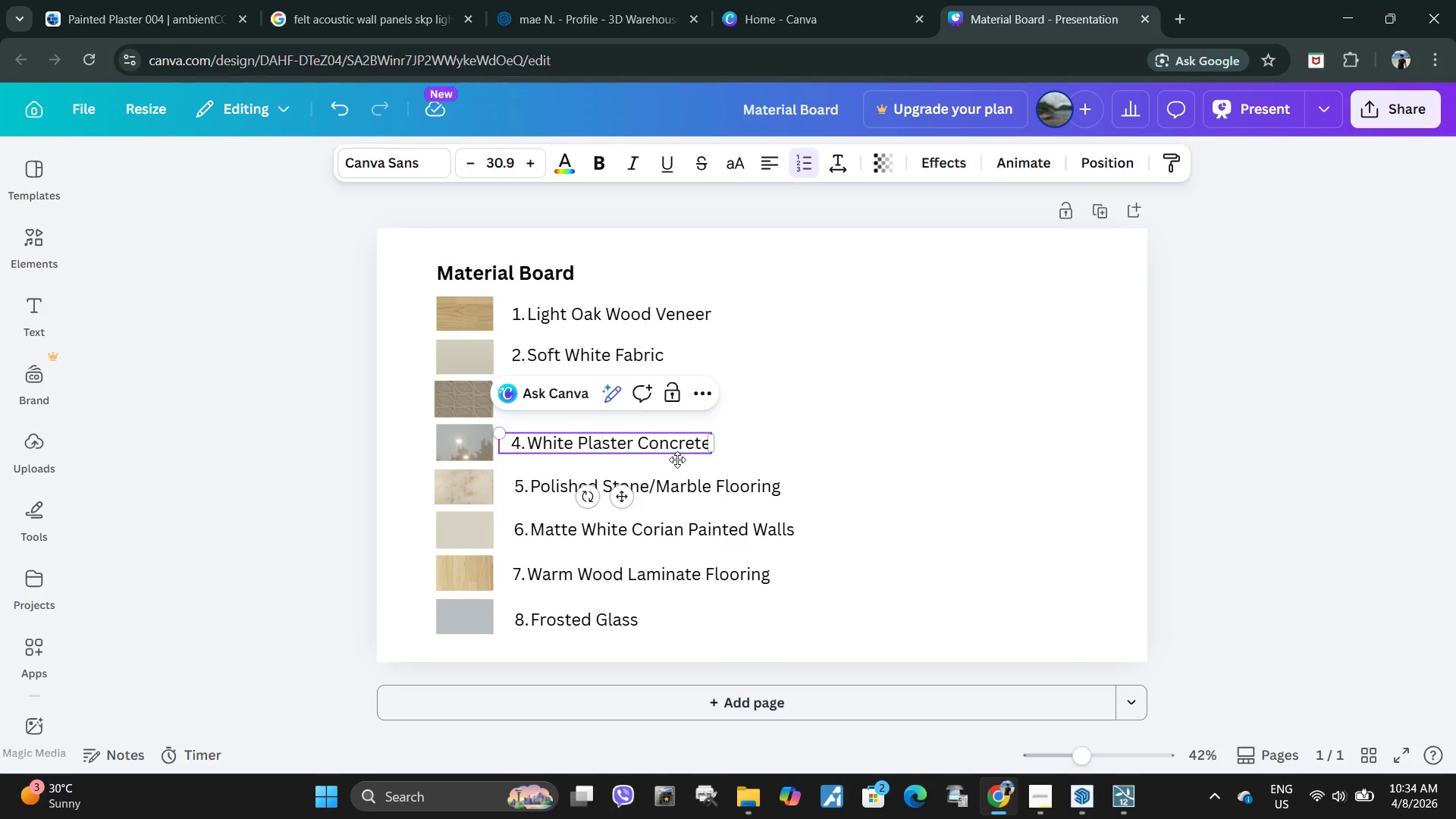 
type(Painted )
 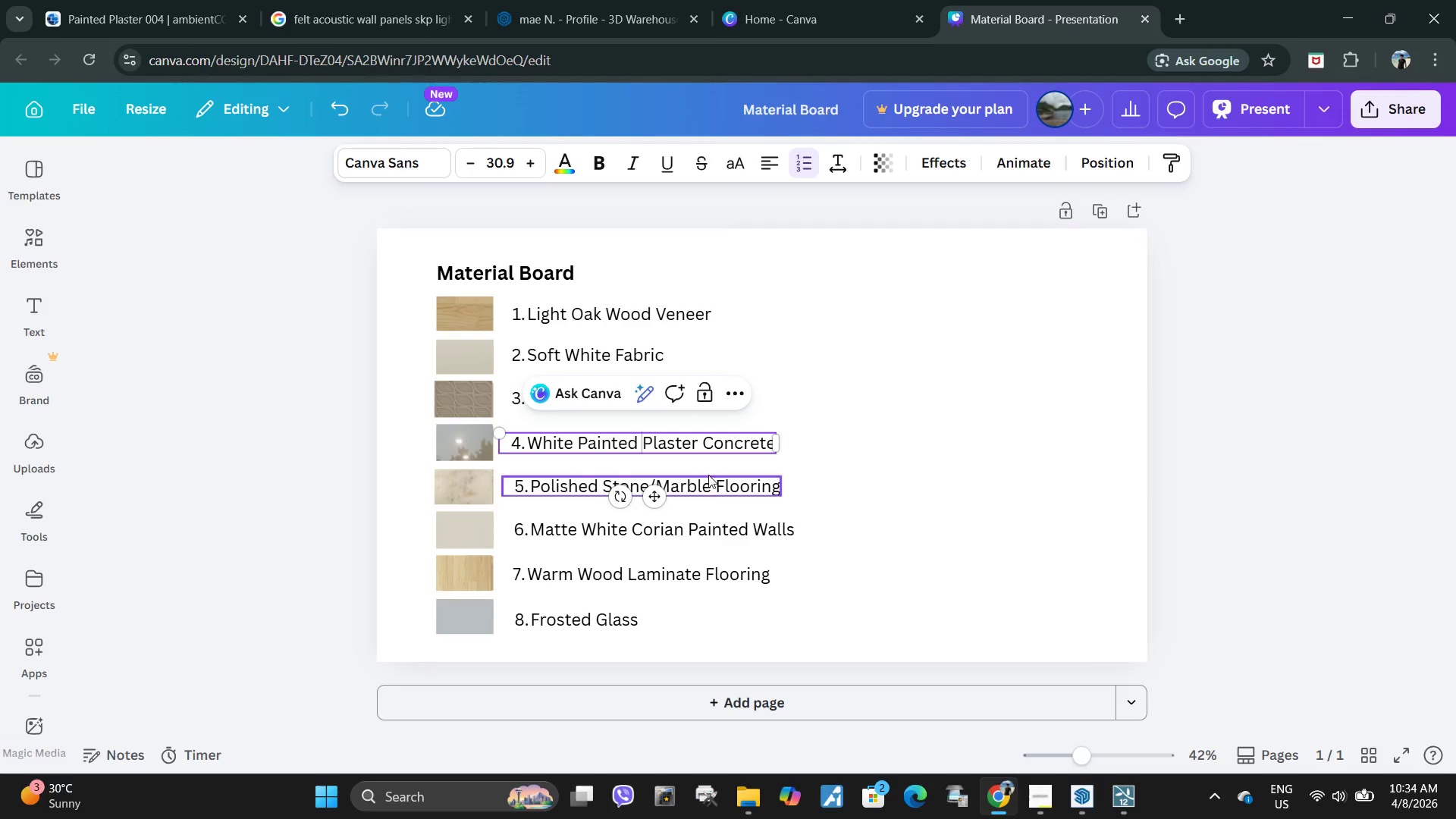 
double_click([712, 491])
 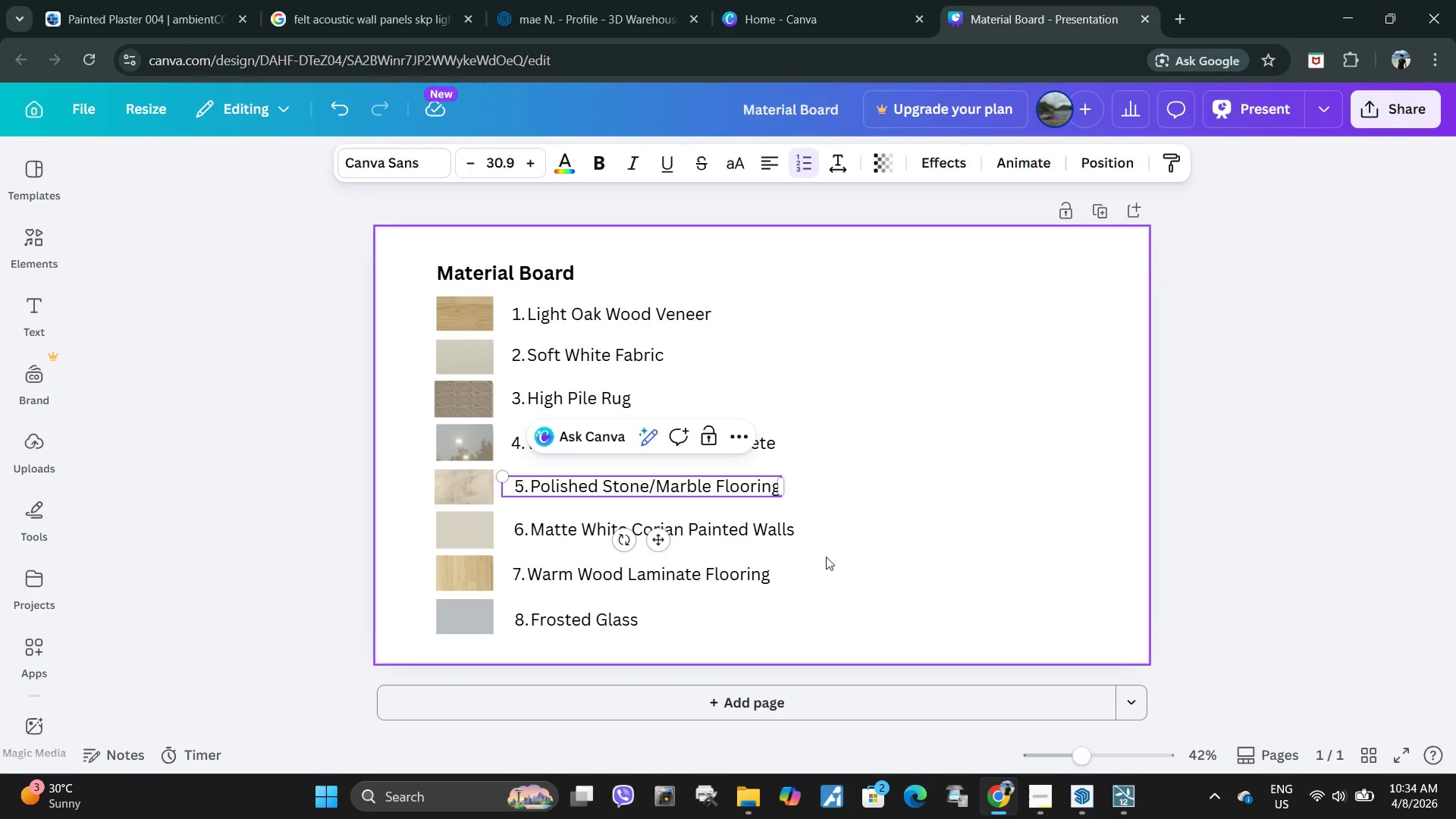 
left_click([826, 557])
 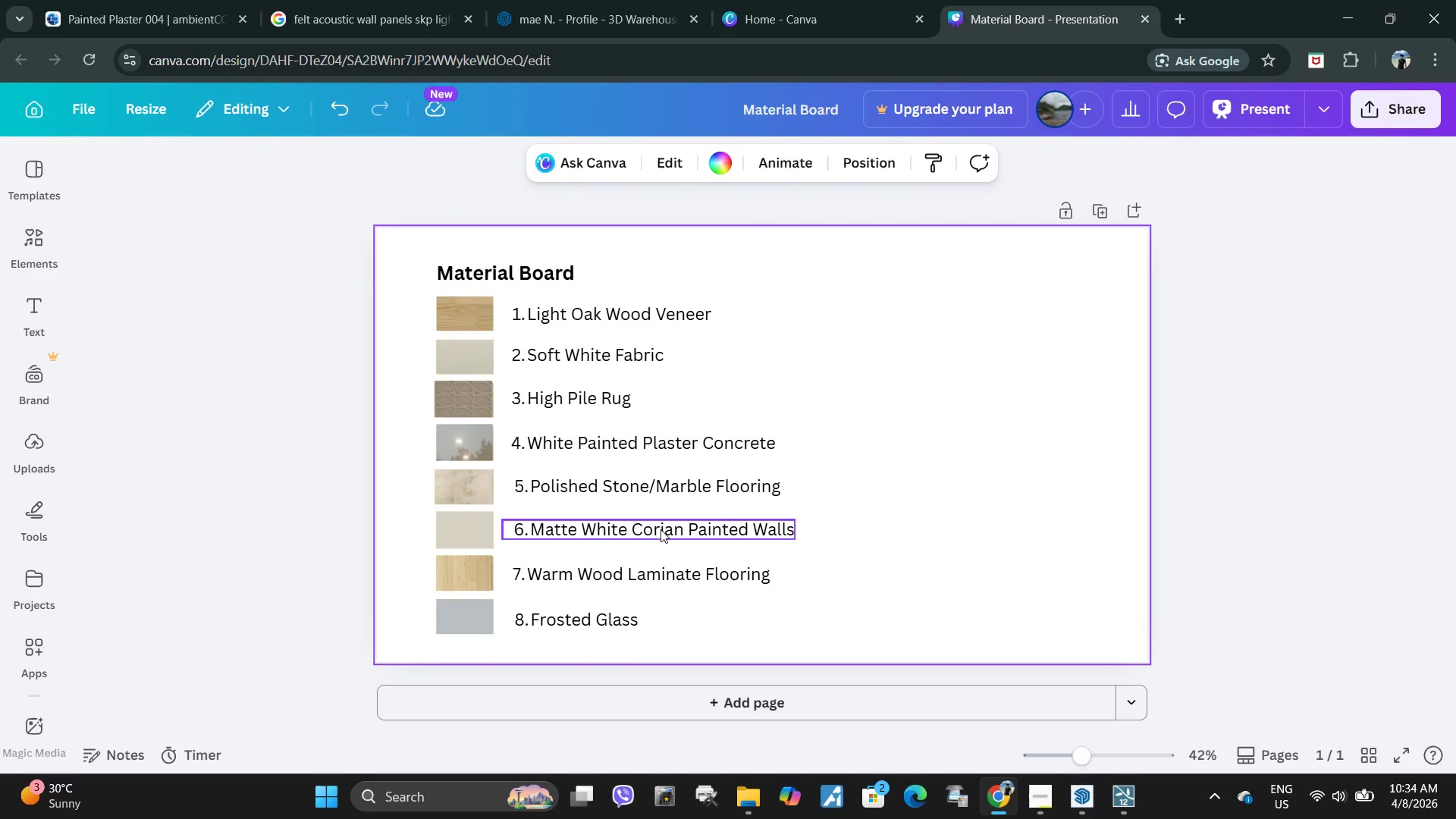 
left_click([661, 535])
 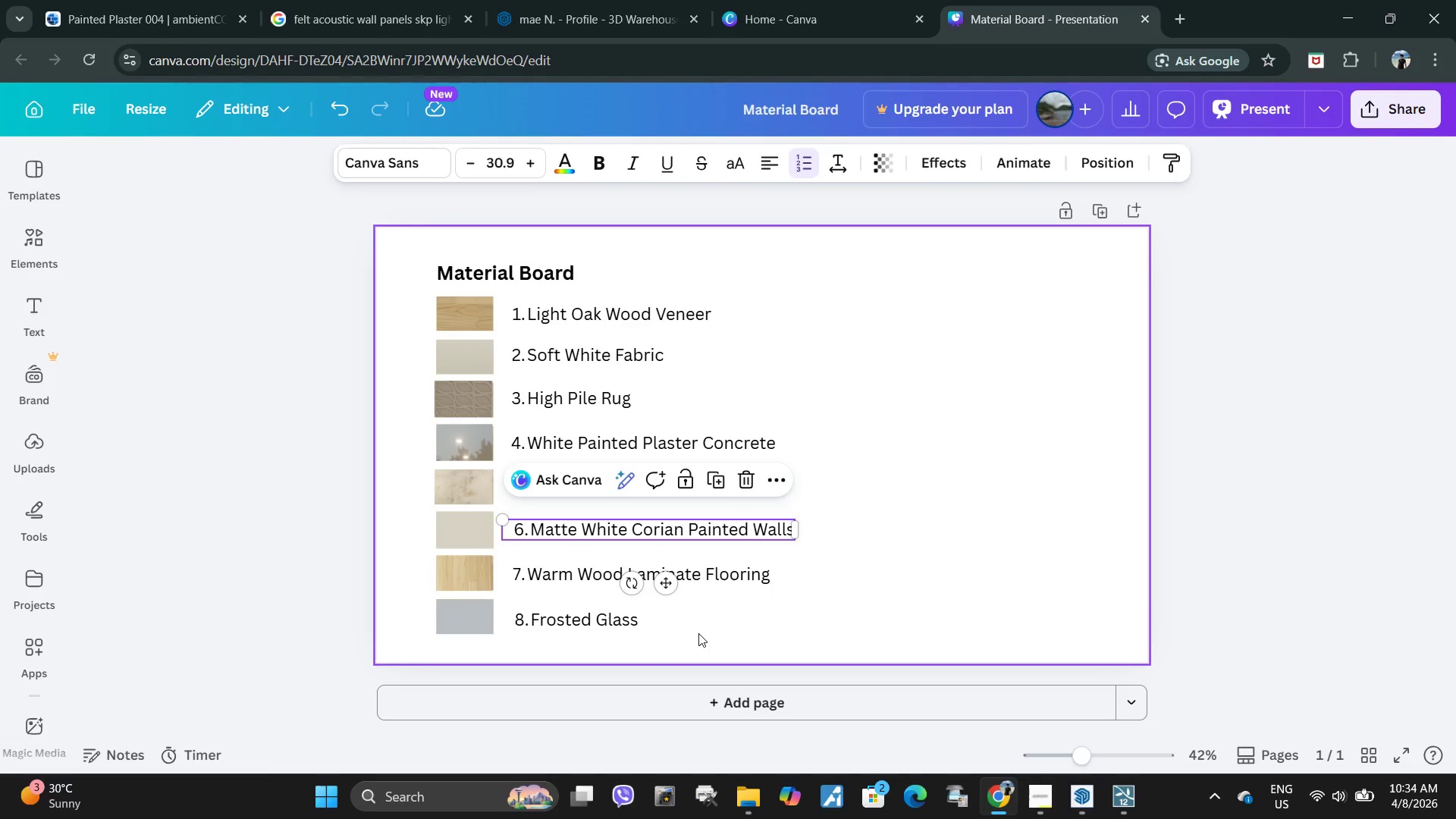 
left_click([700, 630])
 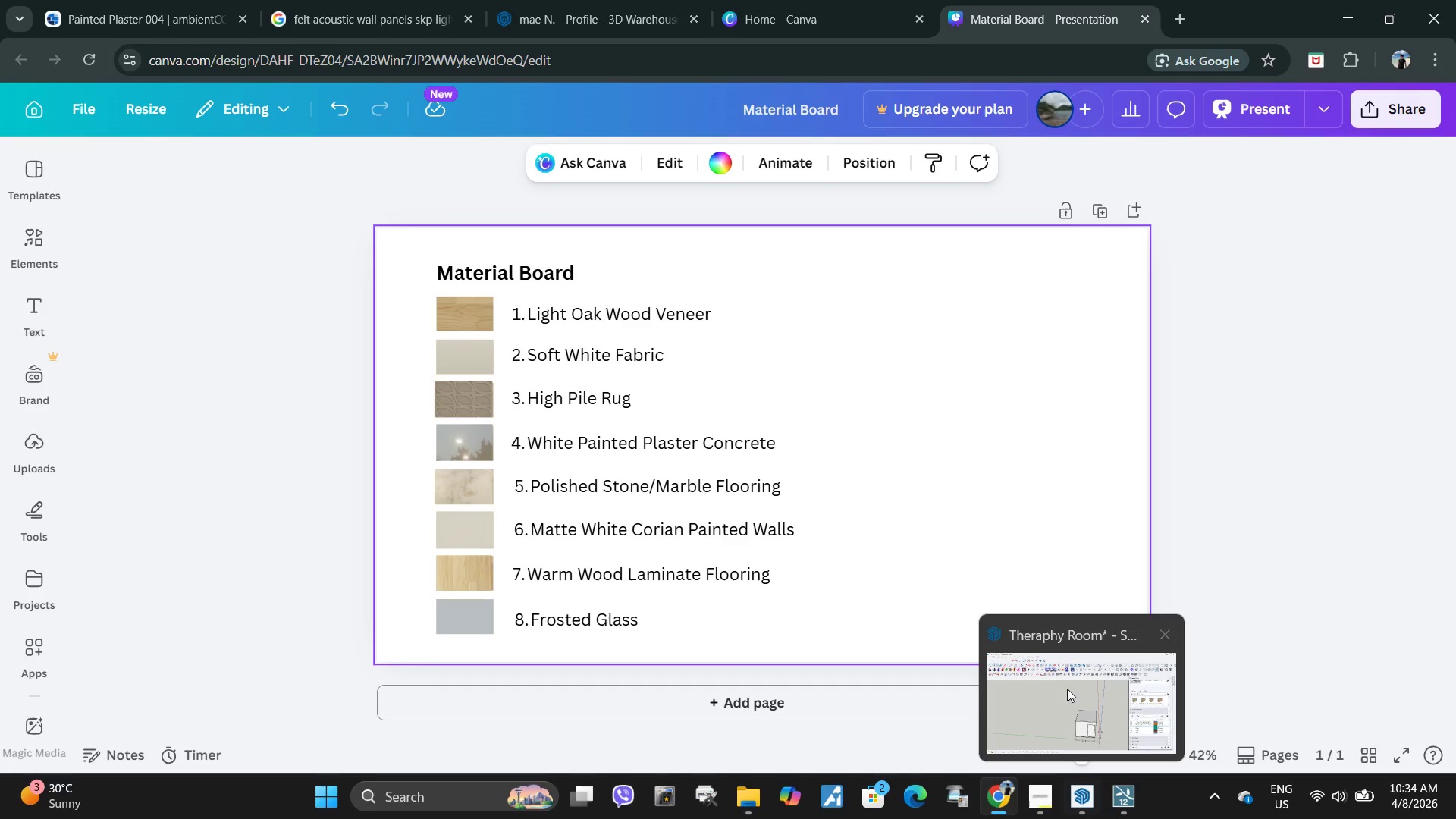 
left_click([1260, 426])
 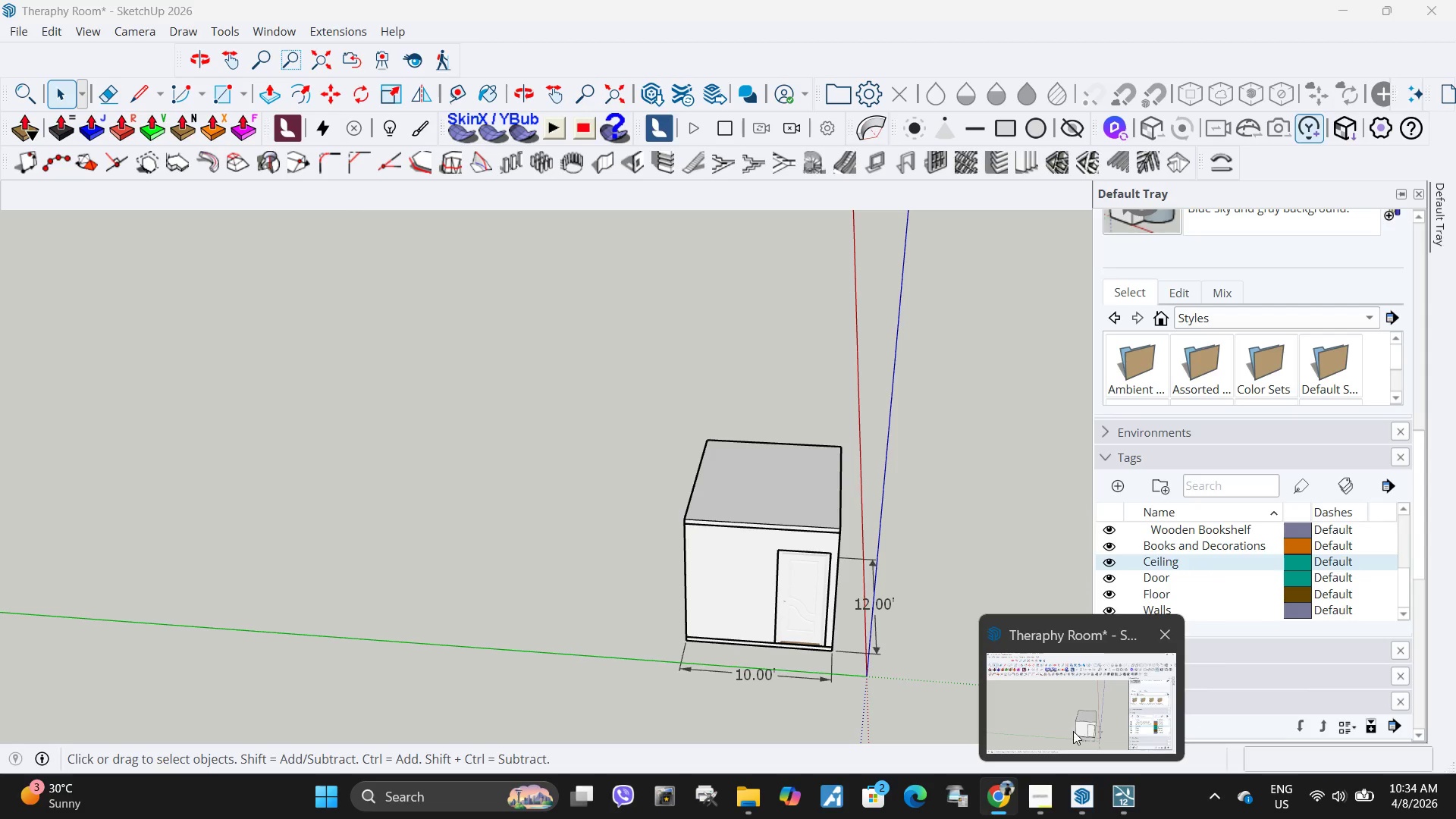 
wait(5.26)
 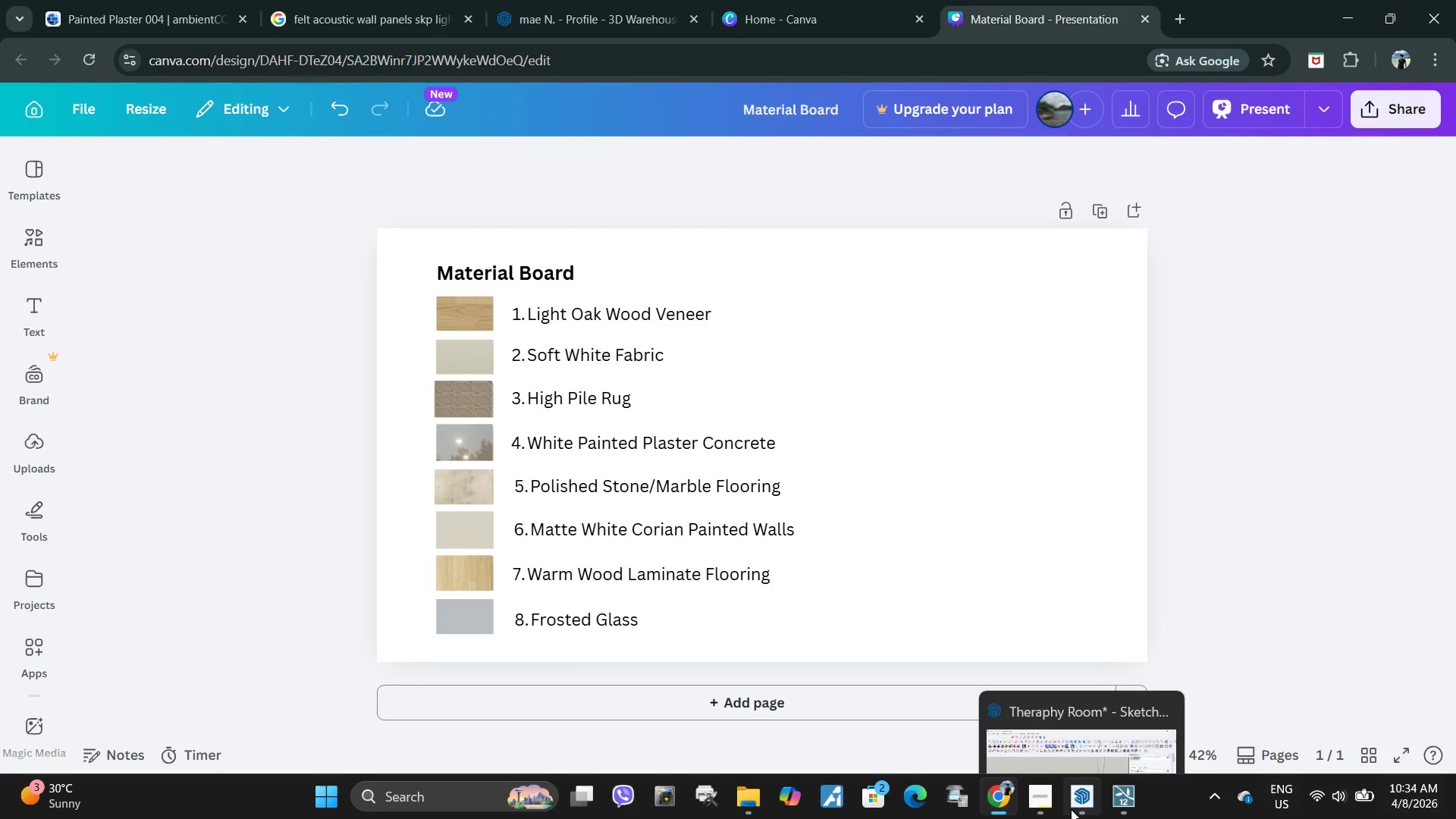 
double_click([533, 399])
 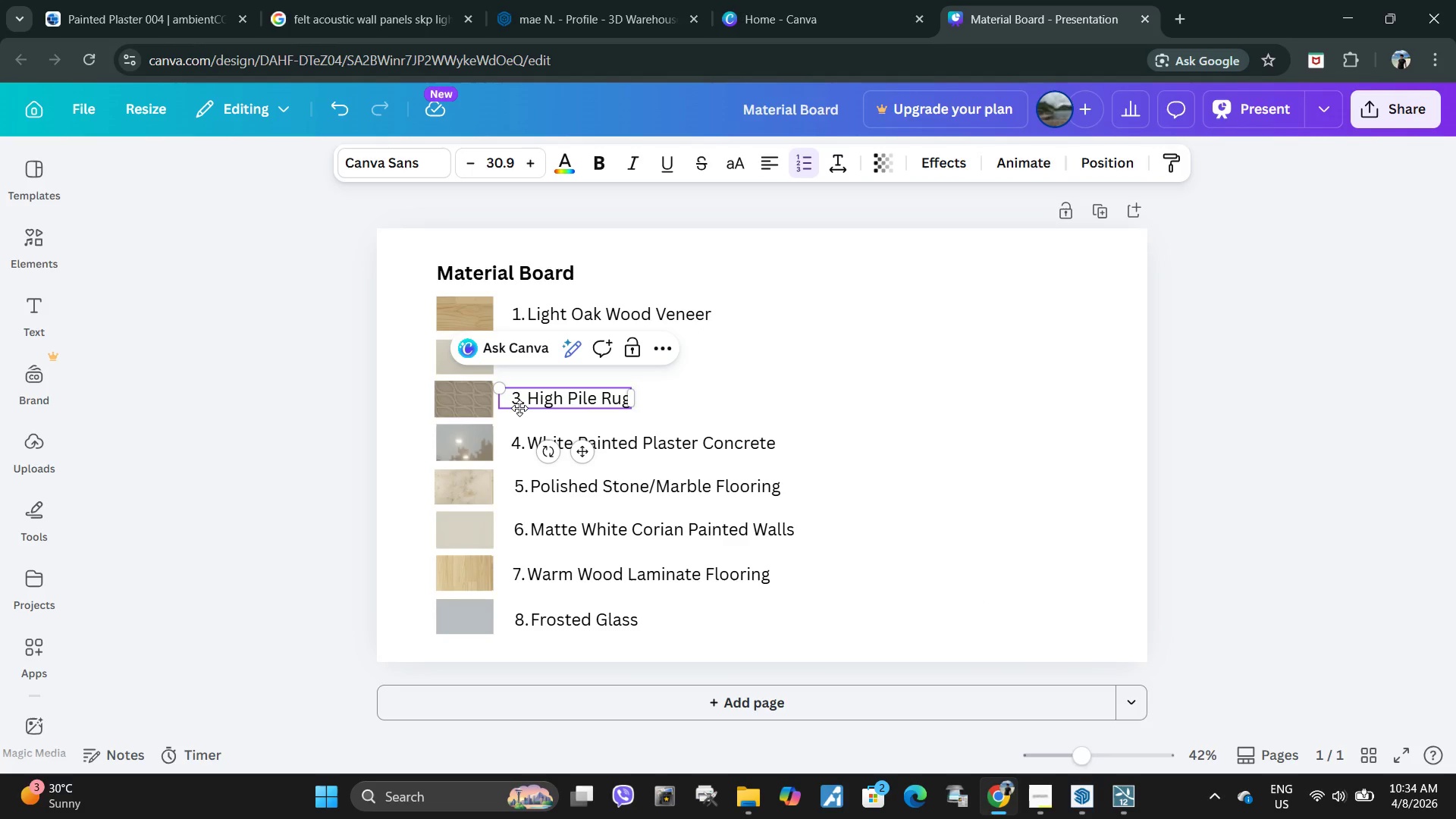 
type(White )
 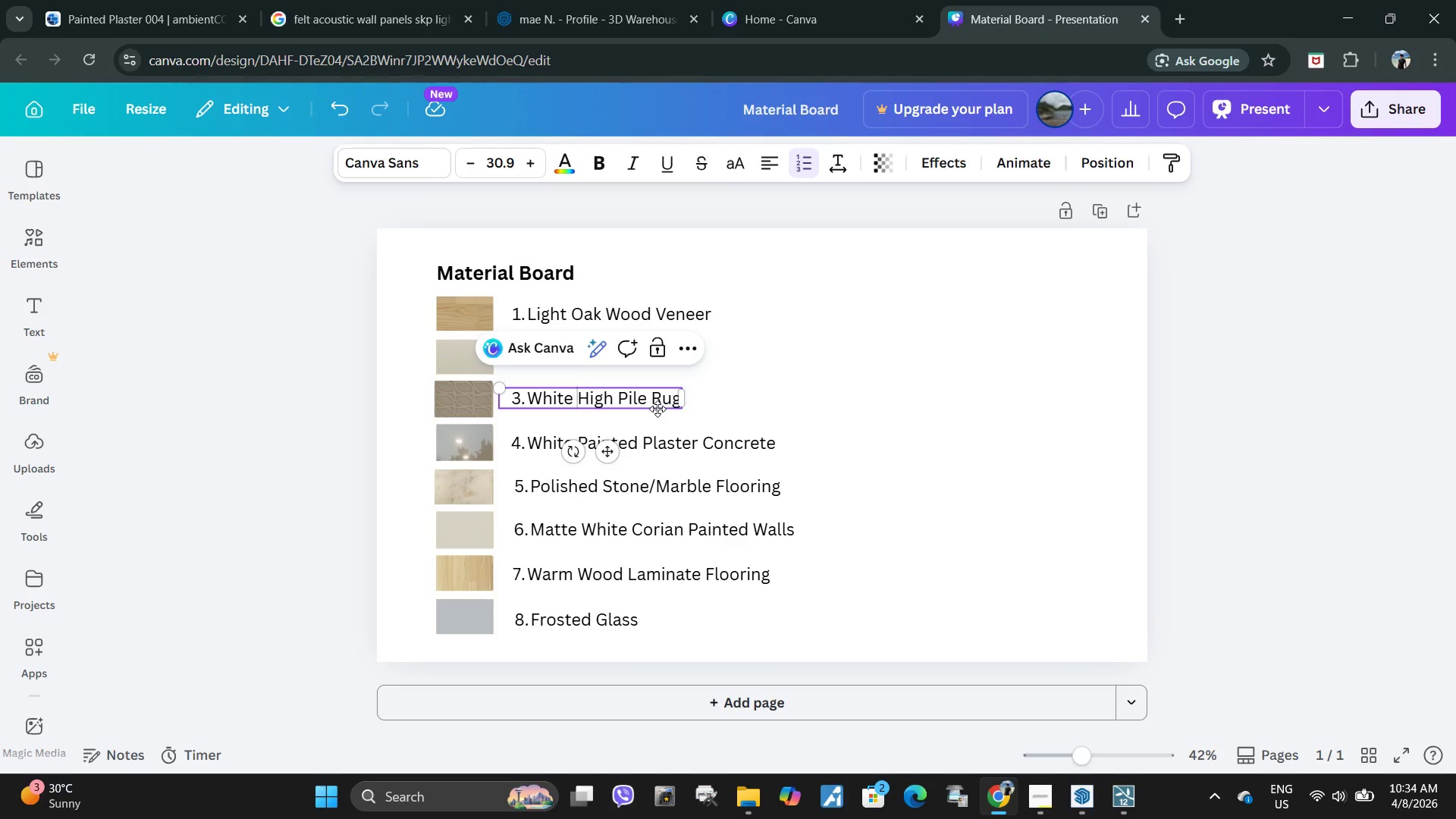 
left_click([908, 394])
 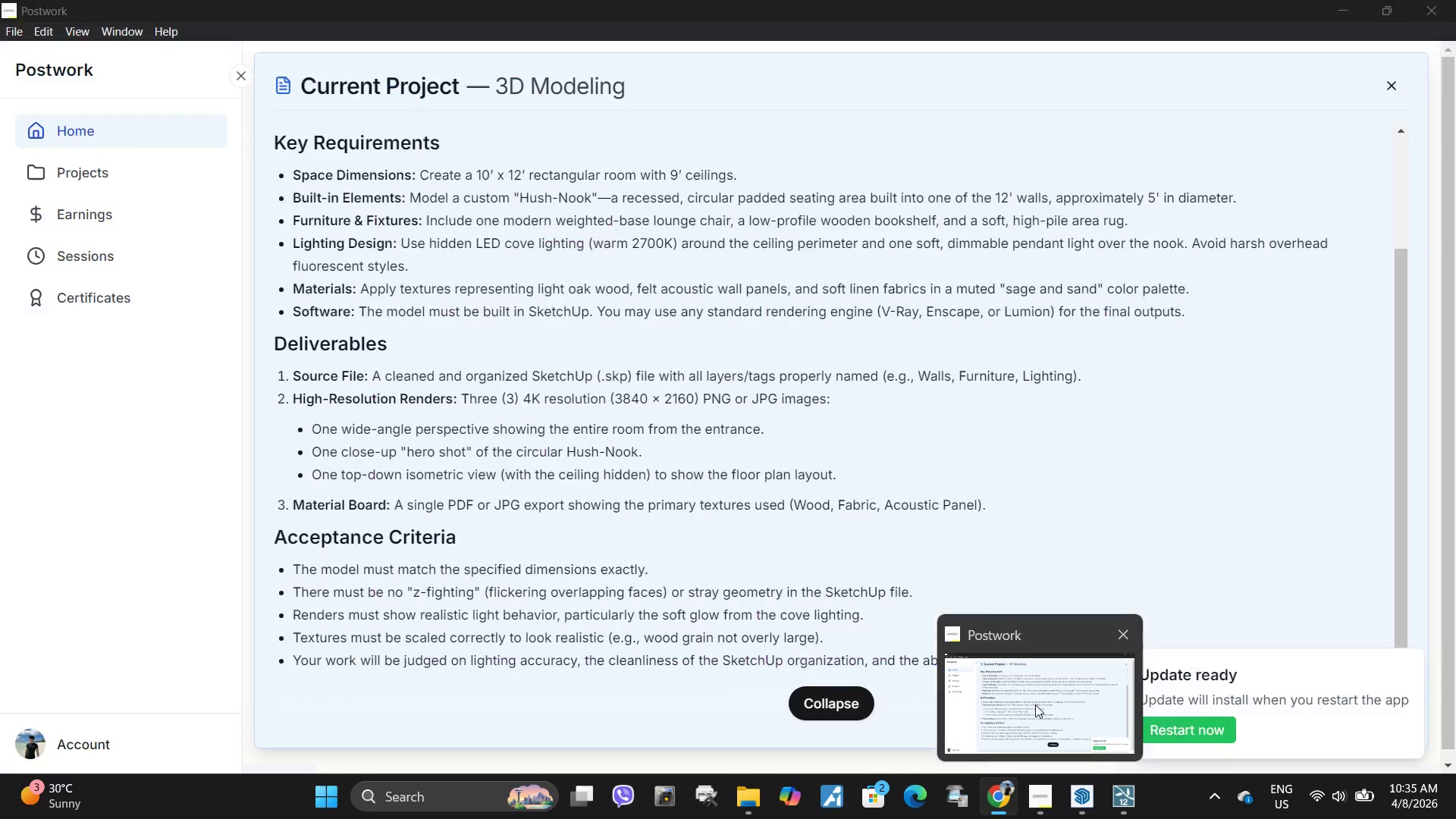 
wait(11.66)
 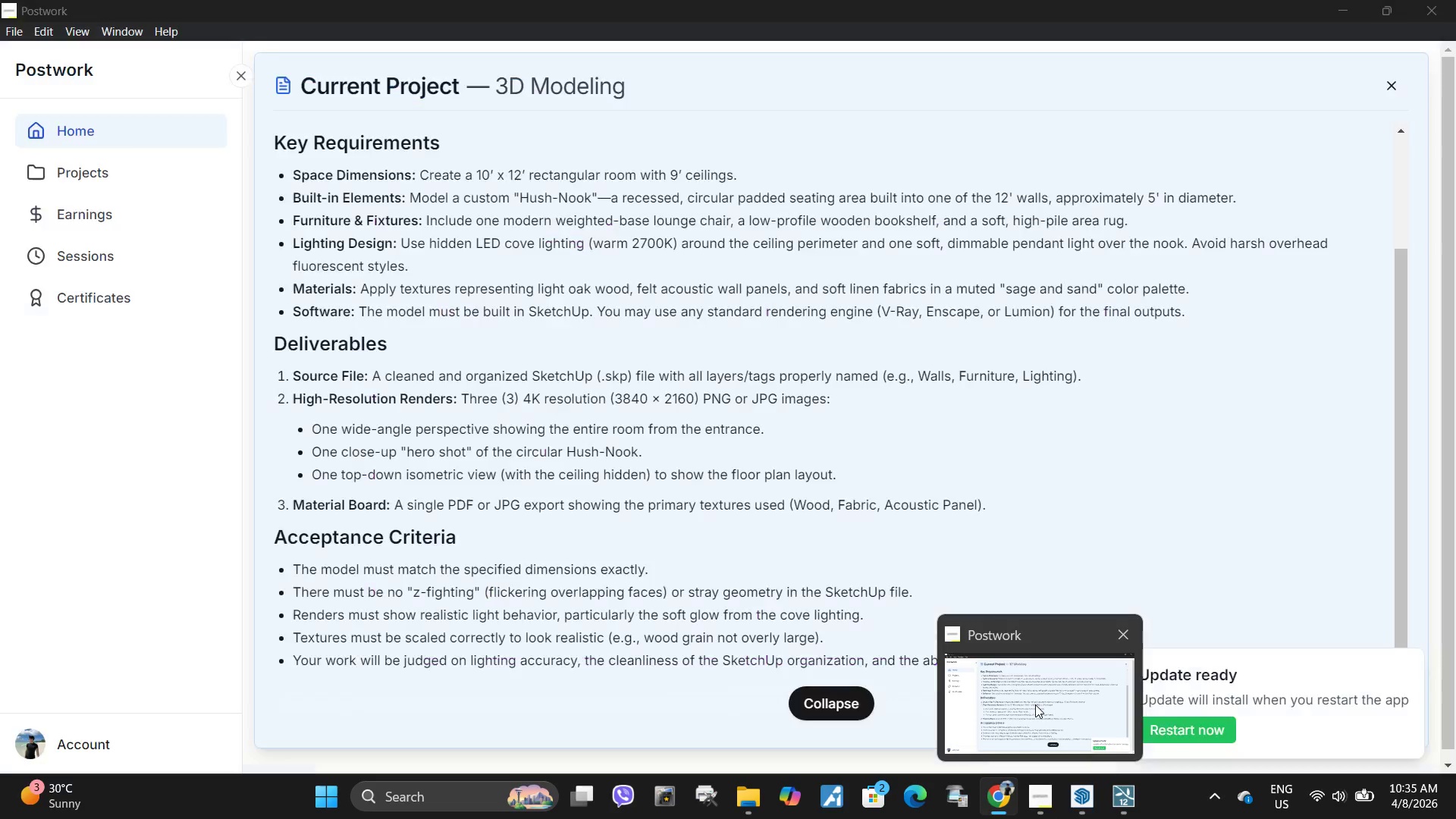 
double_click([598, 485])
 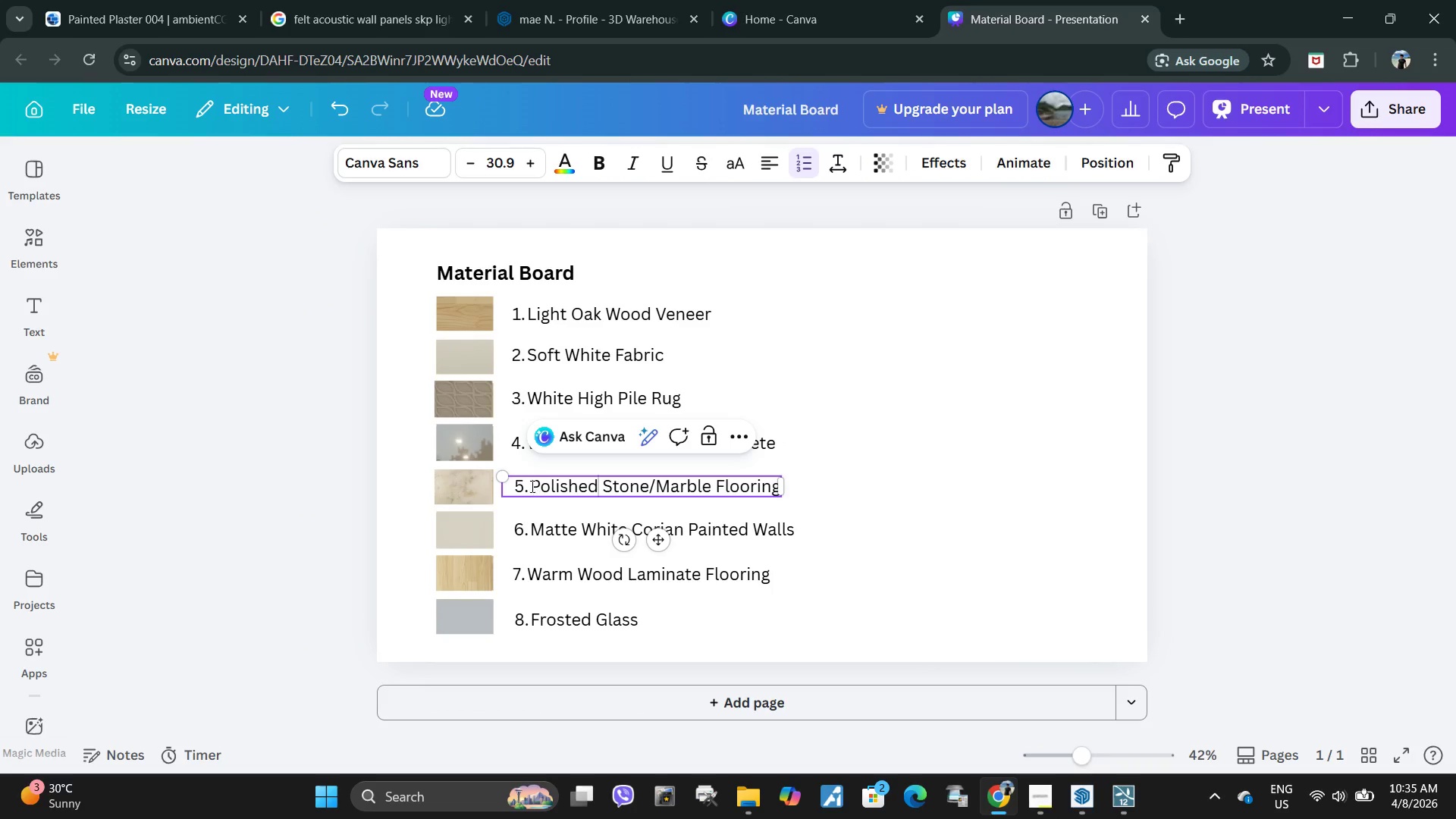 
left_click_drag(start_coordinate=[533, 488], to_coordinate=[853, 488])
 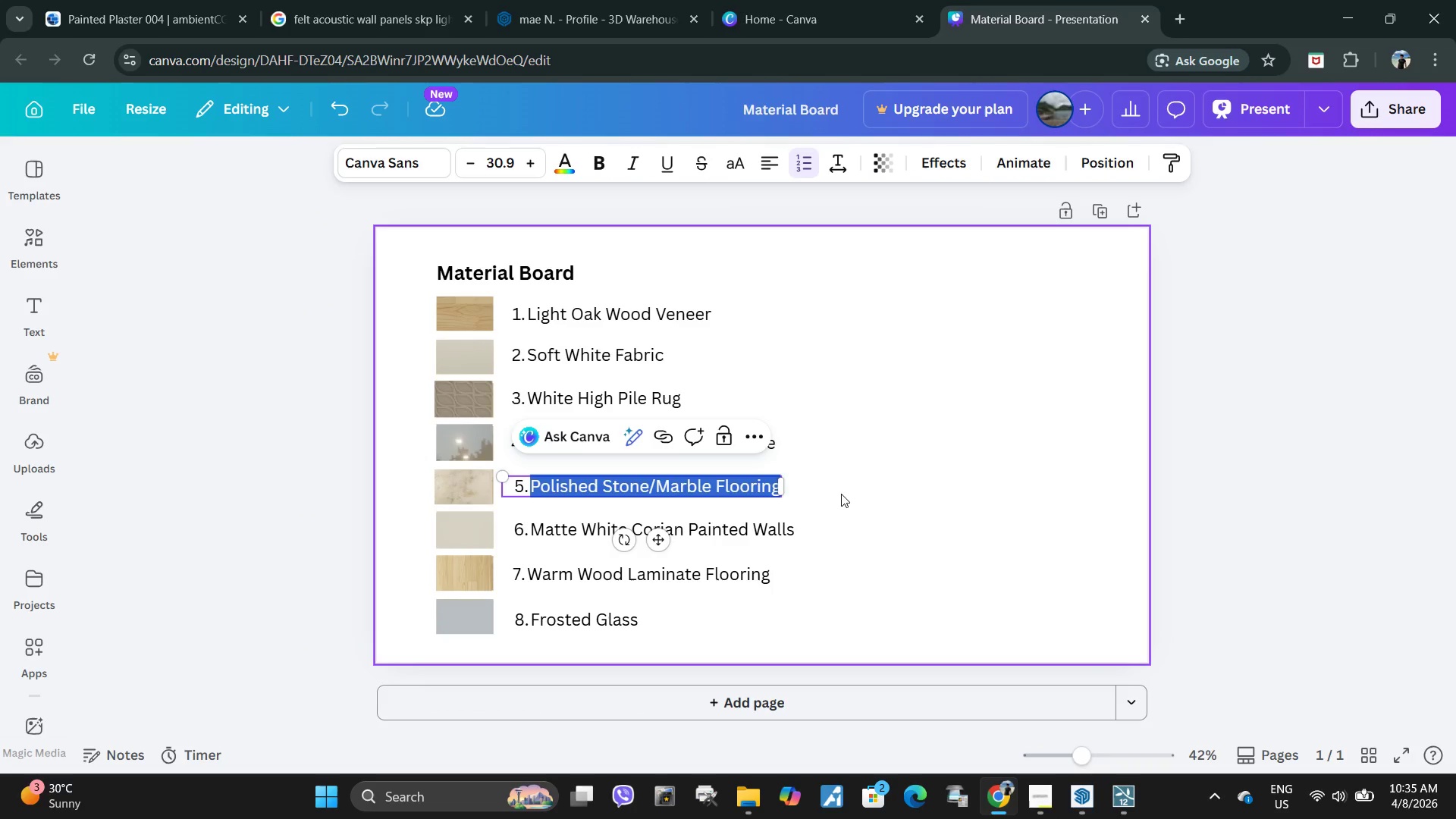 
type(White Texture c)
key(Backspace)
type(Acoustic Panel)
 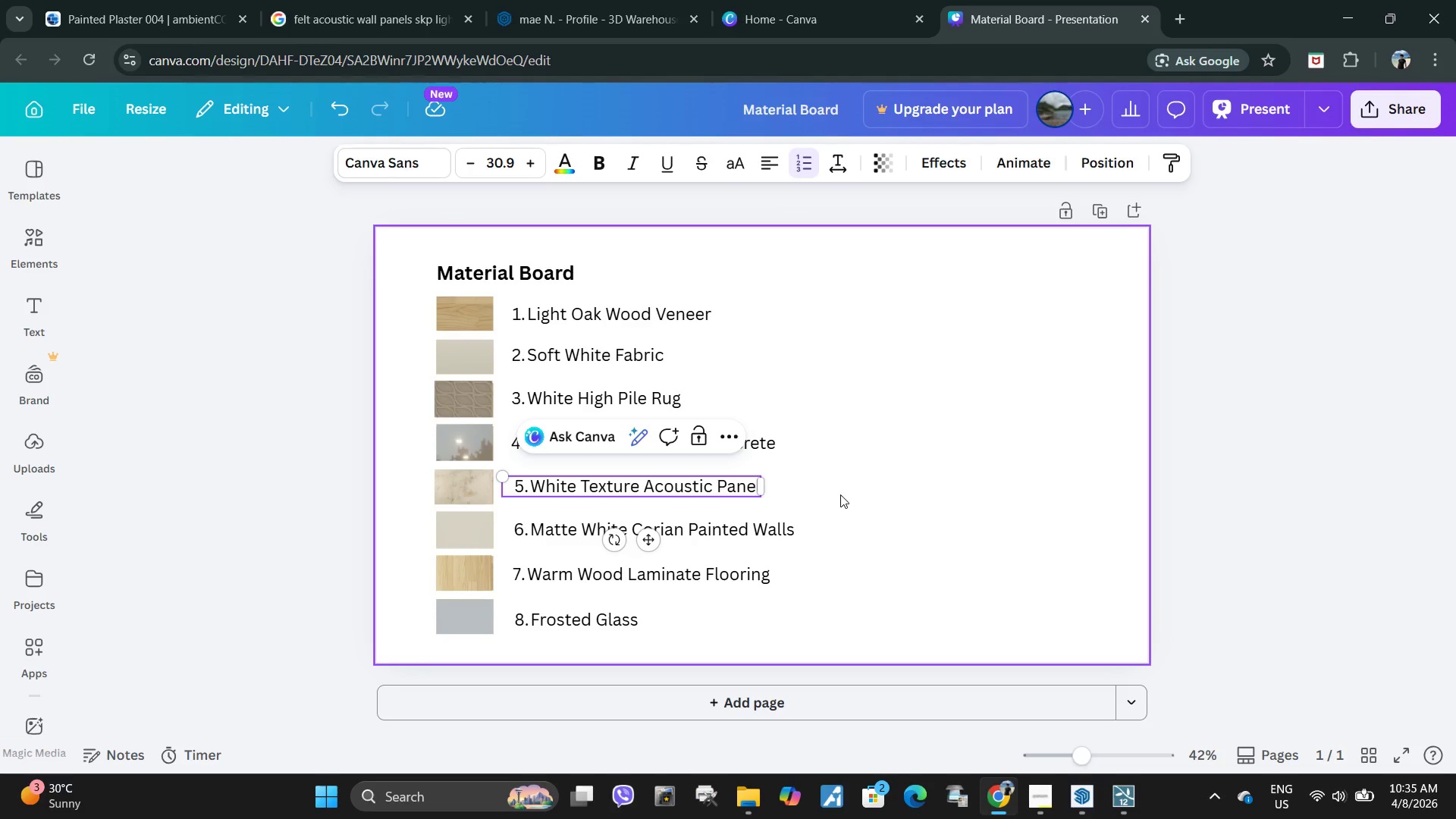 
left_click([868, 579])
 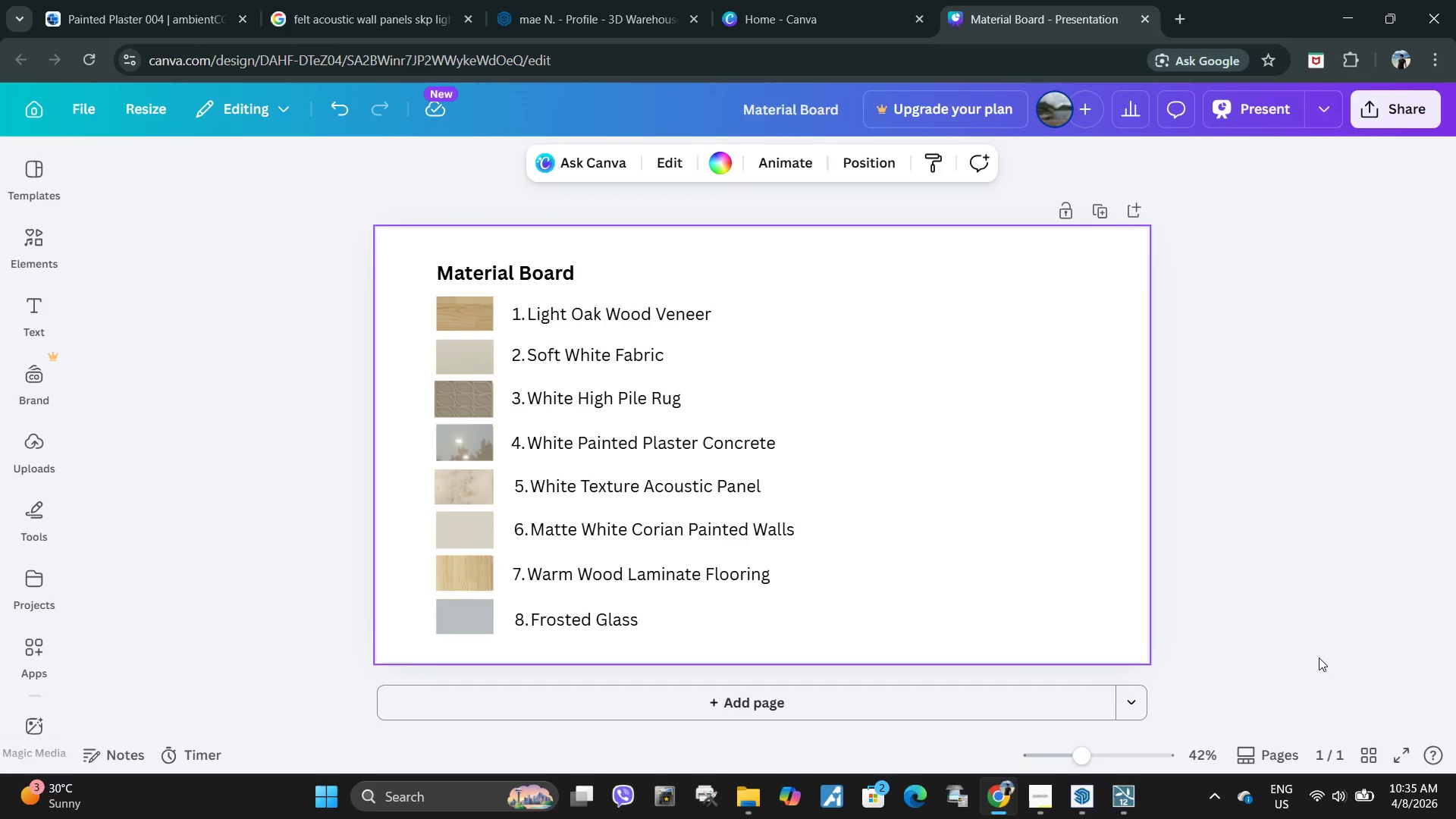 
wait(17.11)
 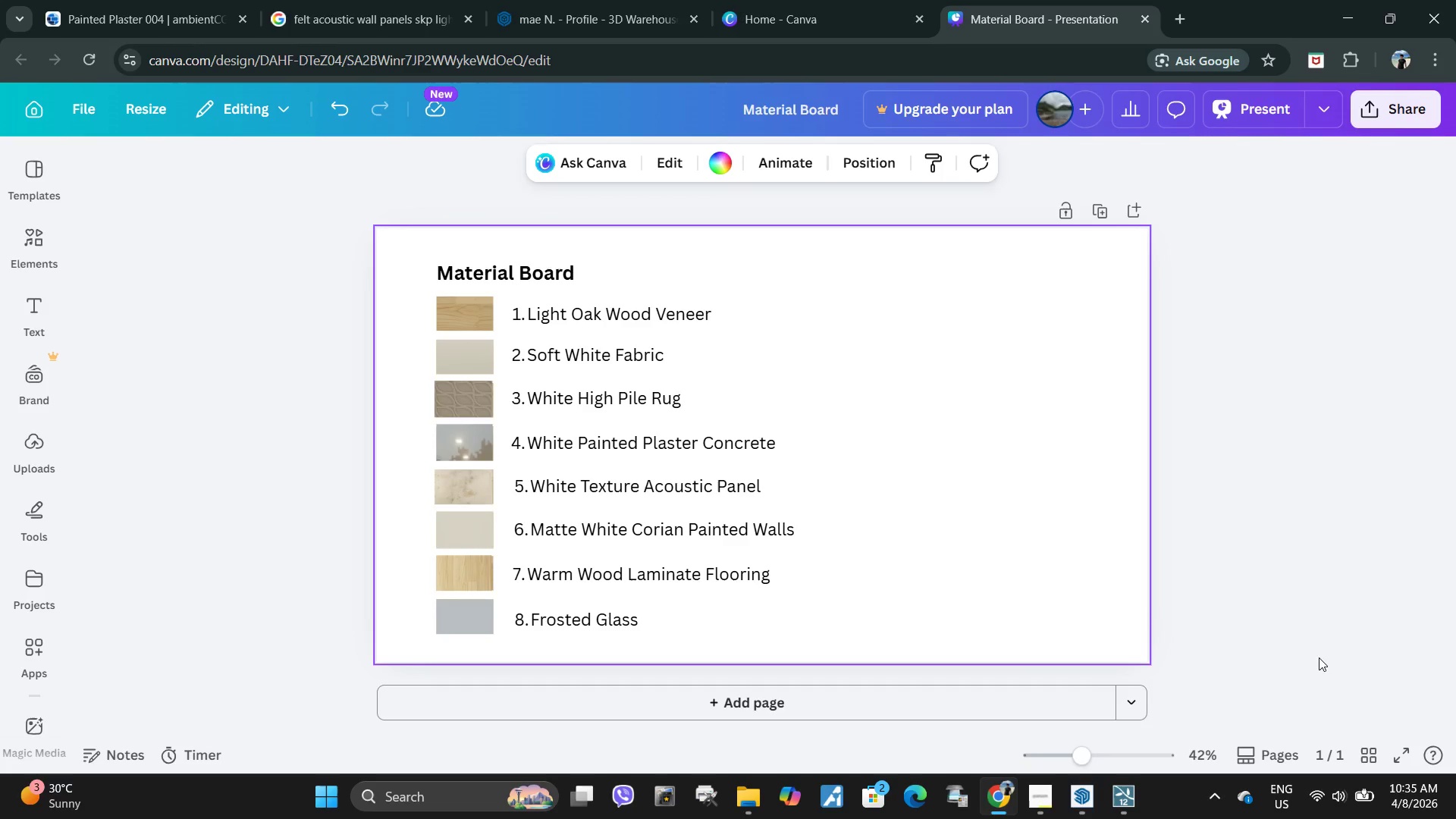 
mouse_move([1092, 717])
 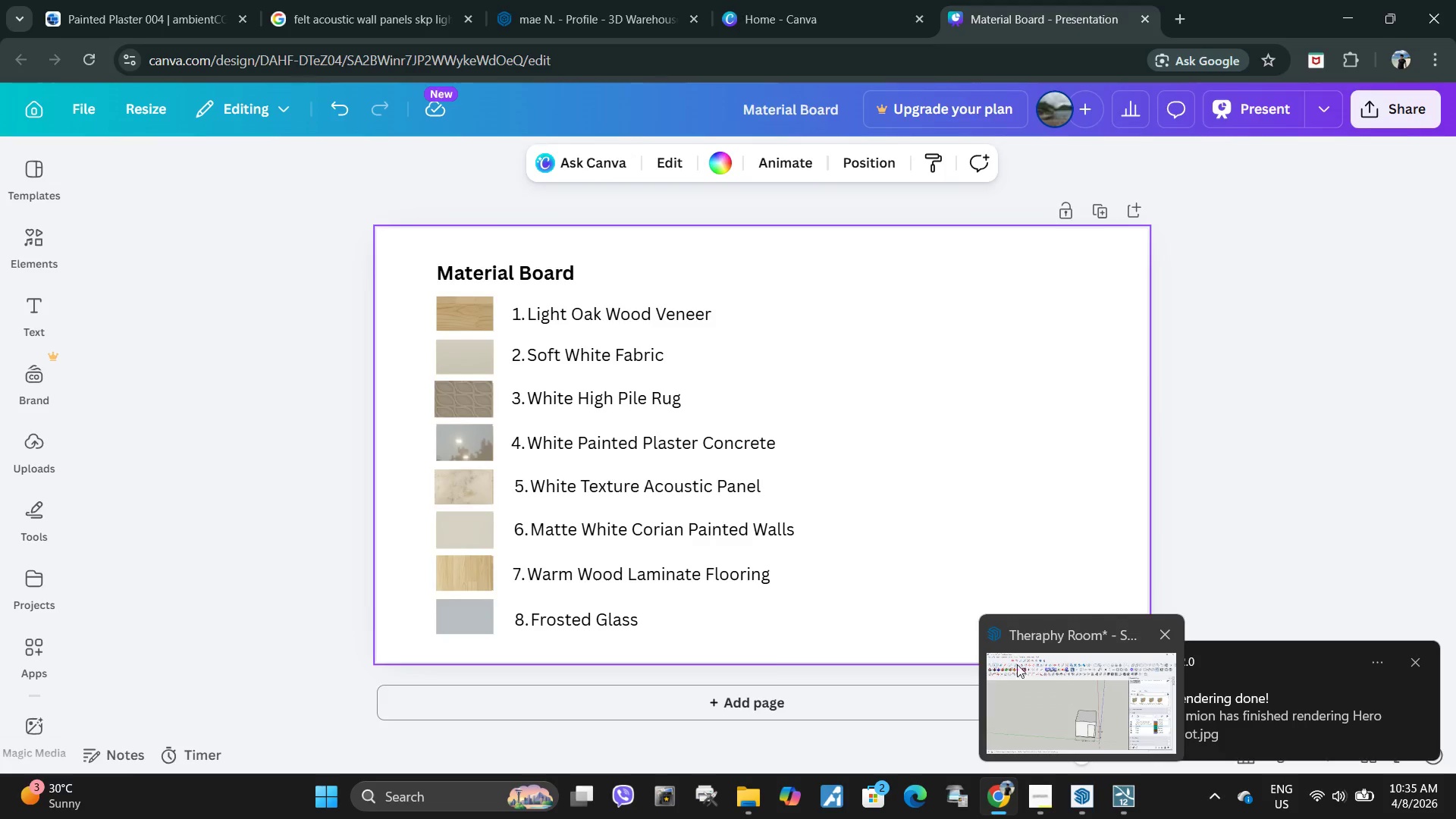 
left_click([1017, 701])
 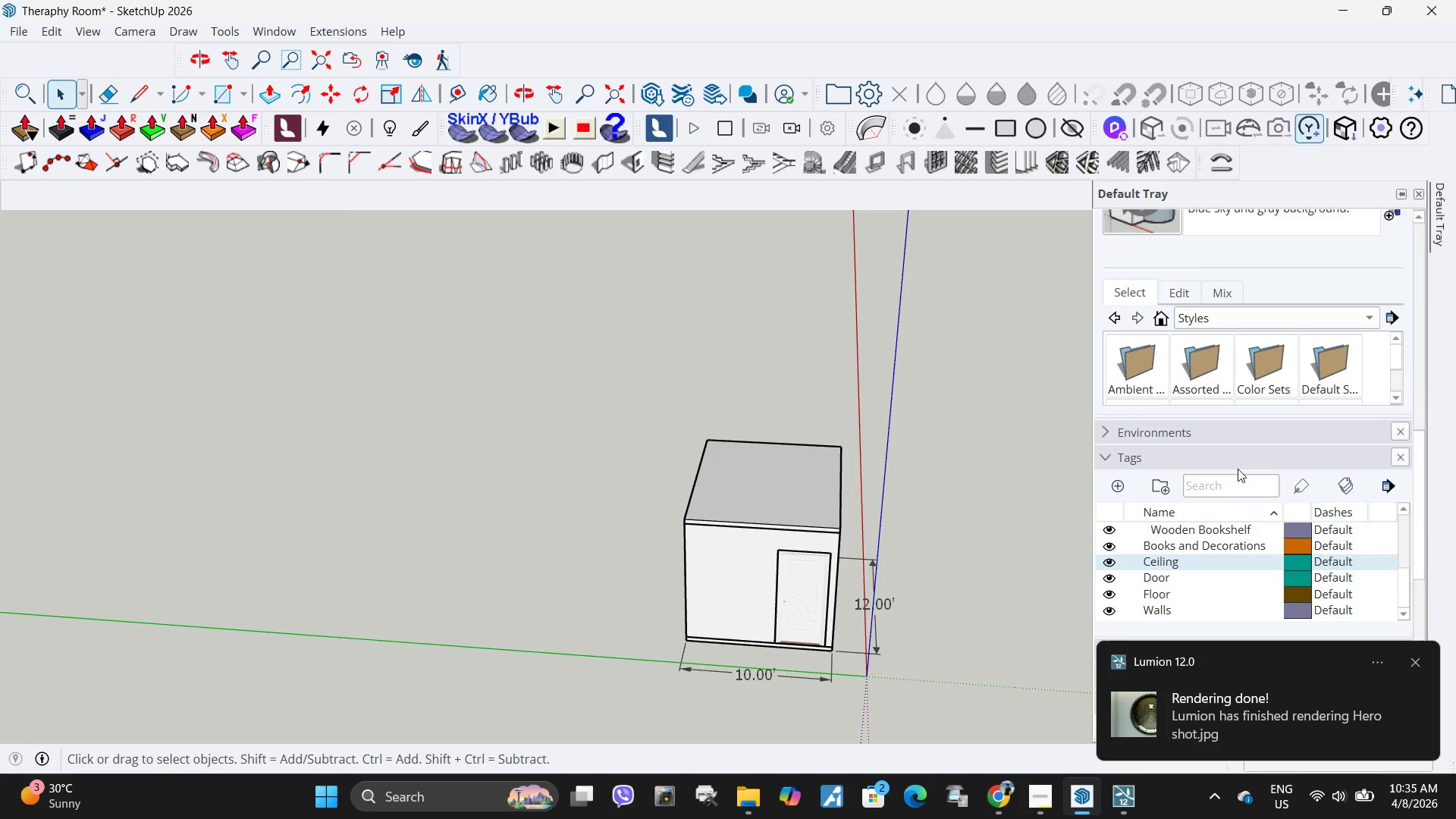 
left_click([1107, 507])
 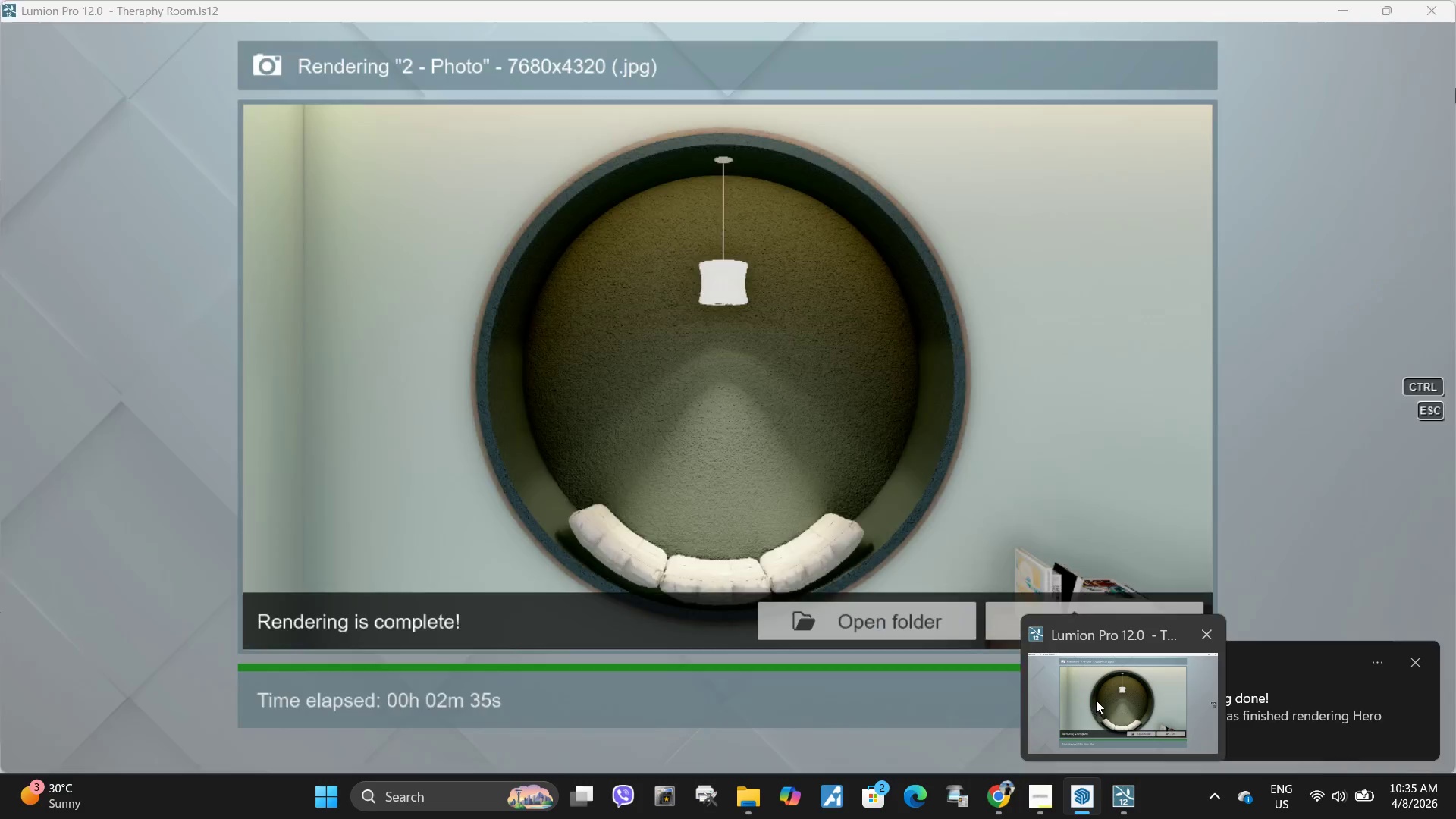 
scroll: coordinate [1232, 484], scroll_direction: down, amount: 1.0
 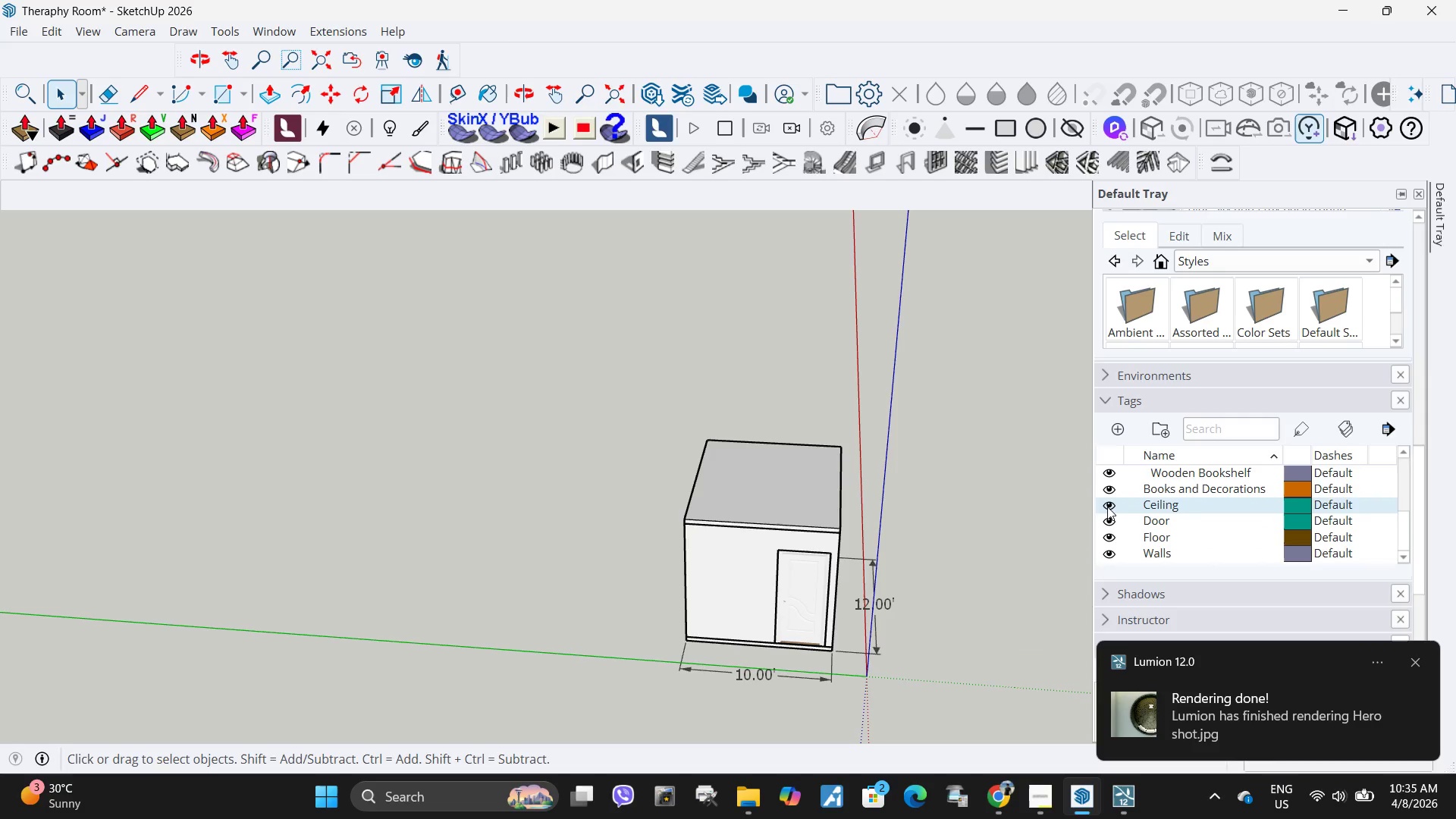 
left_click([1091, 692])
 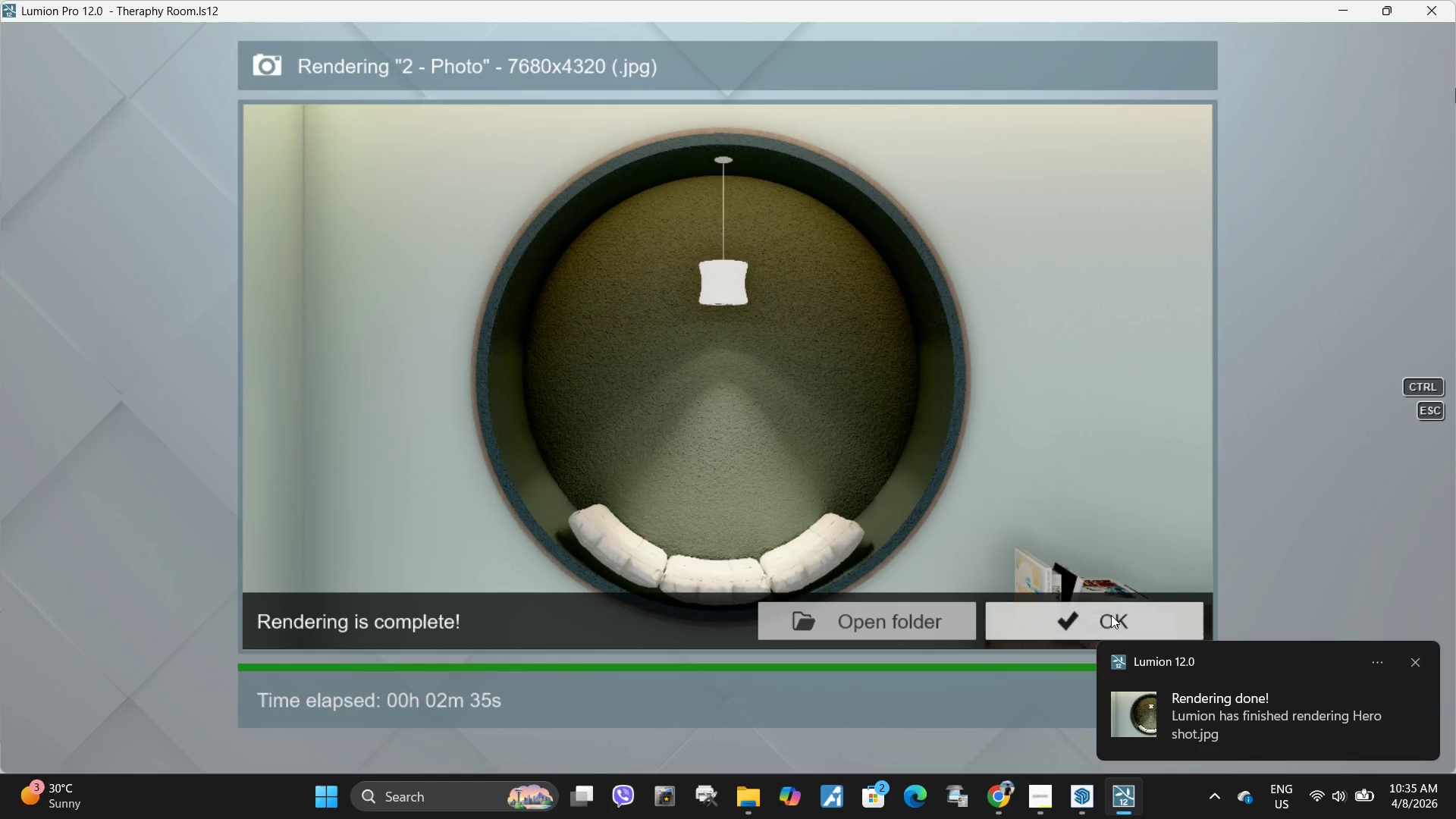 
left_click([1109, 613])
 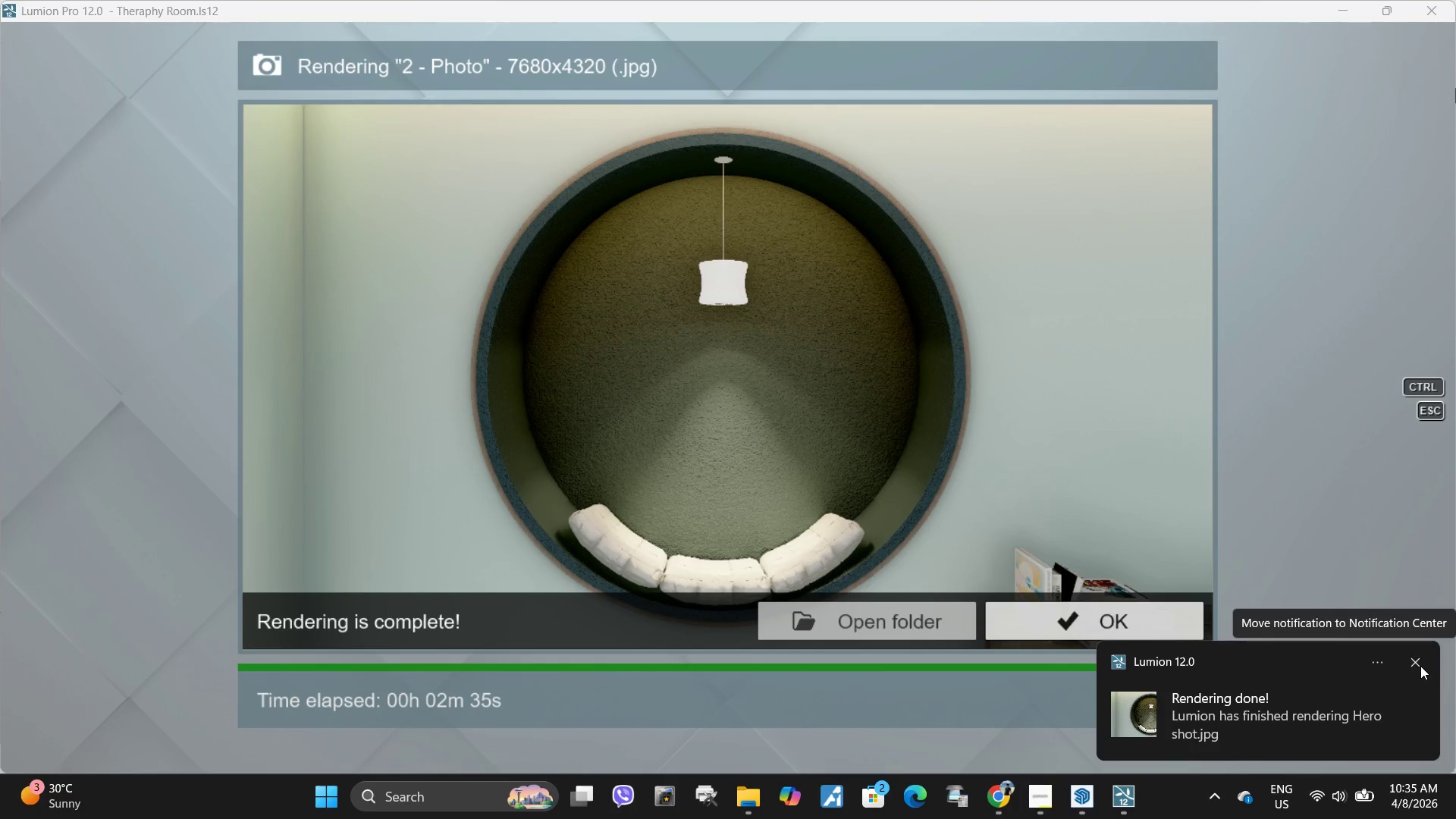 
wait(6.36)
 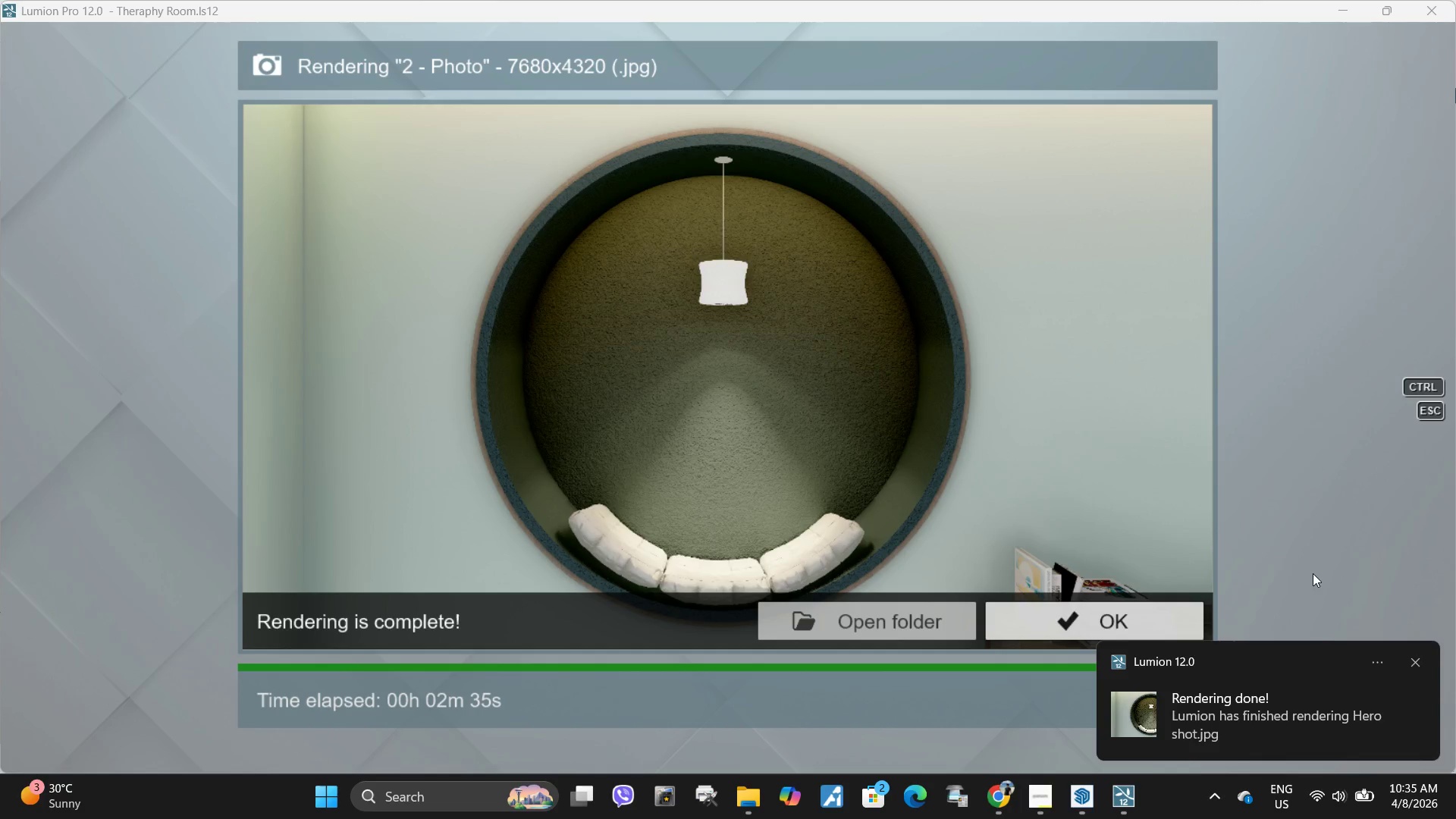 
left_click([1076, 614])
 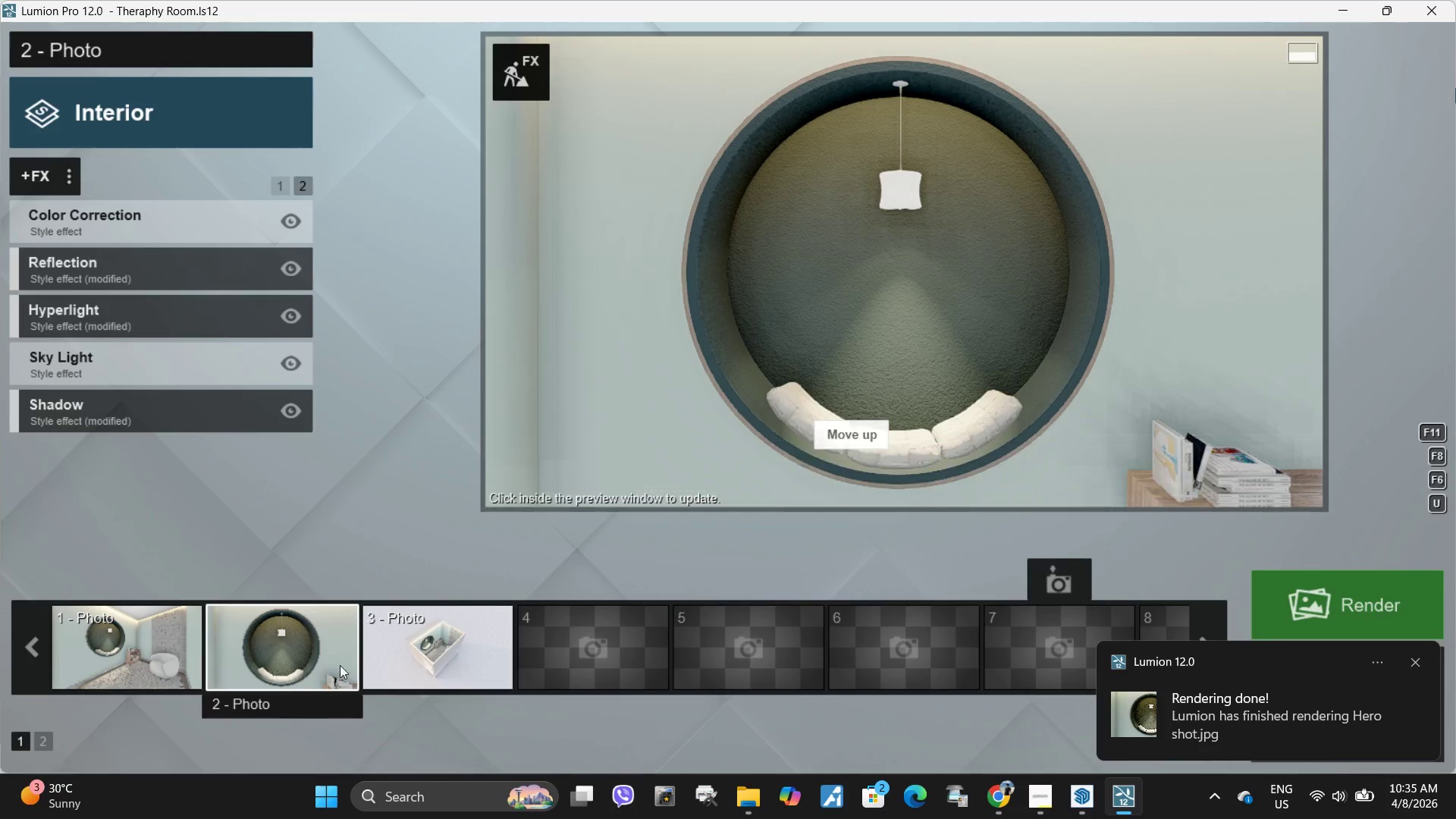 
left_click([445, 652])
 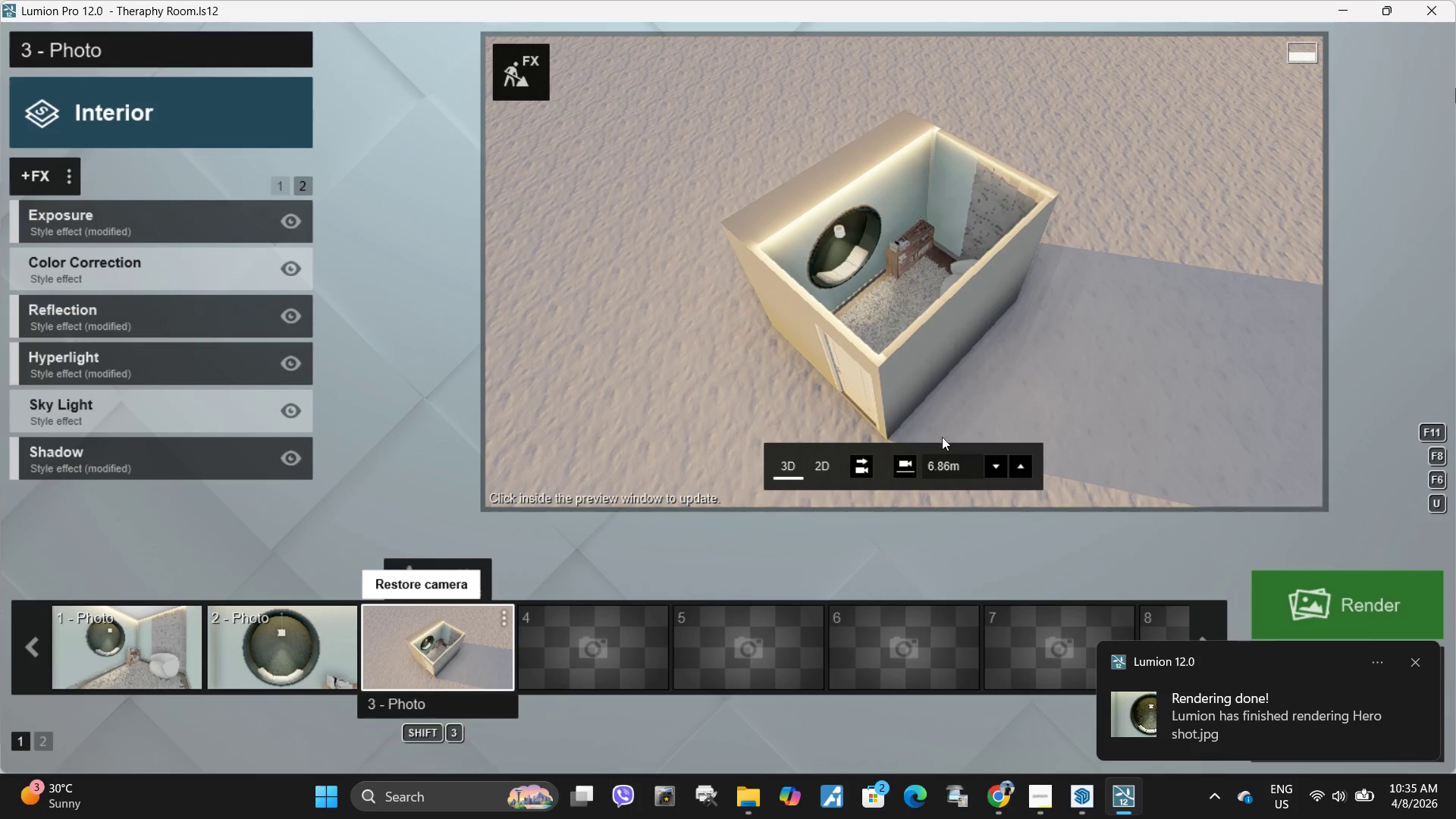 
left_click([1104, 378])
 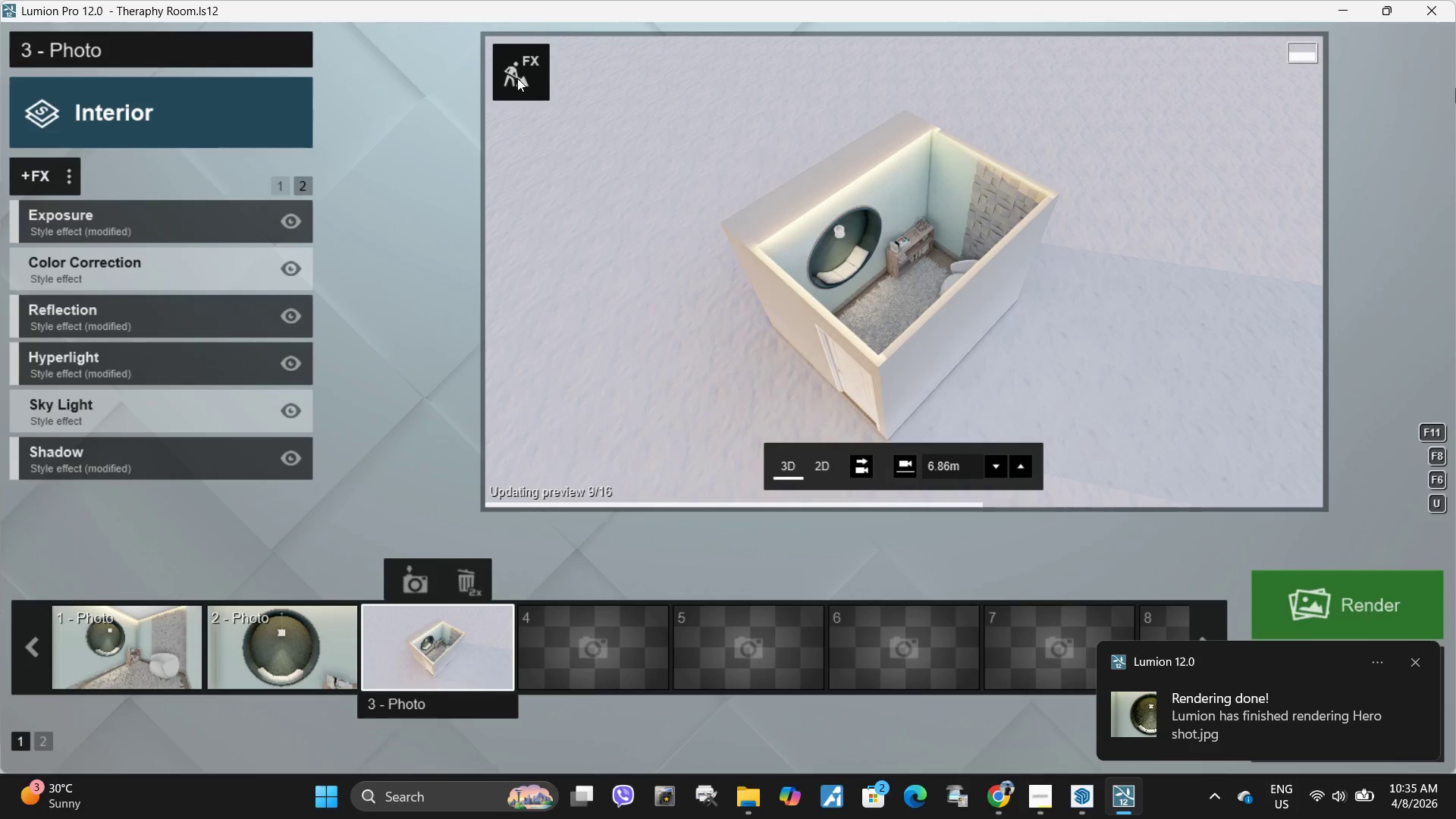 
left_click([522, 80])
 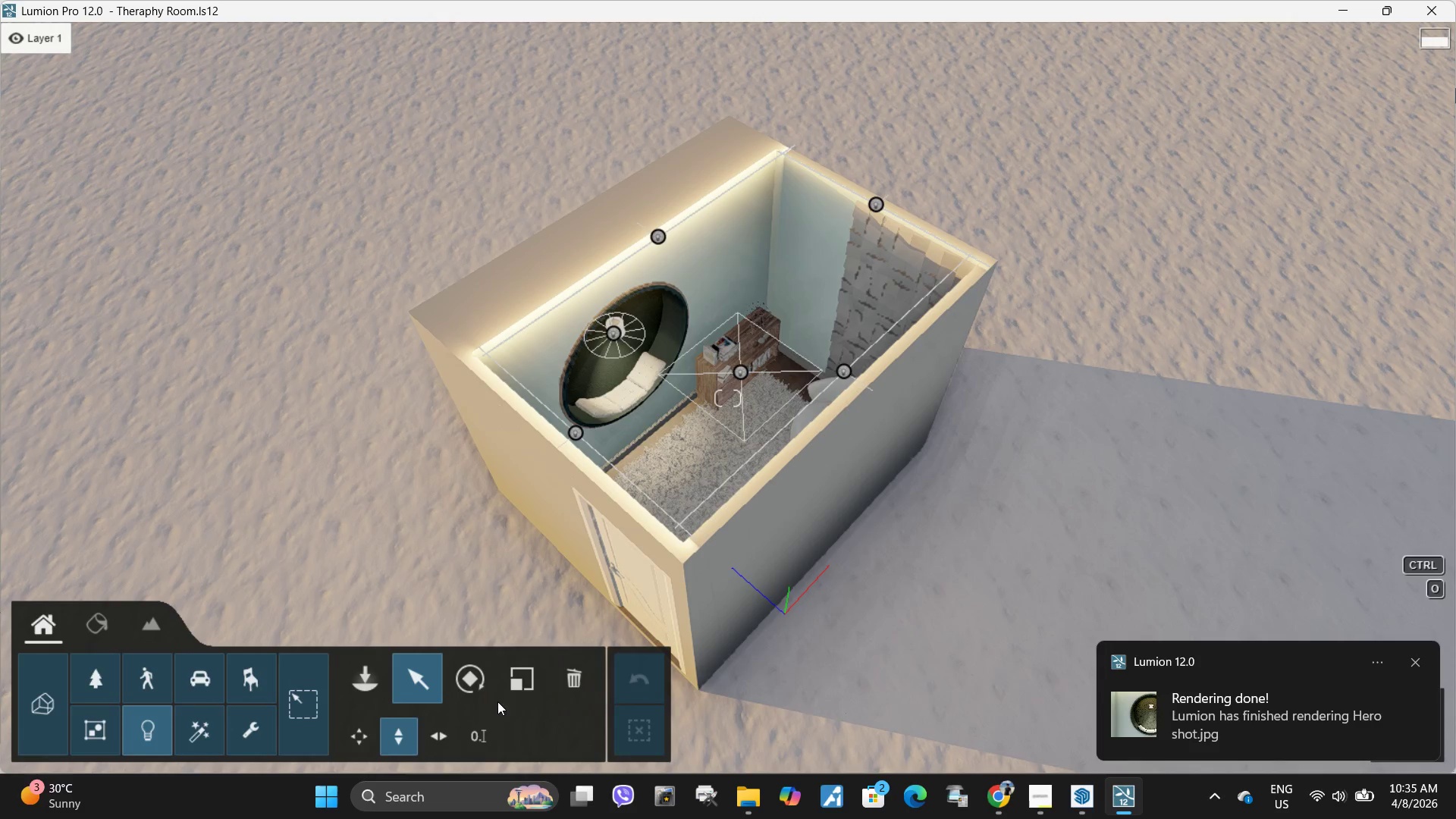 
left_click([576, 679])
 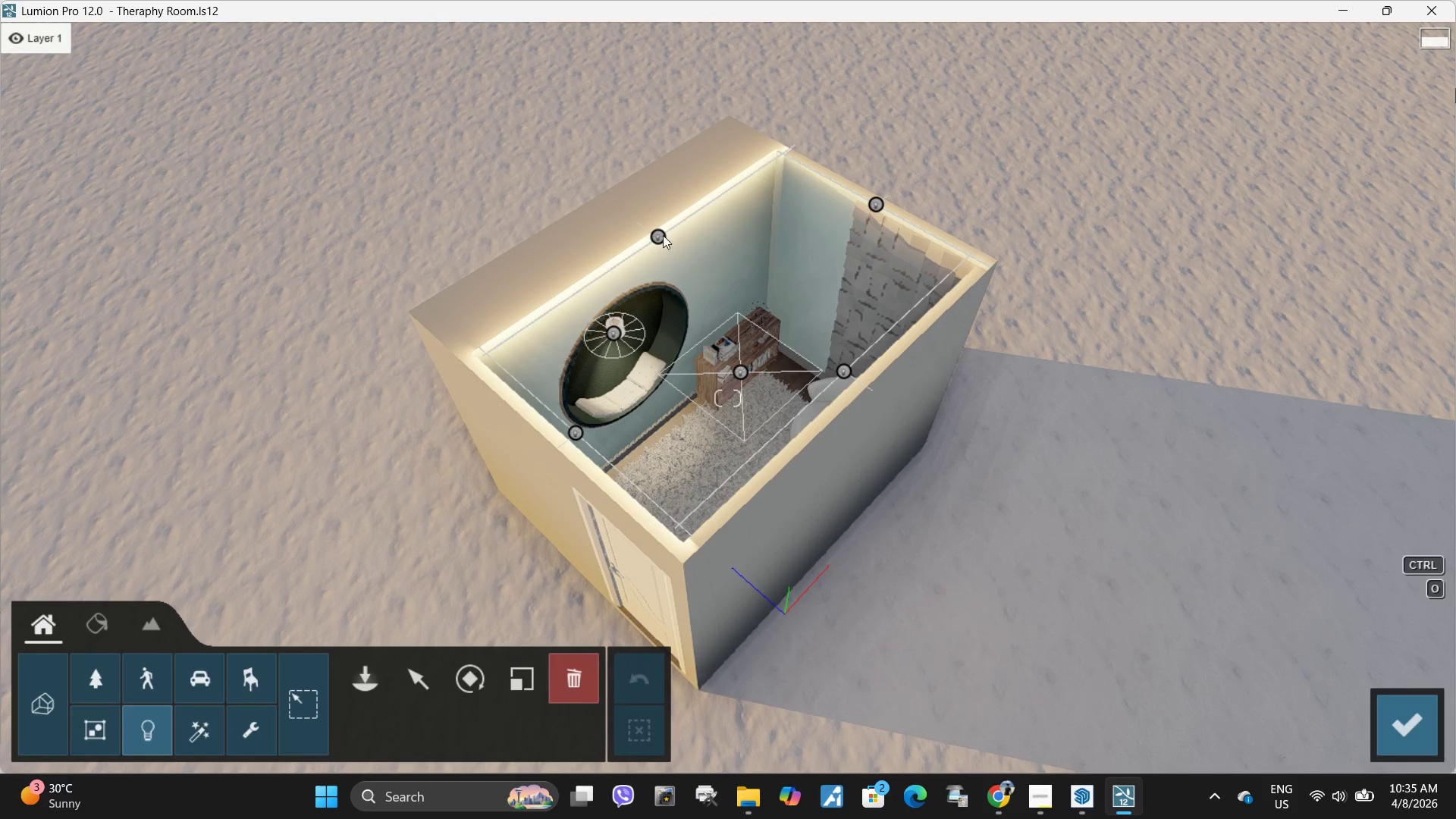 
left_click([658, 237])
 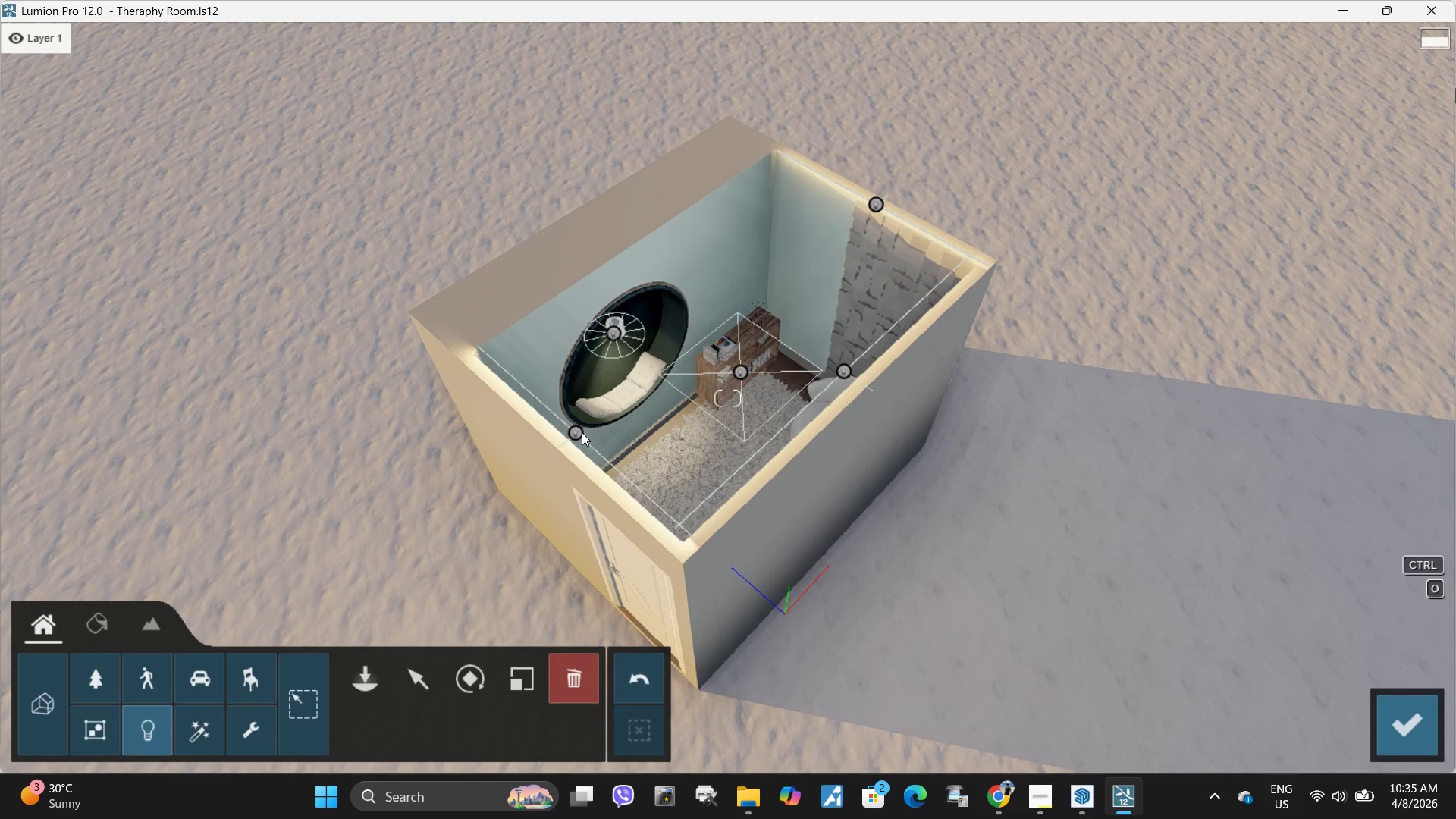 
left_click([579, 432])
 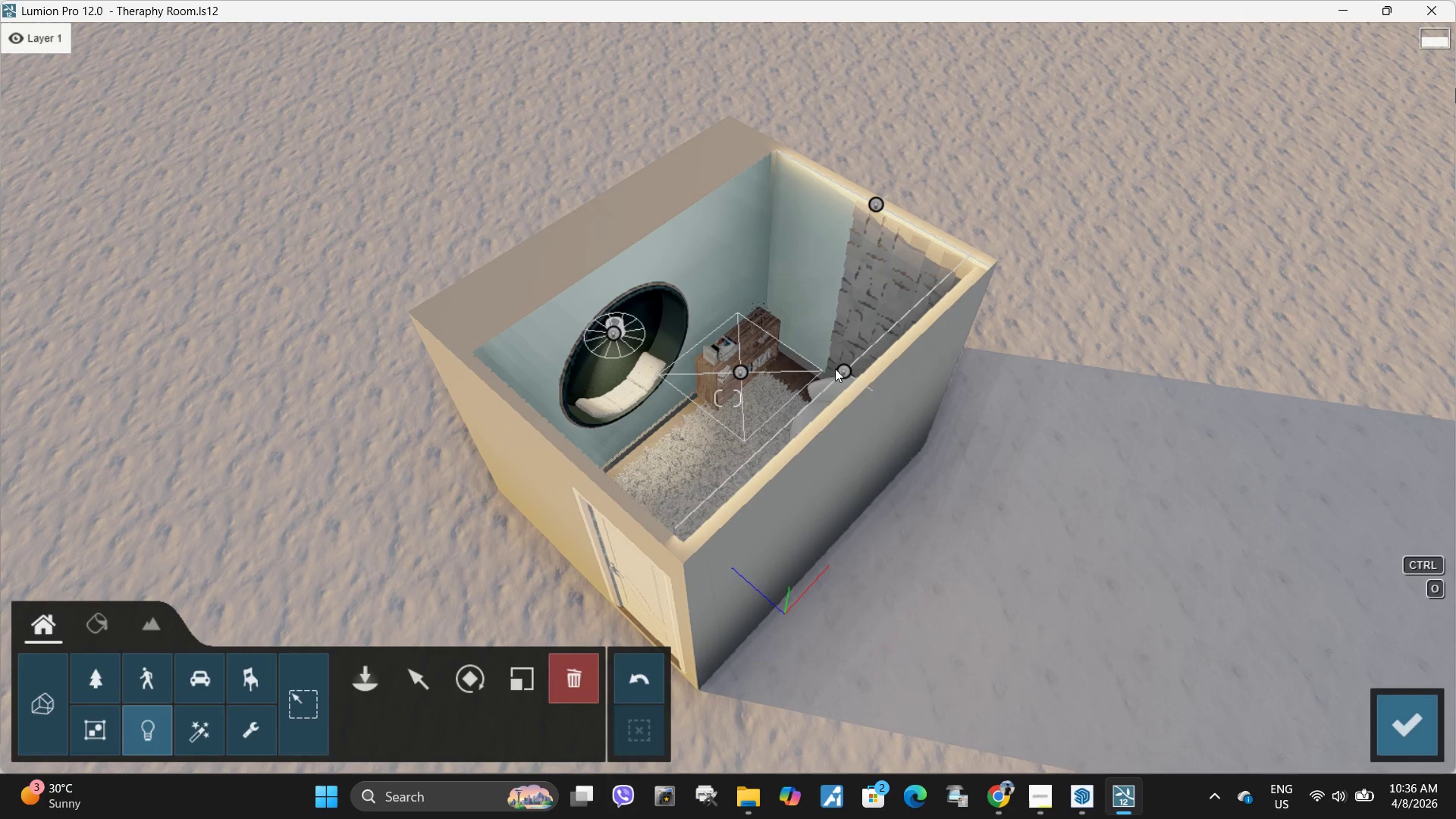 
left_click([841, 371])
 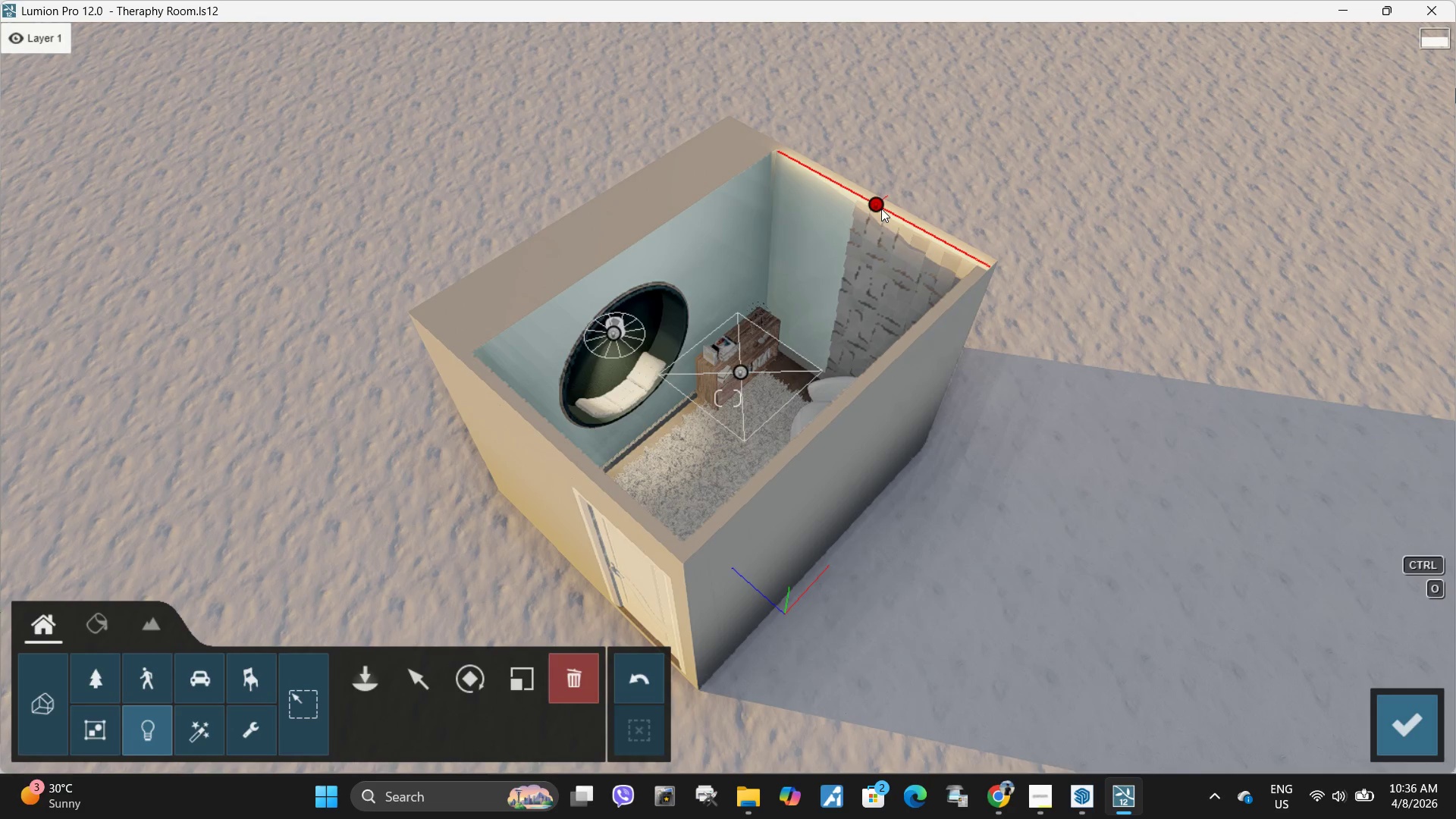 
left_click([877, 205])
 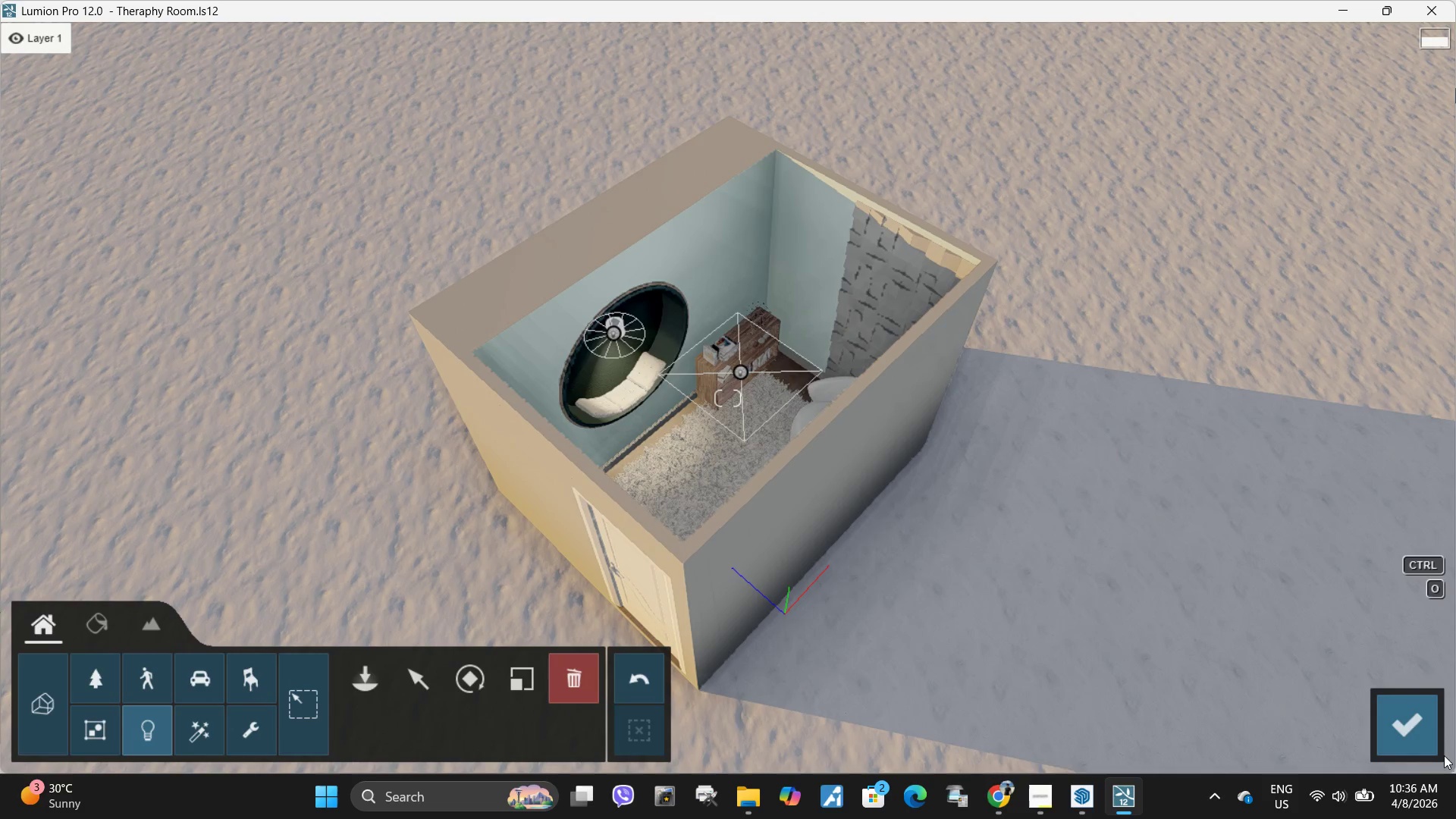 
left_click([1415, 738])
 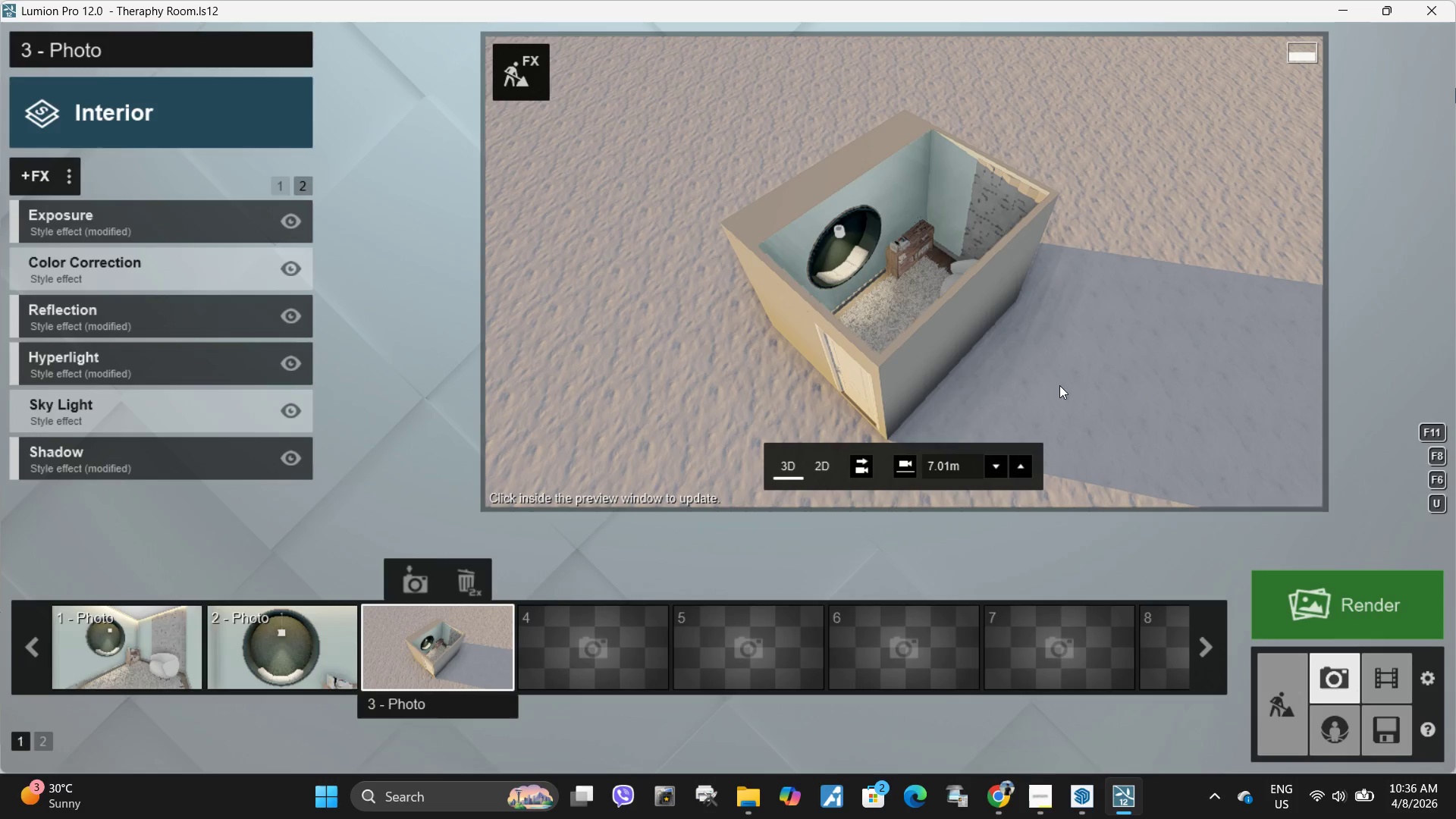 
left_click([1049, 388])
 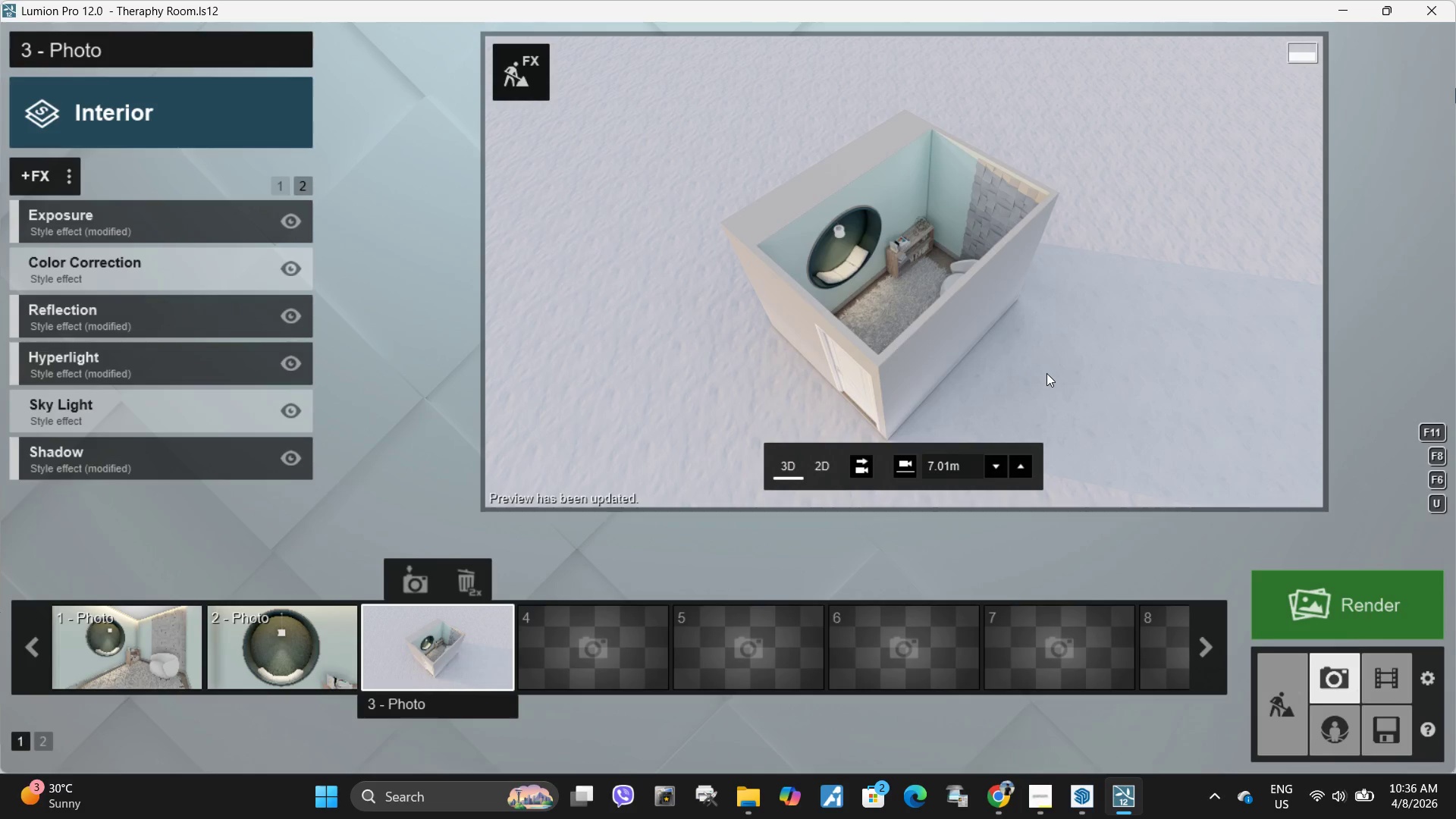 
type(qqe)
 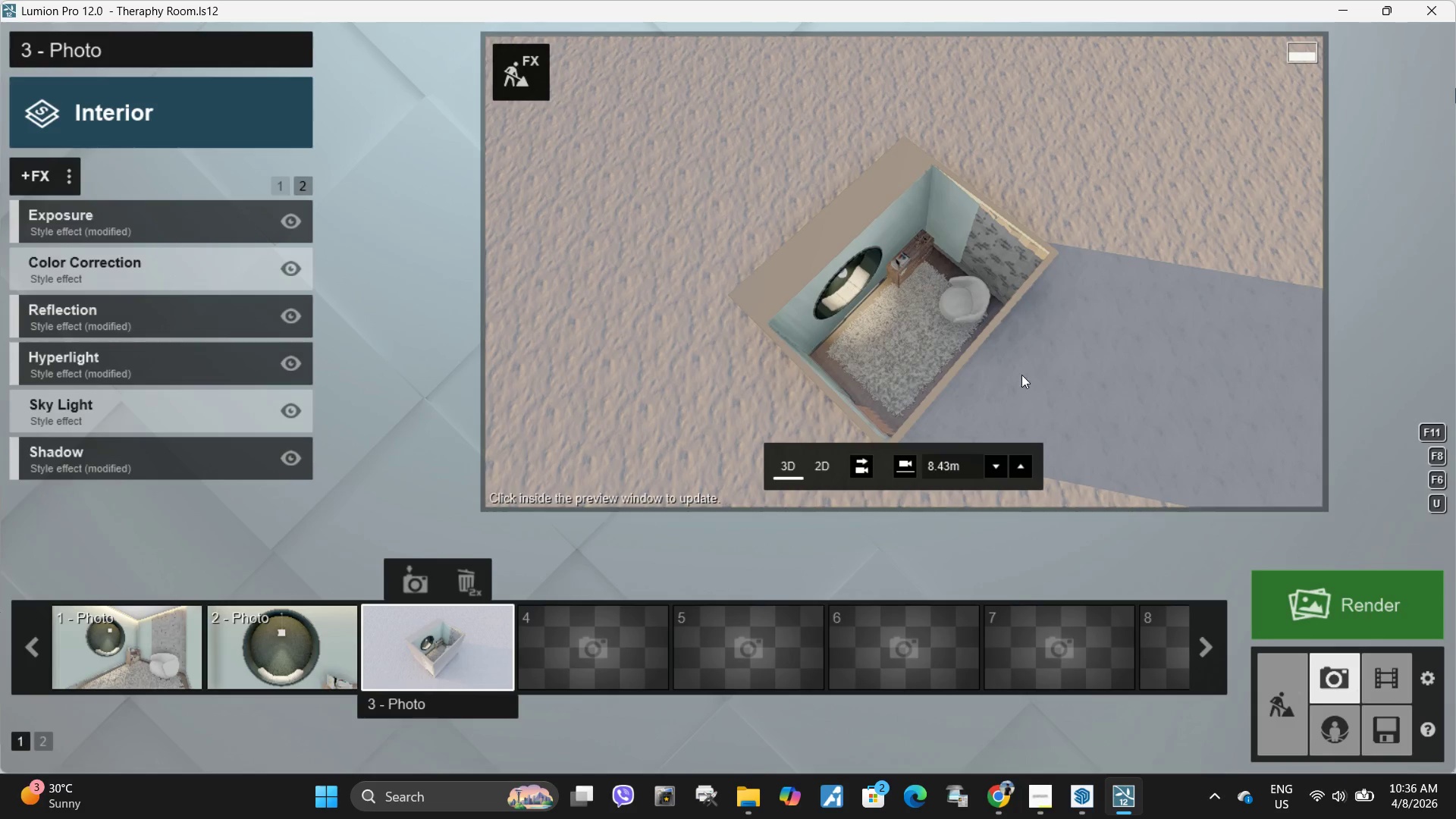 
double_click([1004, 465])
 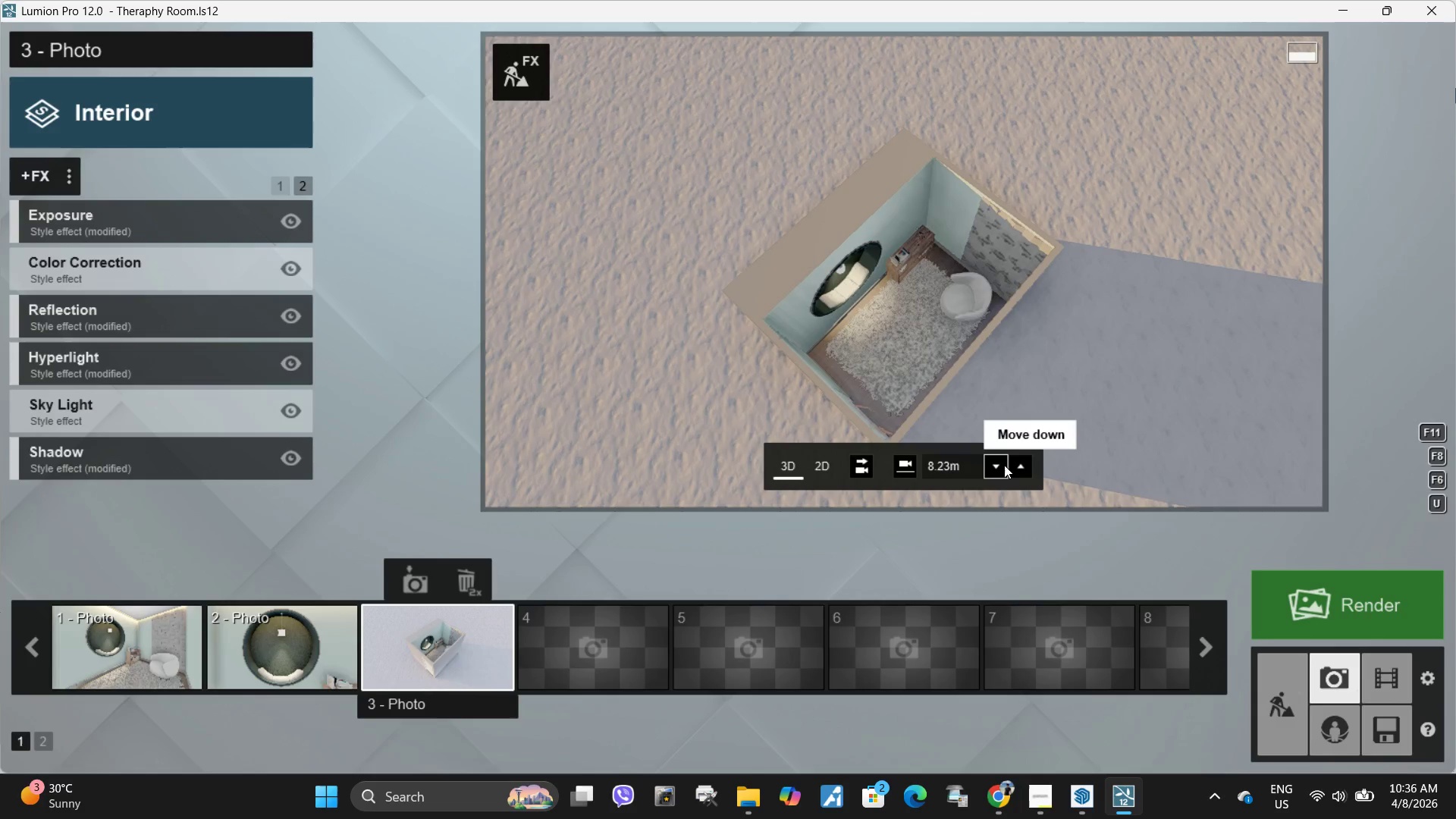 
scroll: coordinate [996, 390], scroll_direction: up, amount: 2.0
 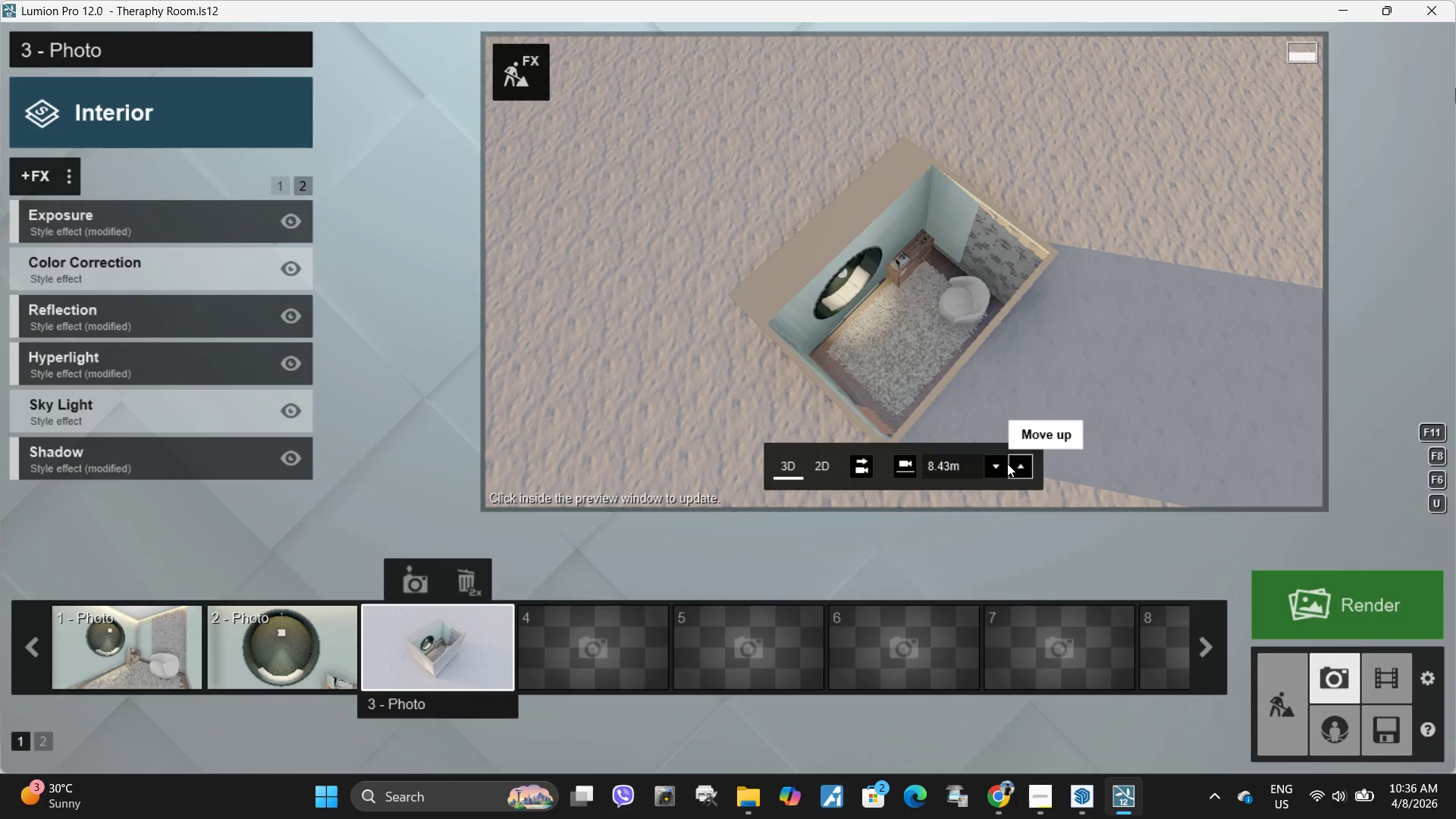 
triple_click([1004, 465])
 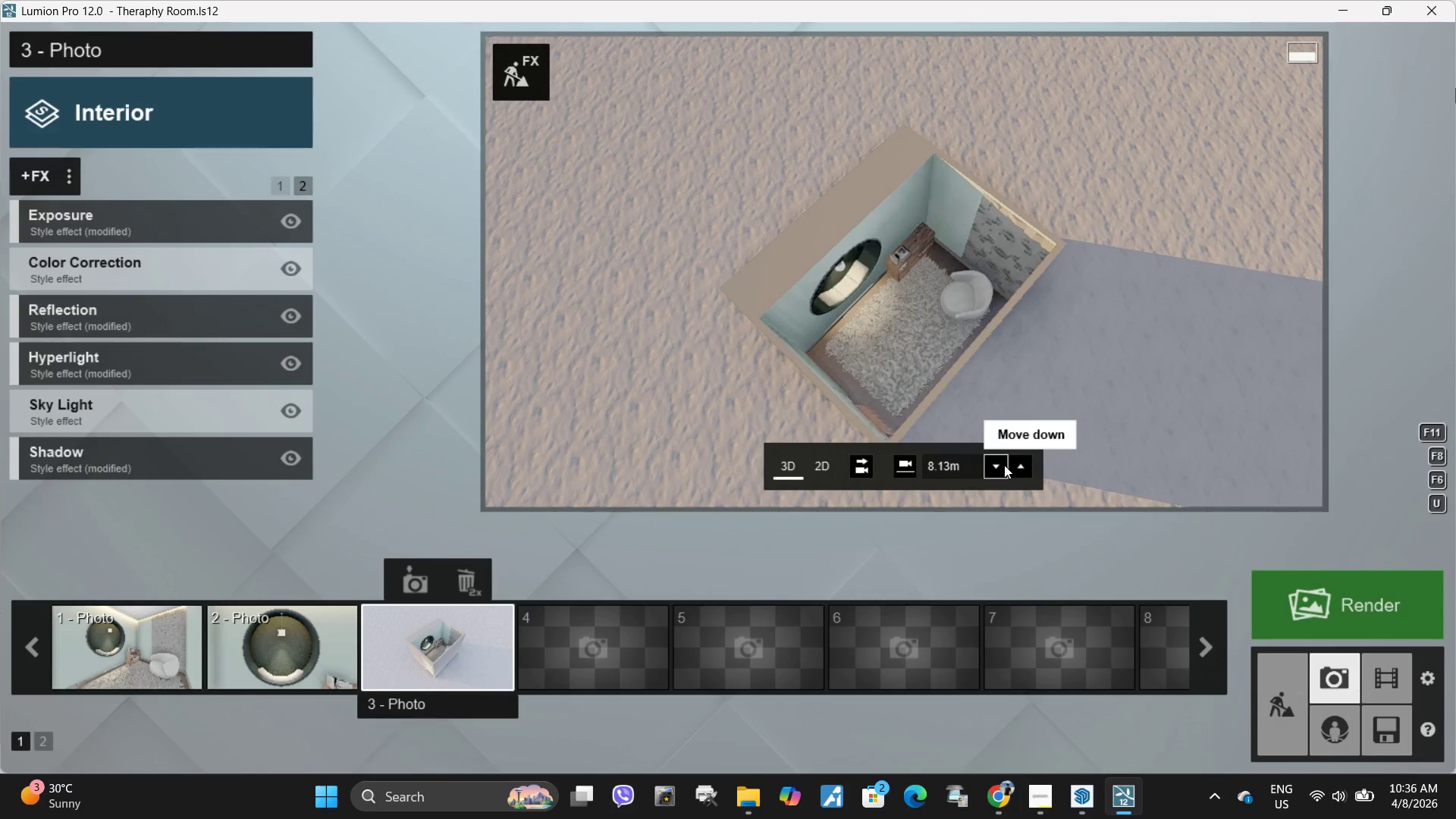 
triple_click([1004, 465])
 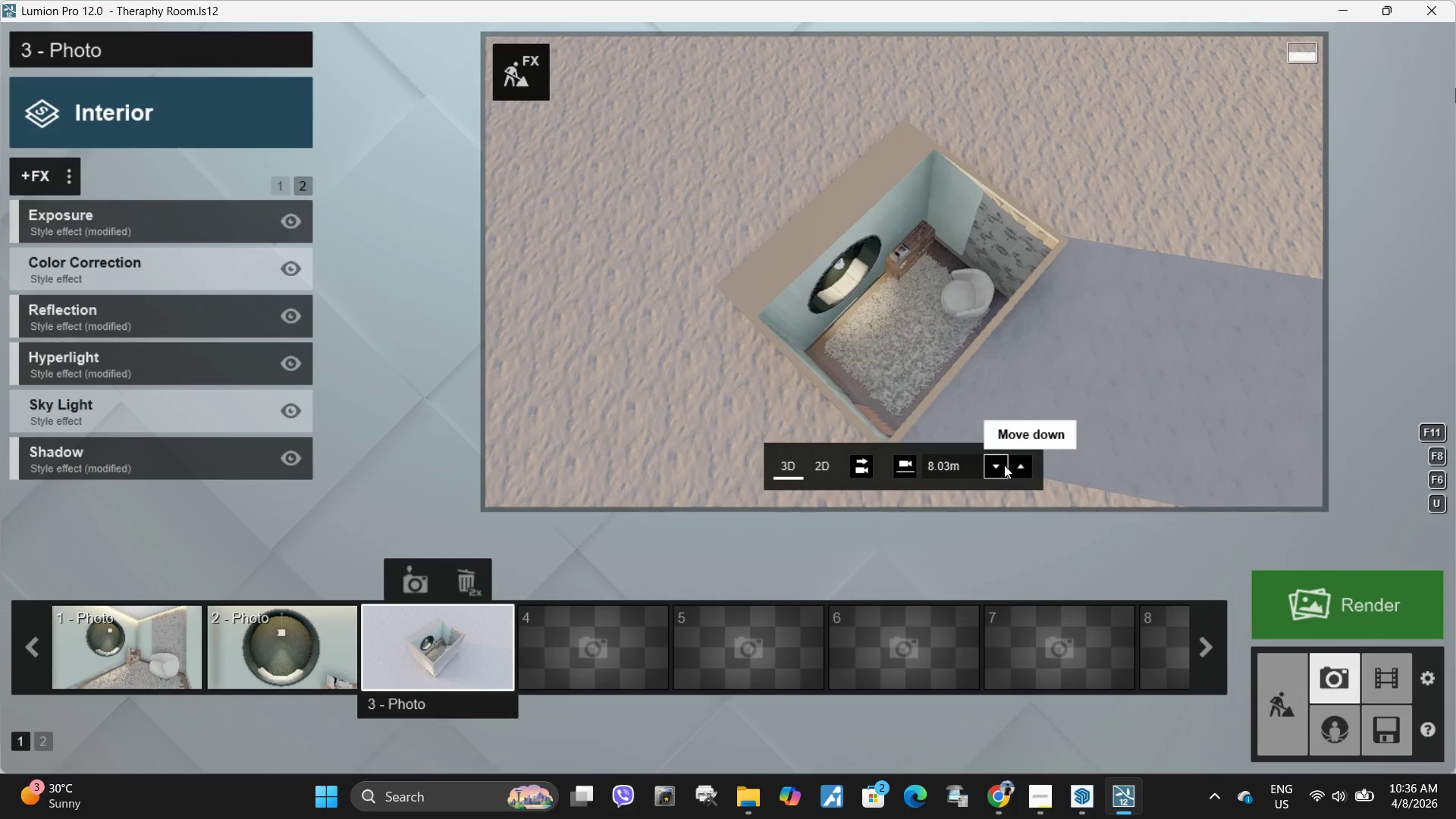 
triple_click([1004, 465])
 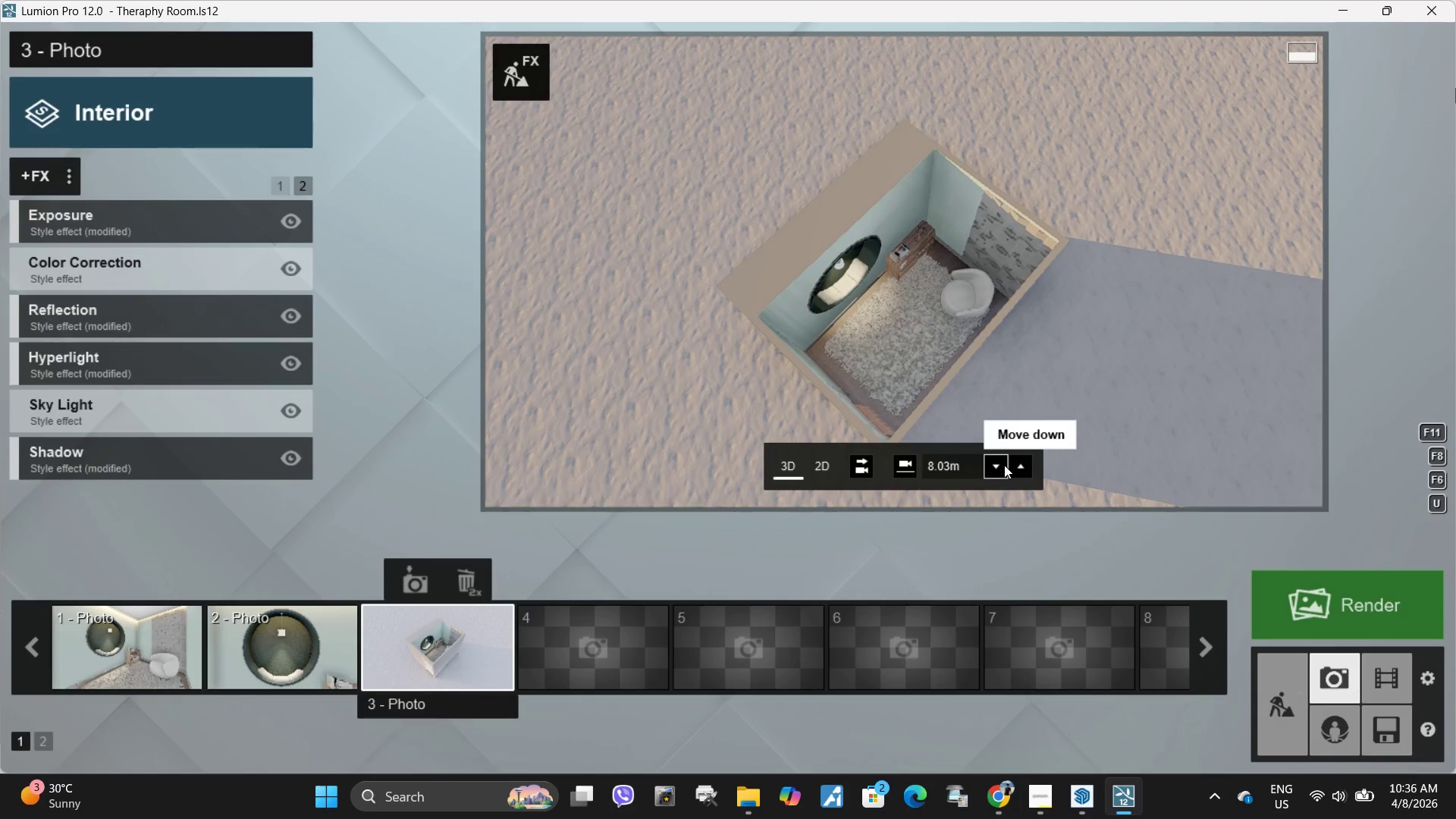 
triple_click([1004, 465])
 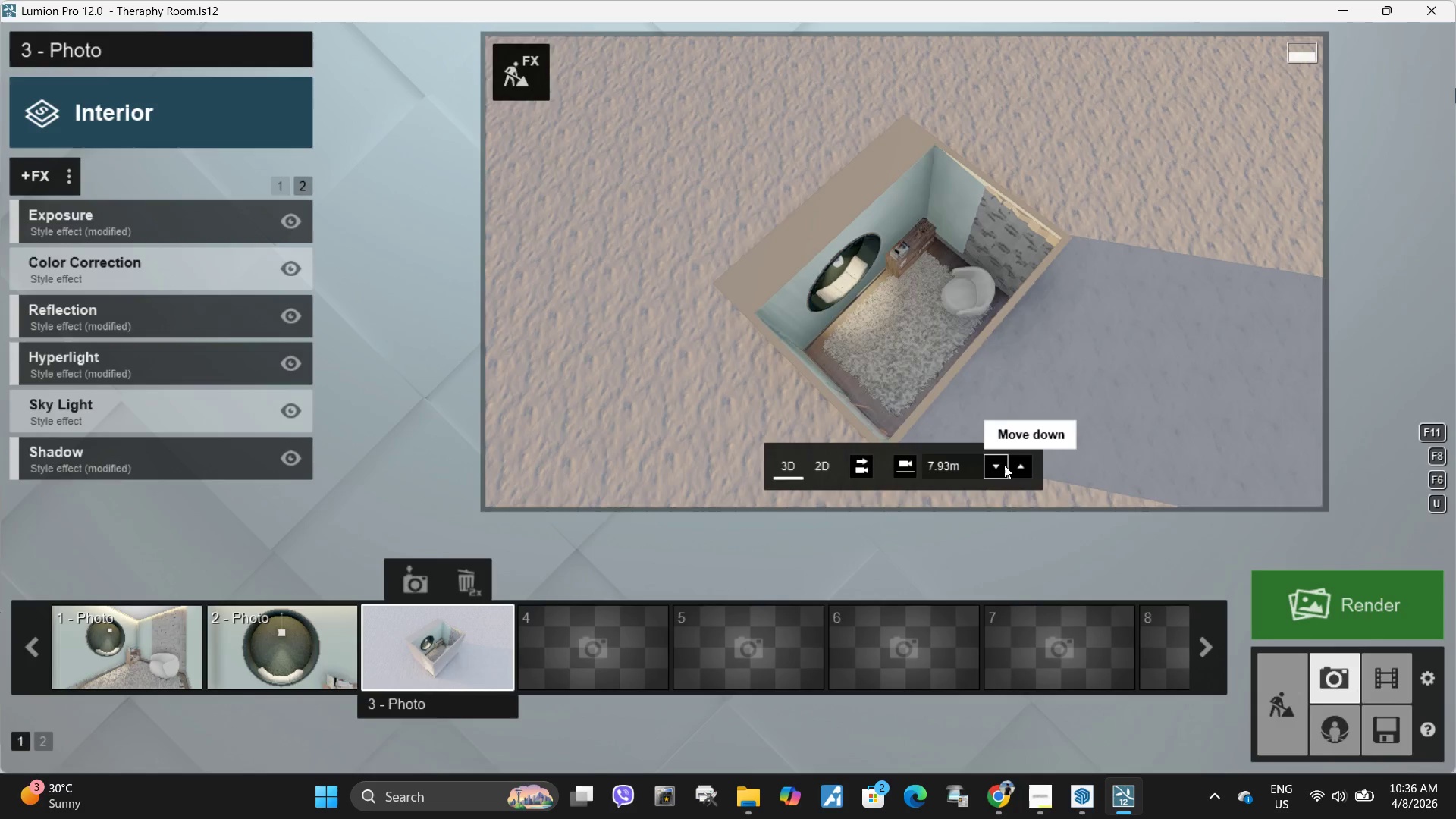 
triple_click([1004, 465])
 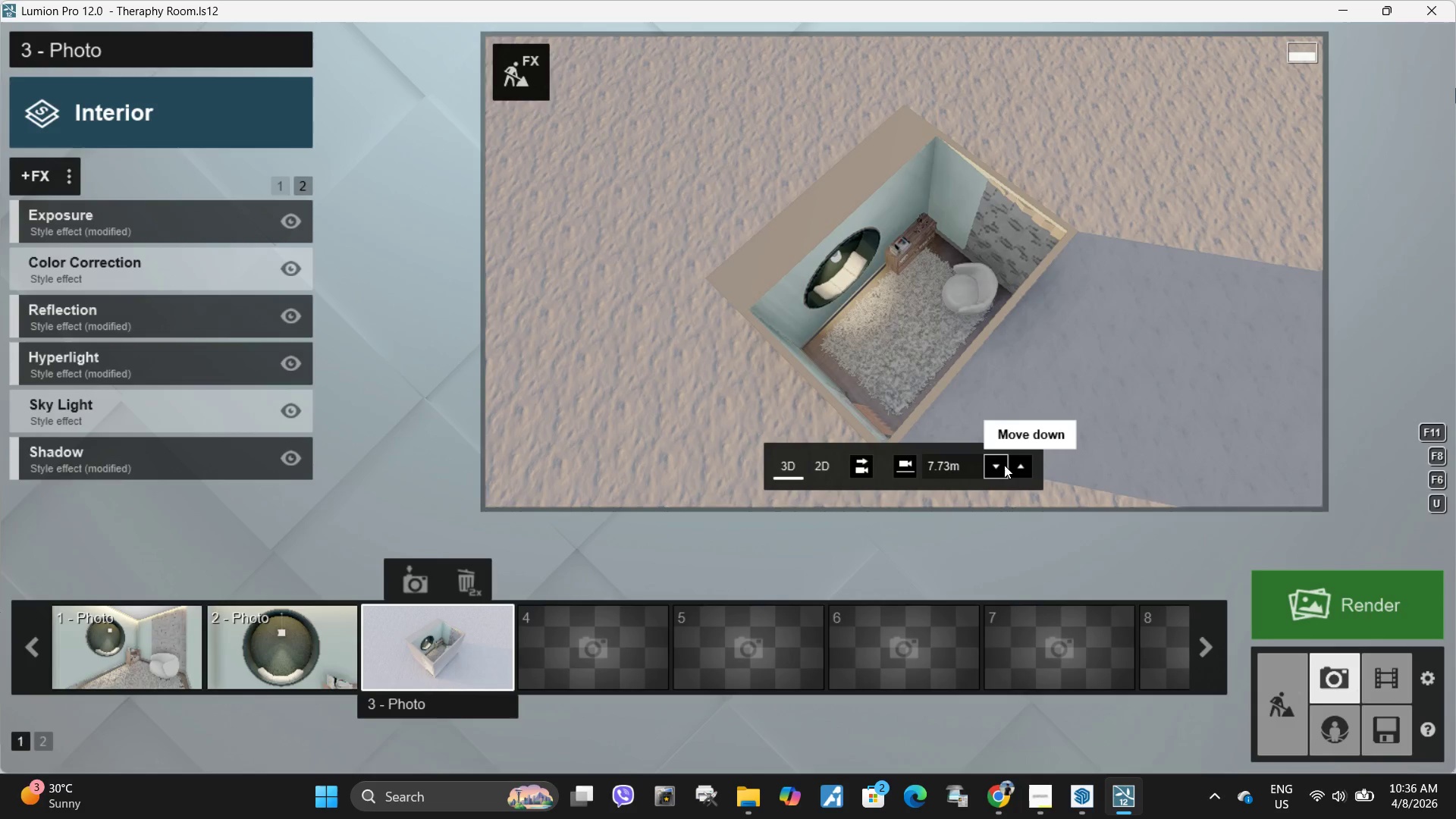 
triple_click([1004, 465])
 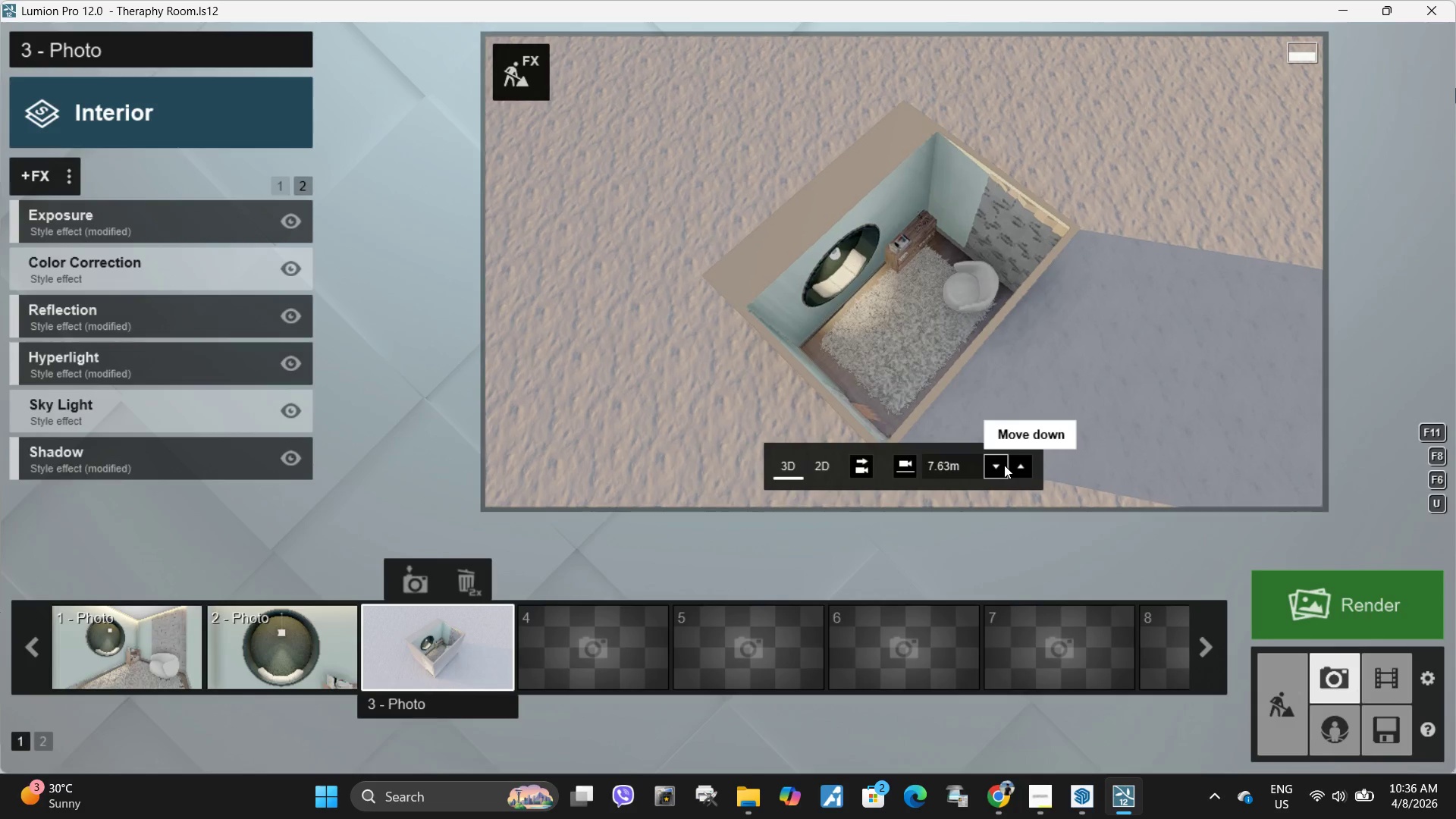 
triple_click([1004, 465])
 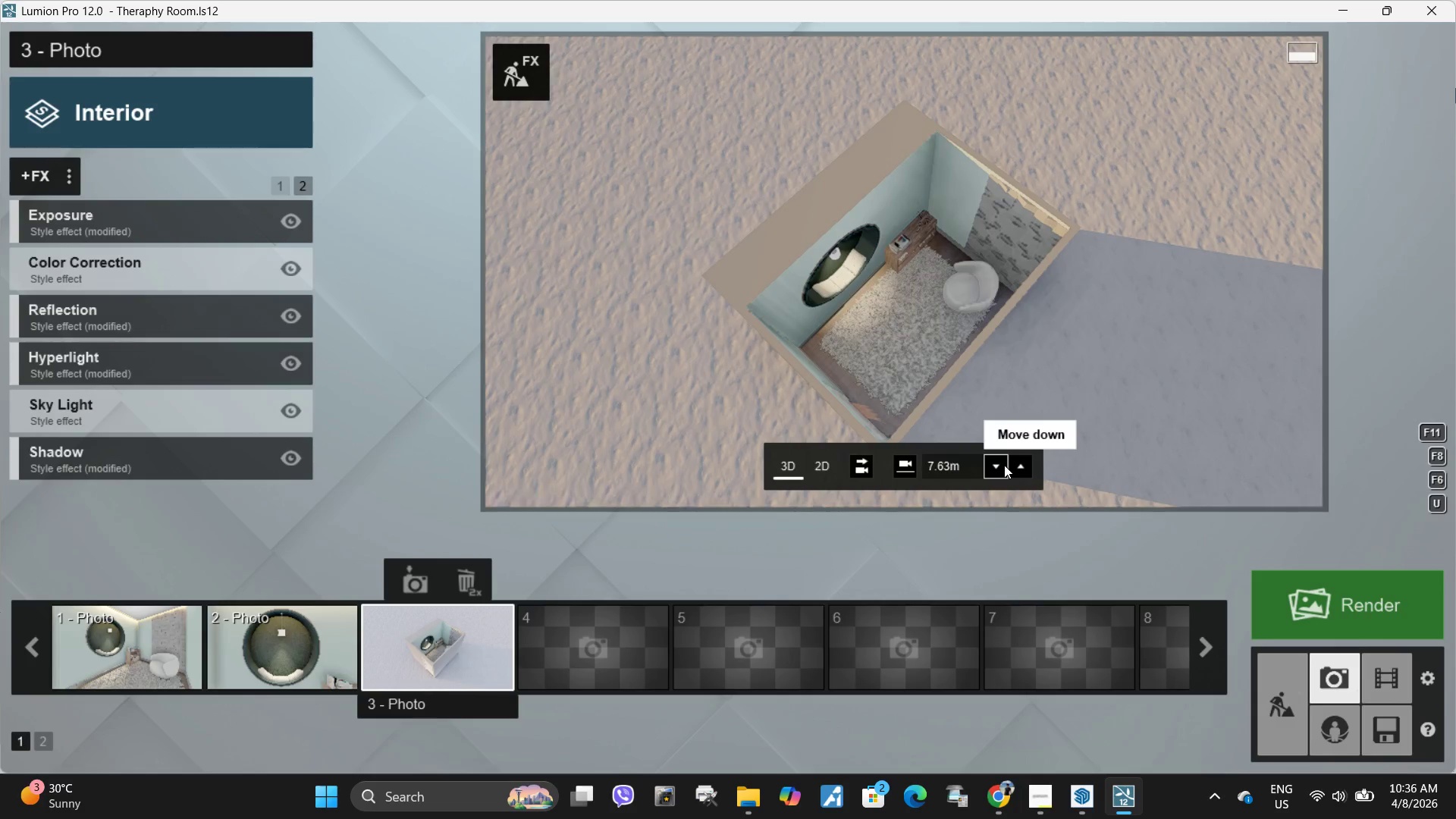 
triple_click([1004, 465])
 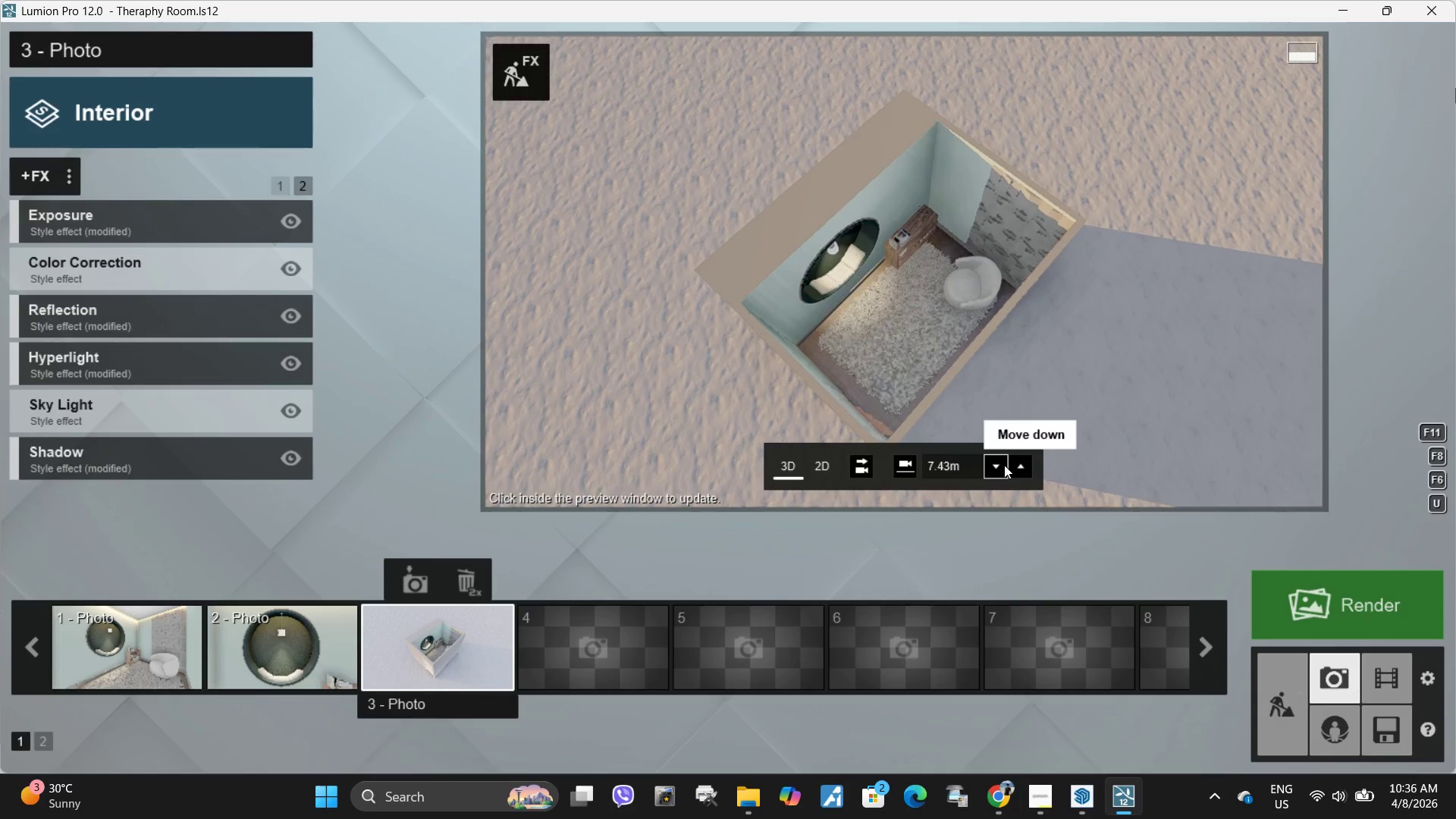 
triple_click([1004, 465])
 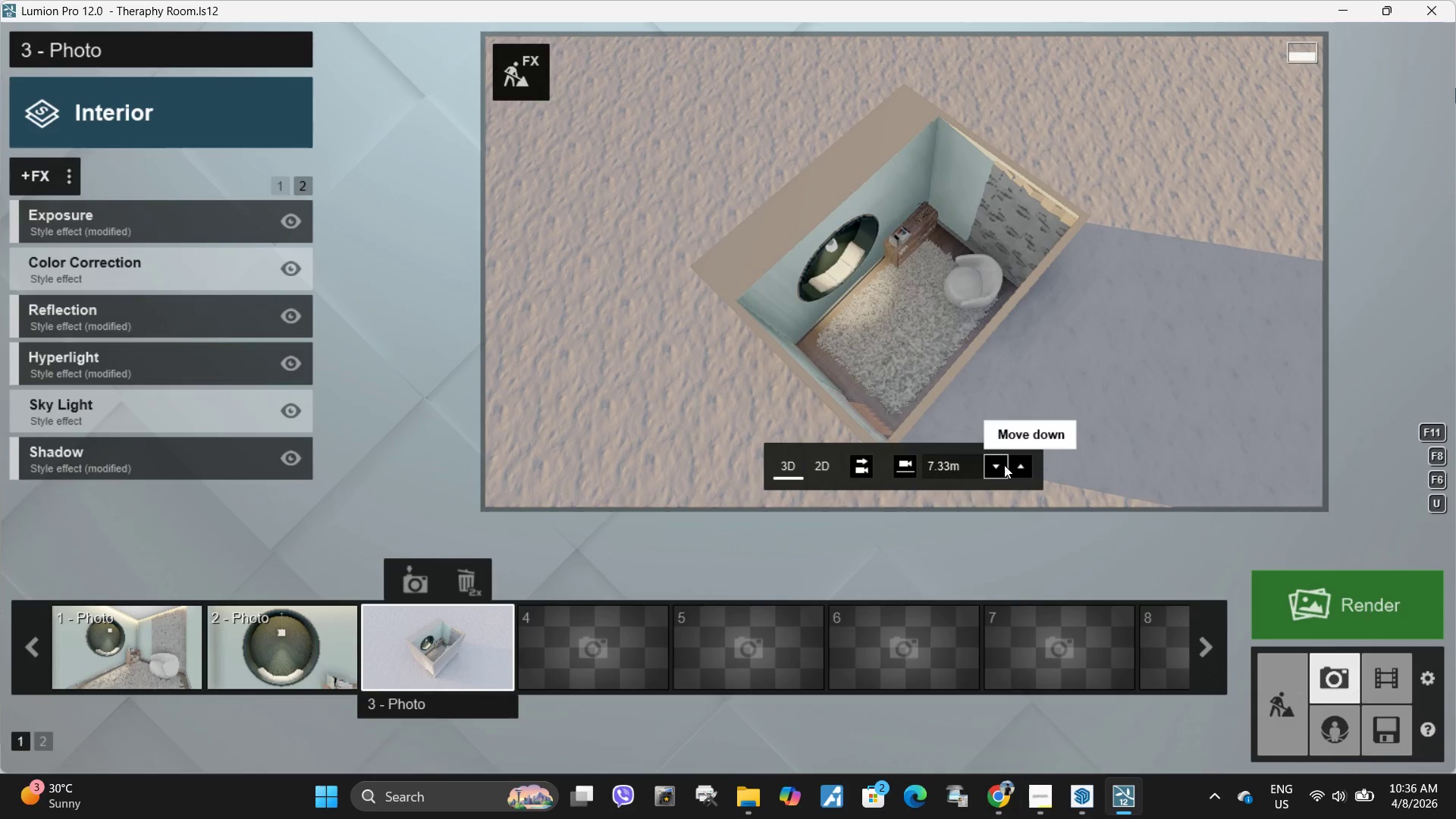 
triple_click([1004, 465])
 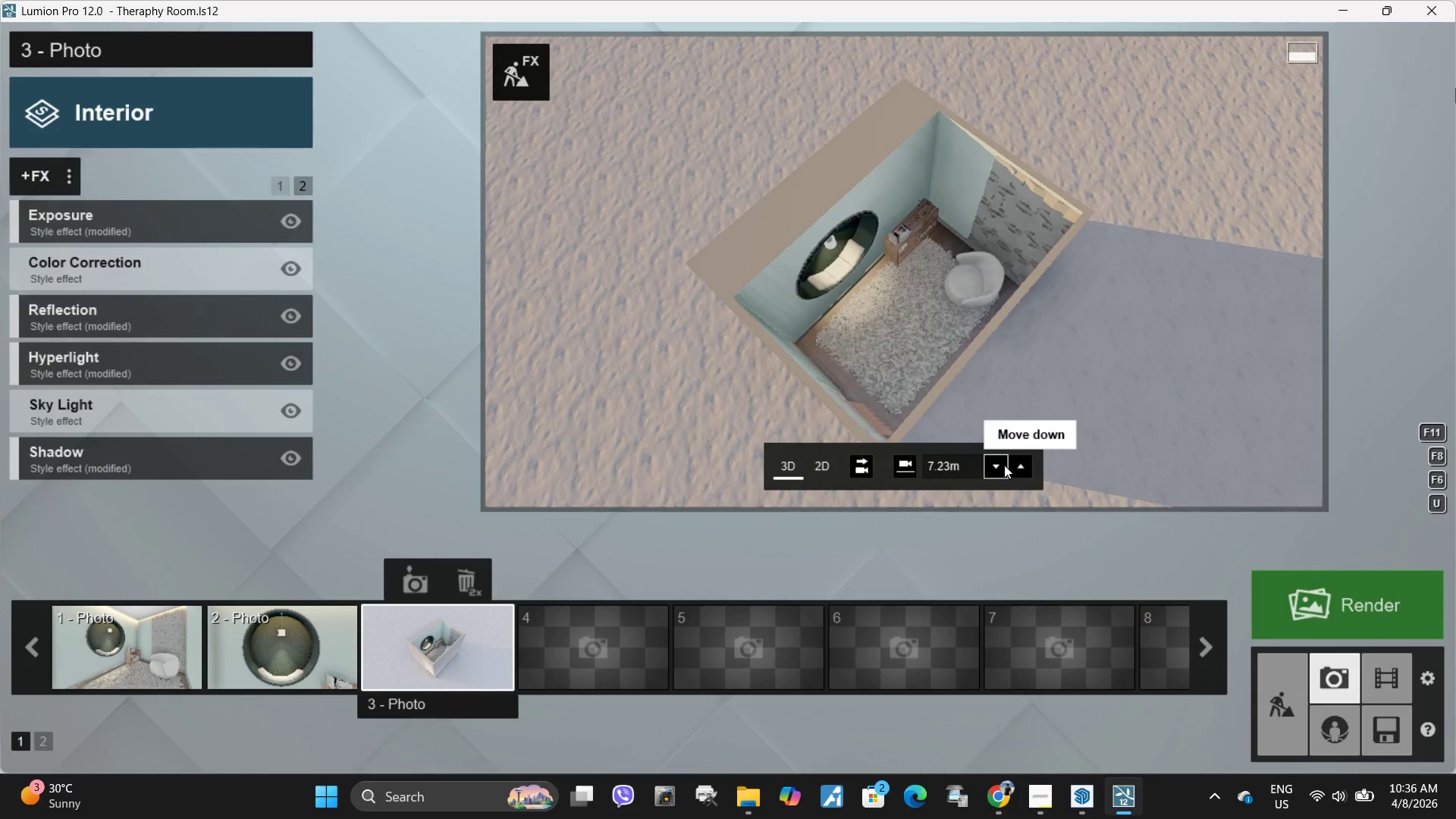 
triple_click([1004, 465])
 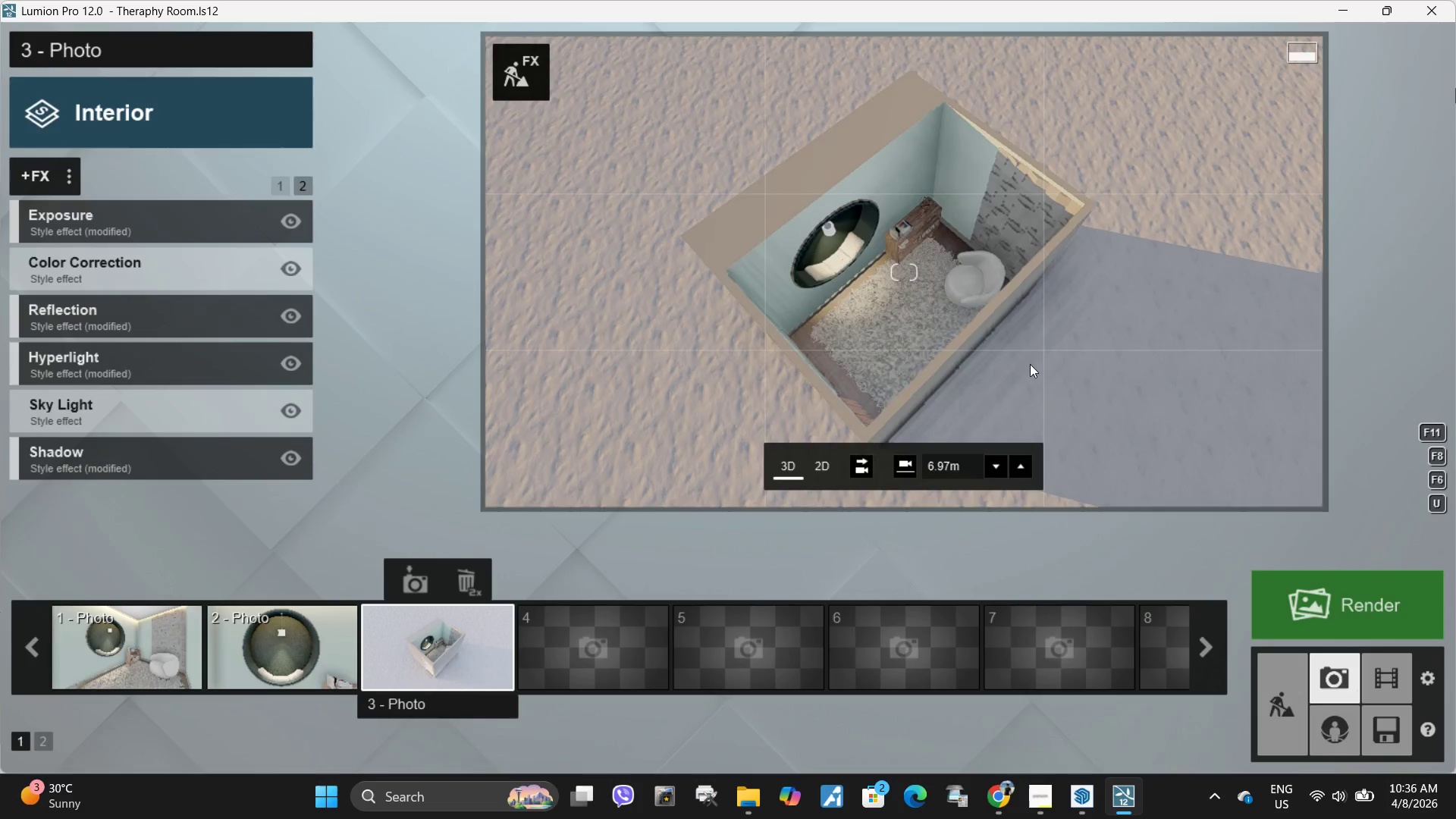 
left_click([1030, 364])
 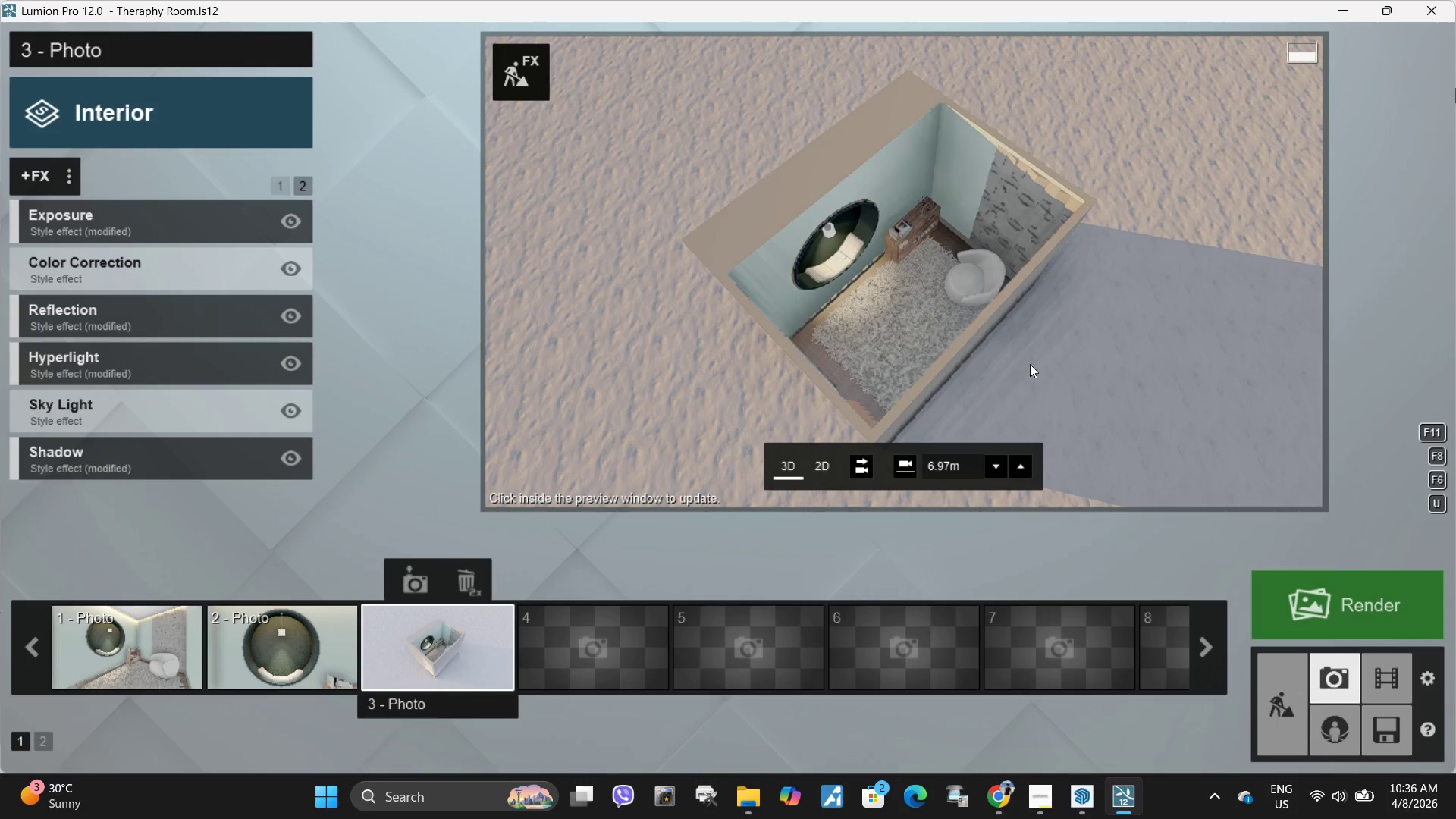 
left_click([1030, 364])
 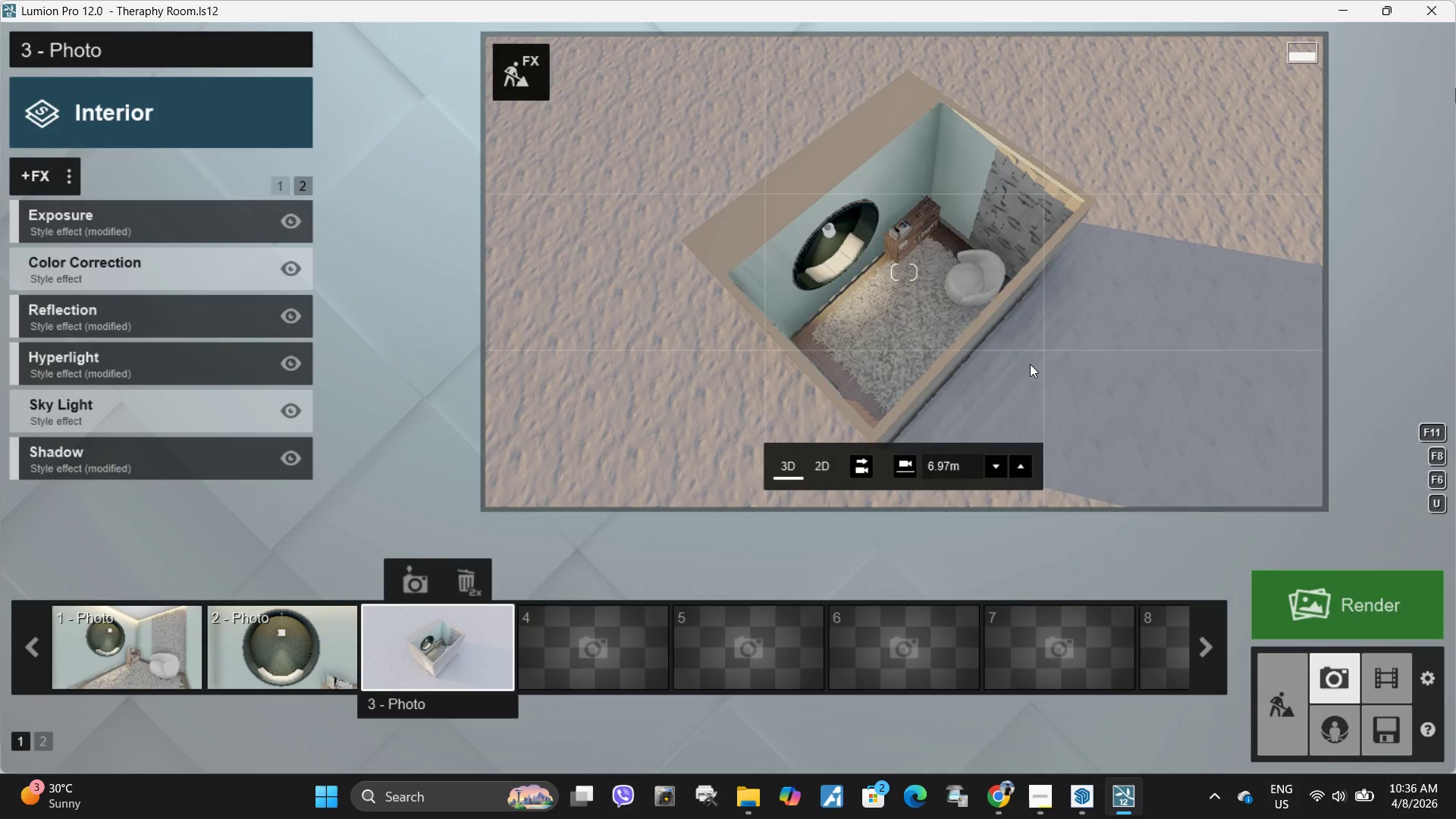 
left_click([1034, 365])
 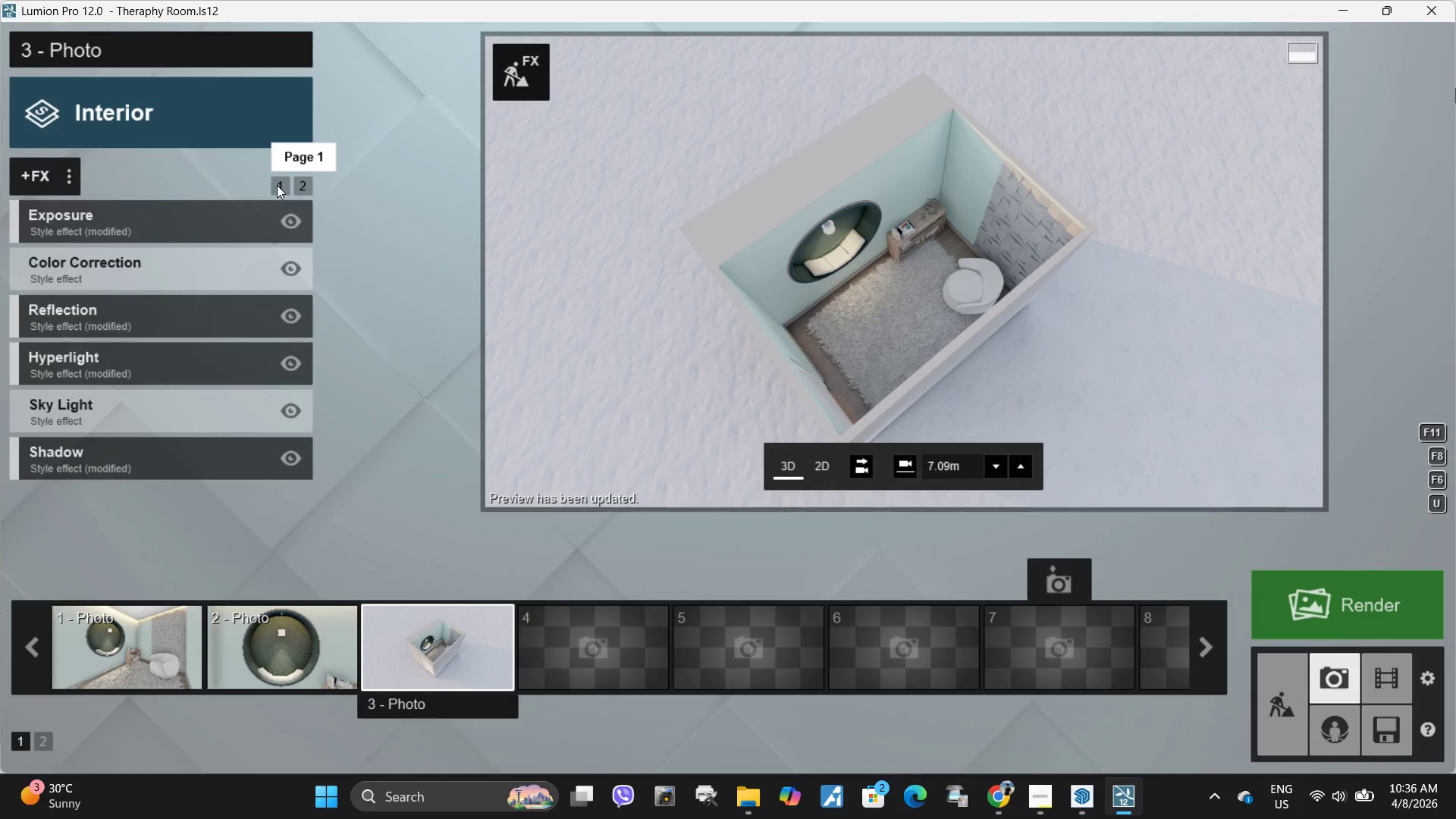 
wait(6.25)
 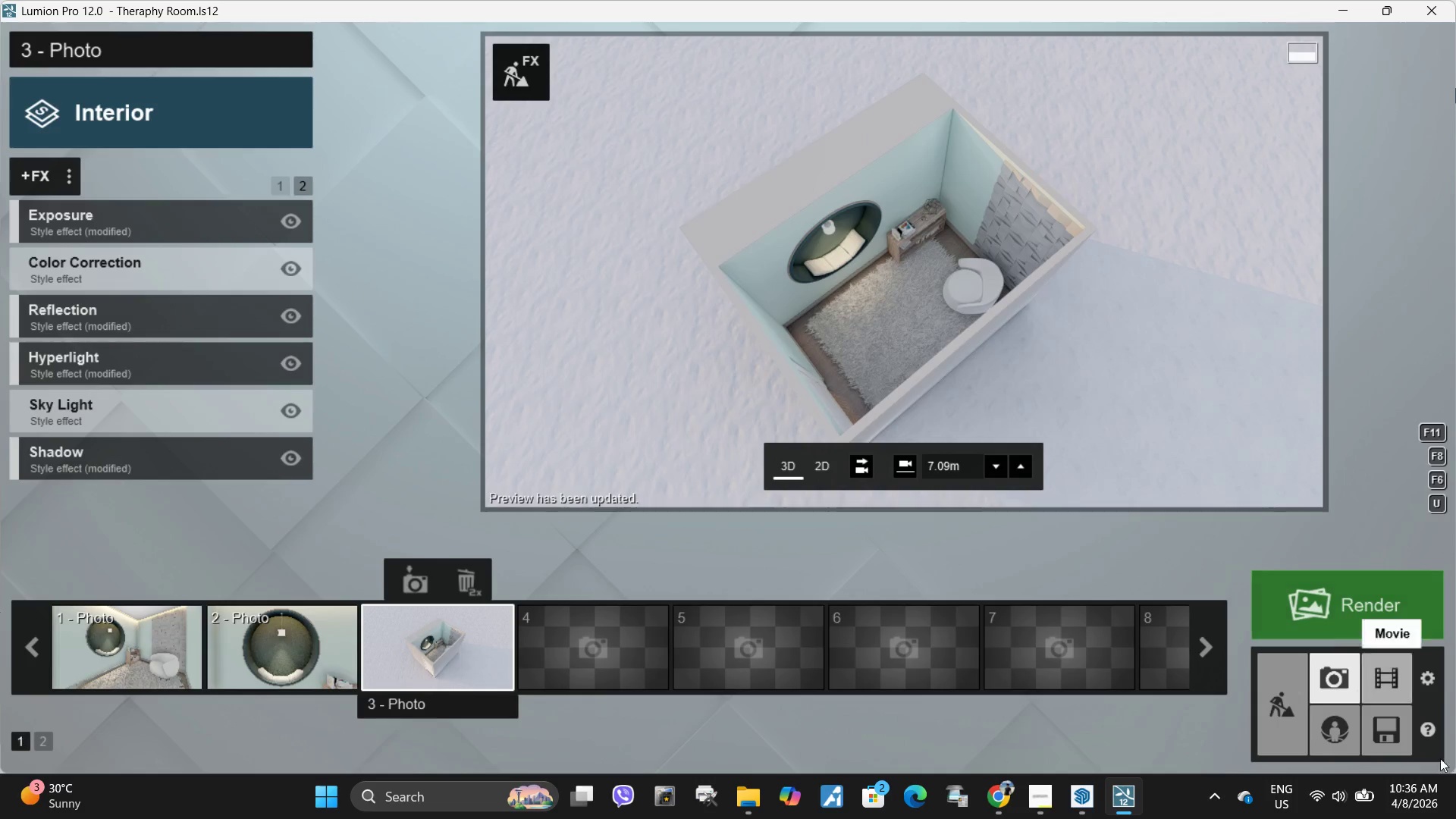 
key(Control+Z)
 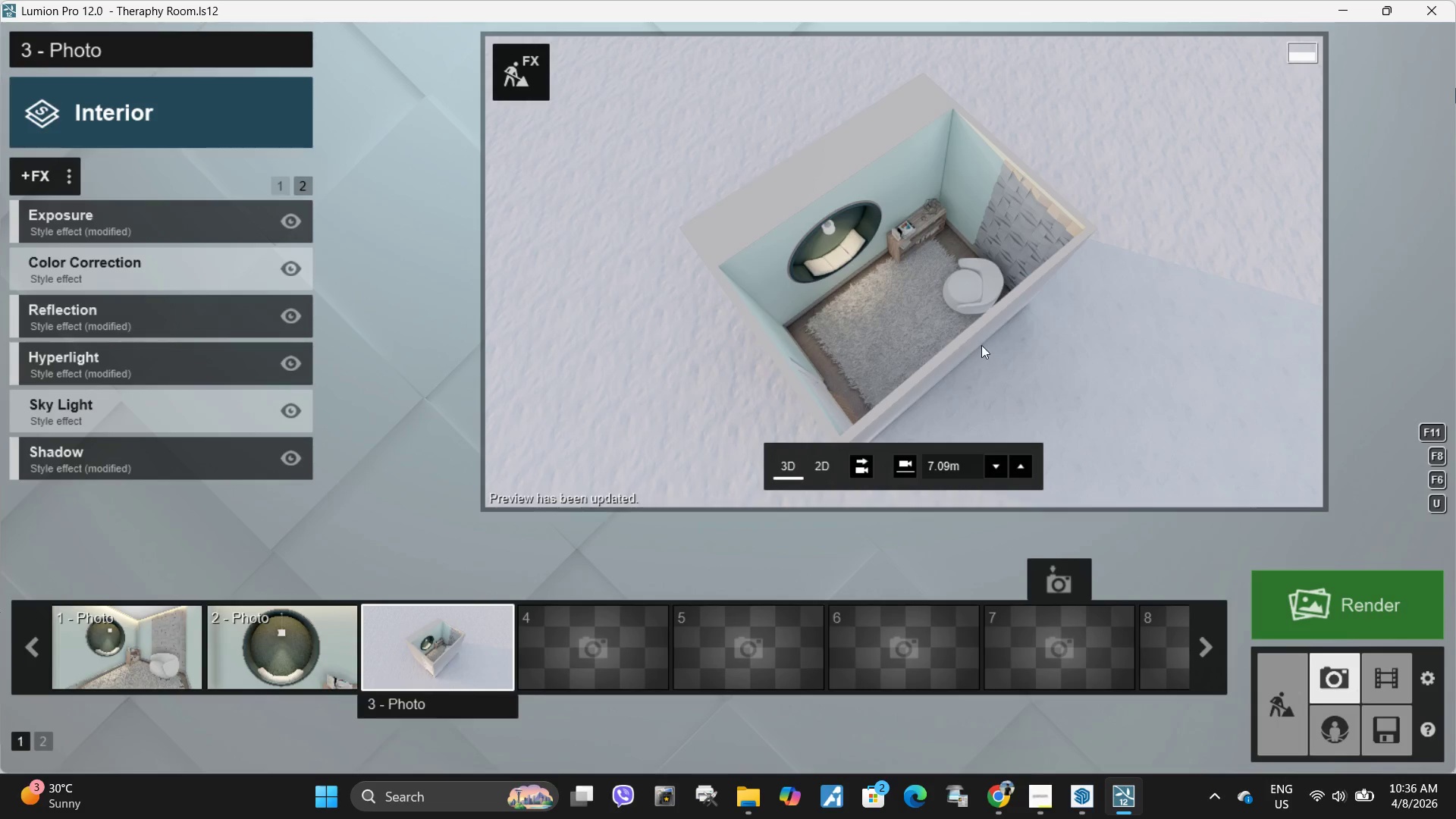 
left_click([905, 305])
 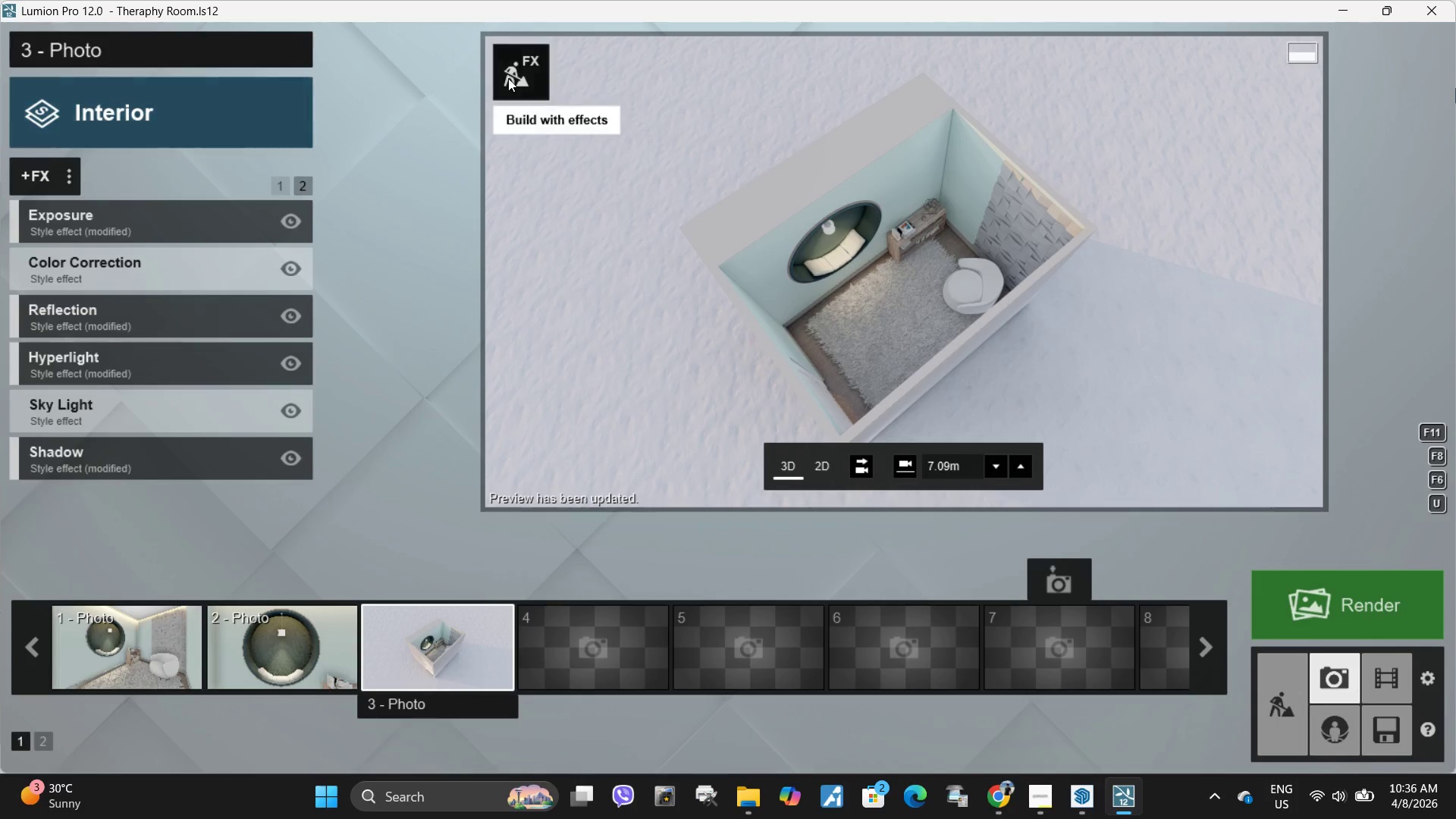 
left_click([517, 77])
 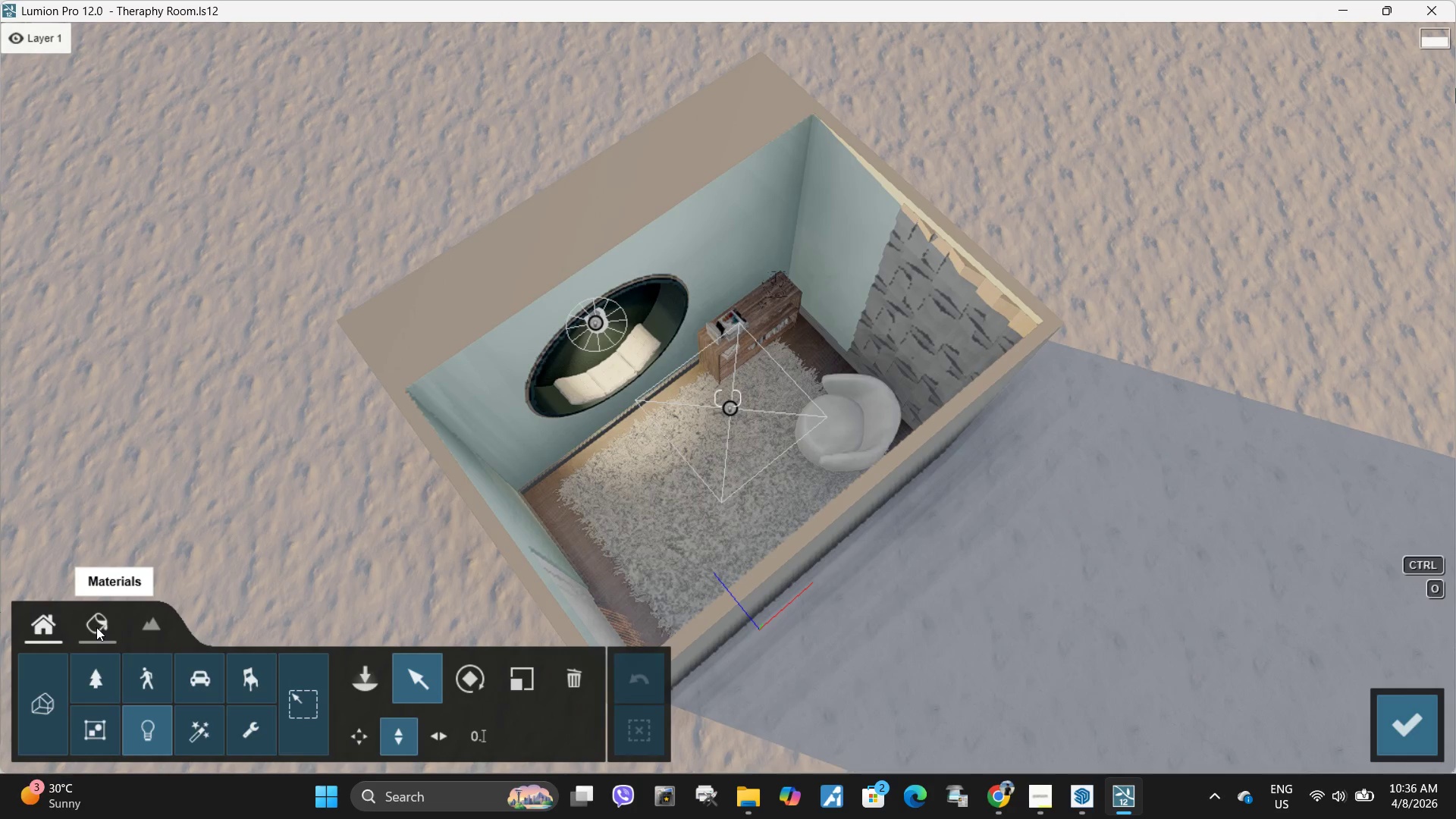 
left_click([378, 695])
 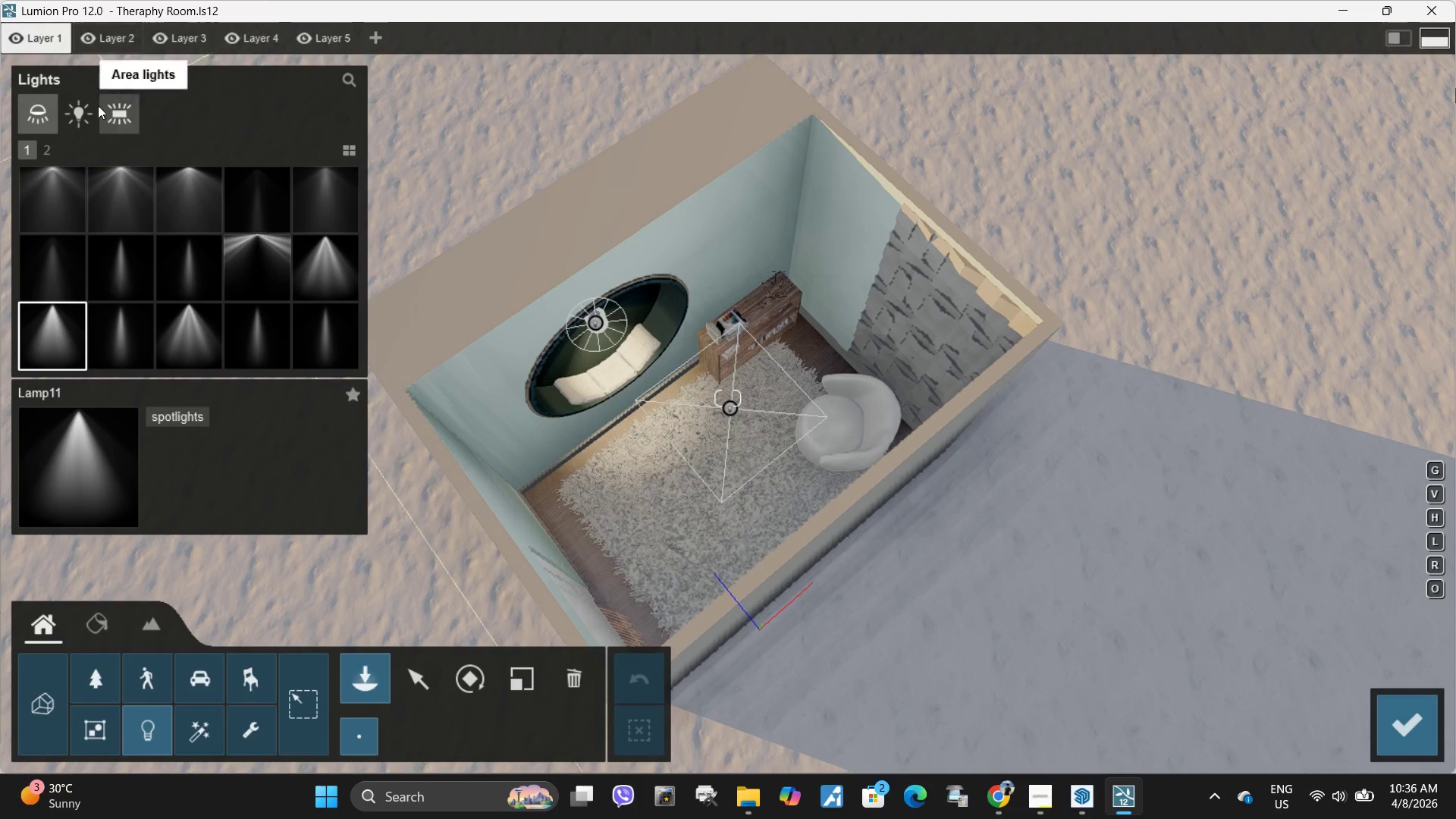 
left_click([123, 118])
 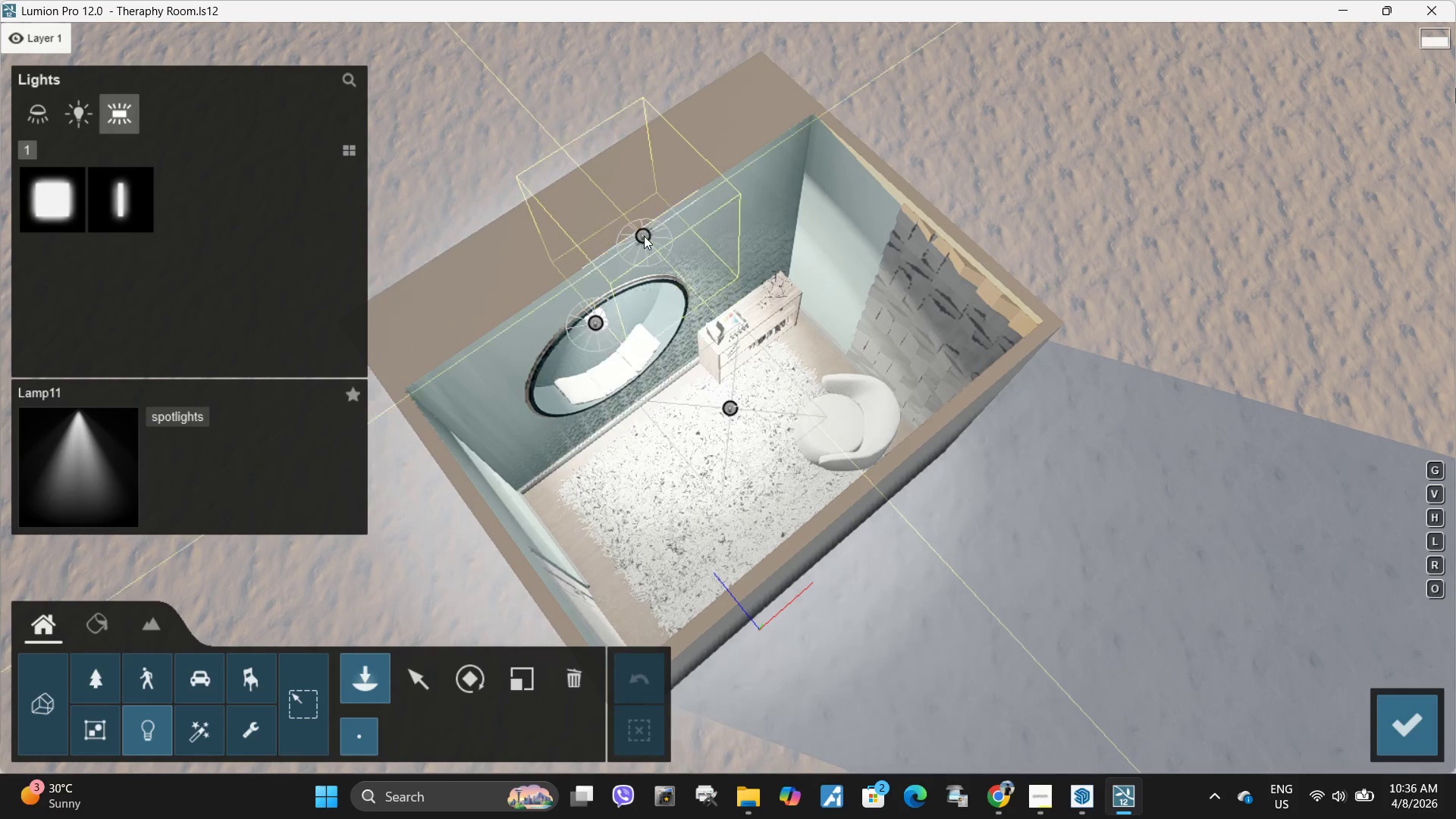 
left_click([46, 185])
 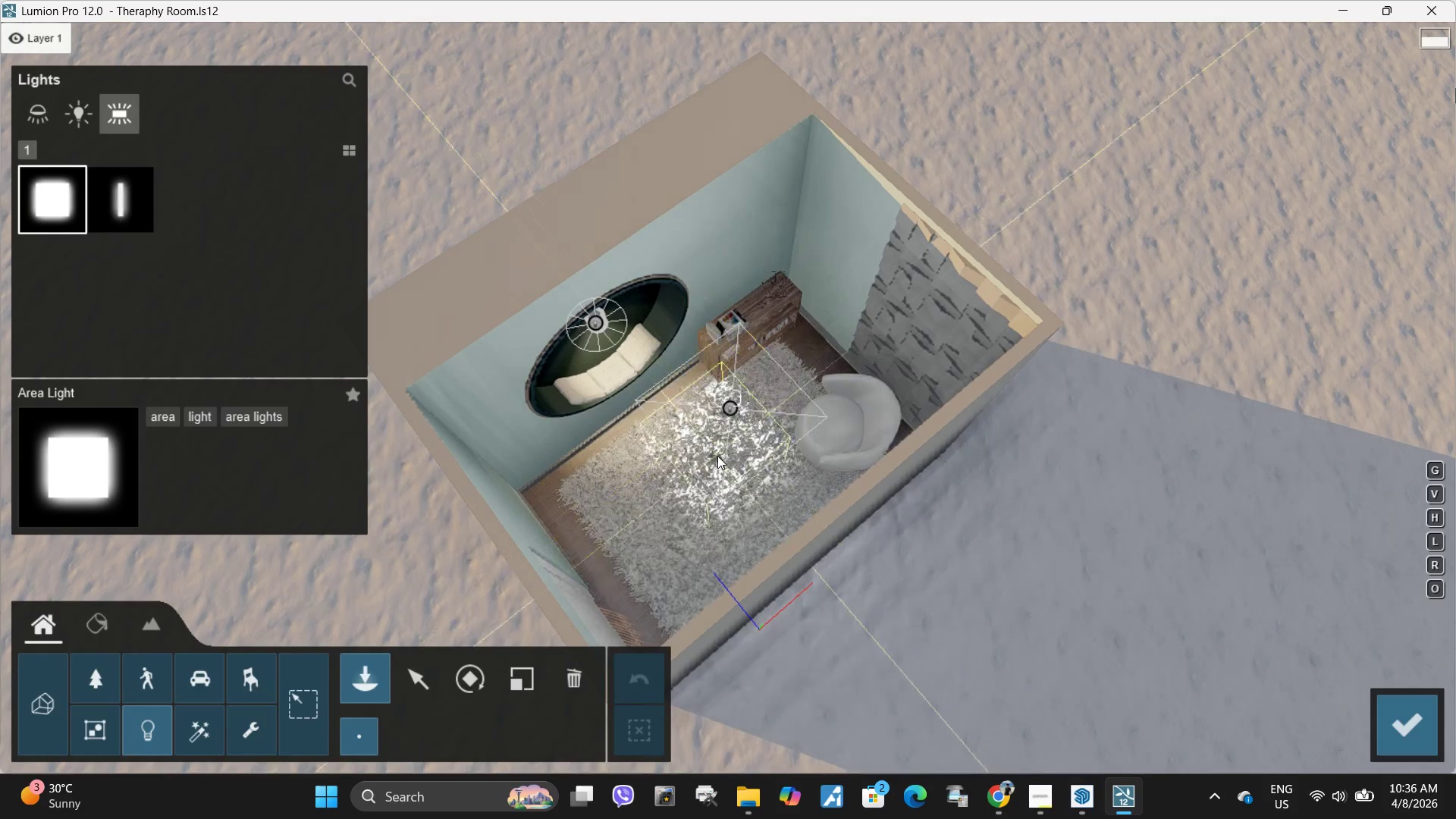 
left_click([722, 466])
 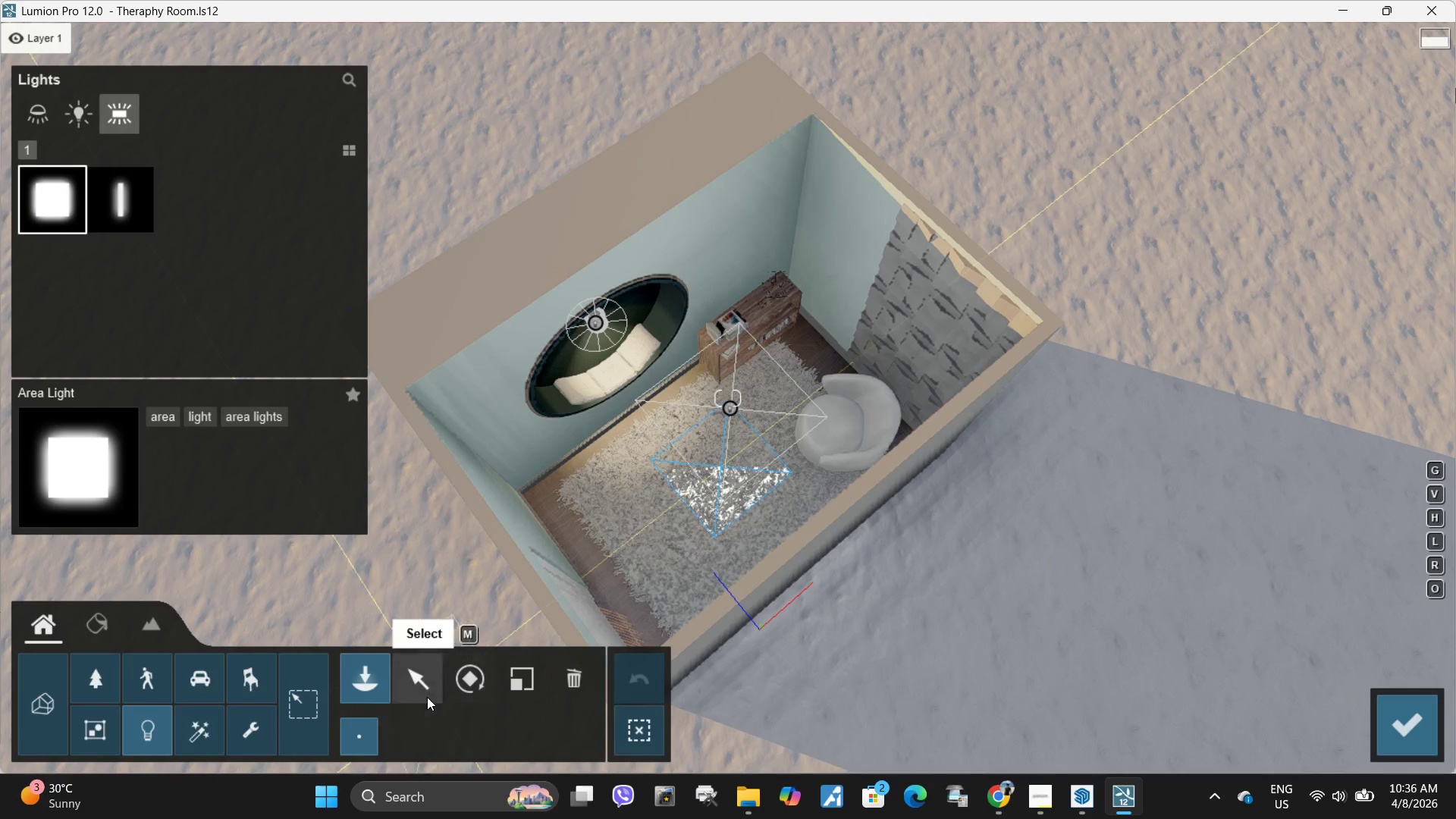 
left_click([417, 690])
 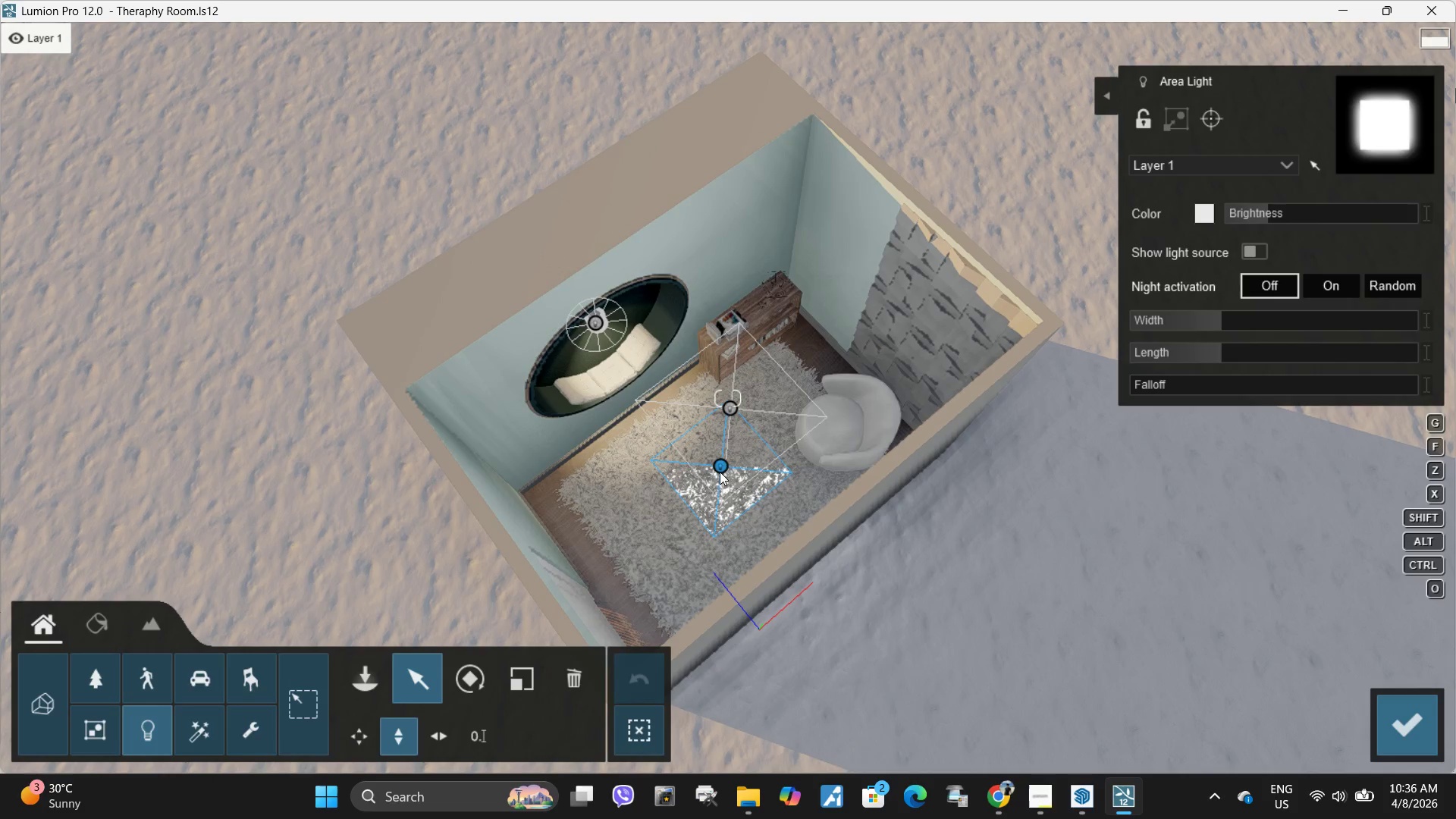 
left_click([721, 466])
 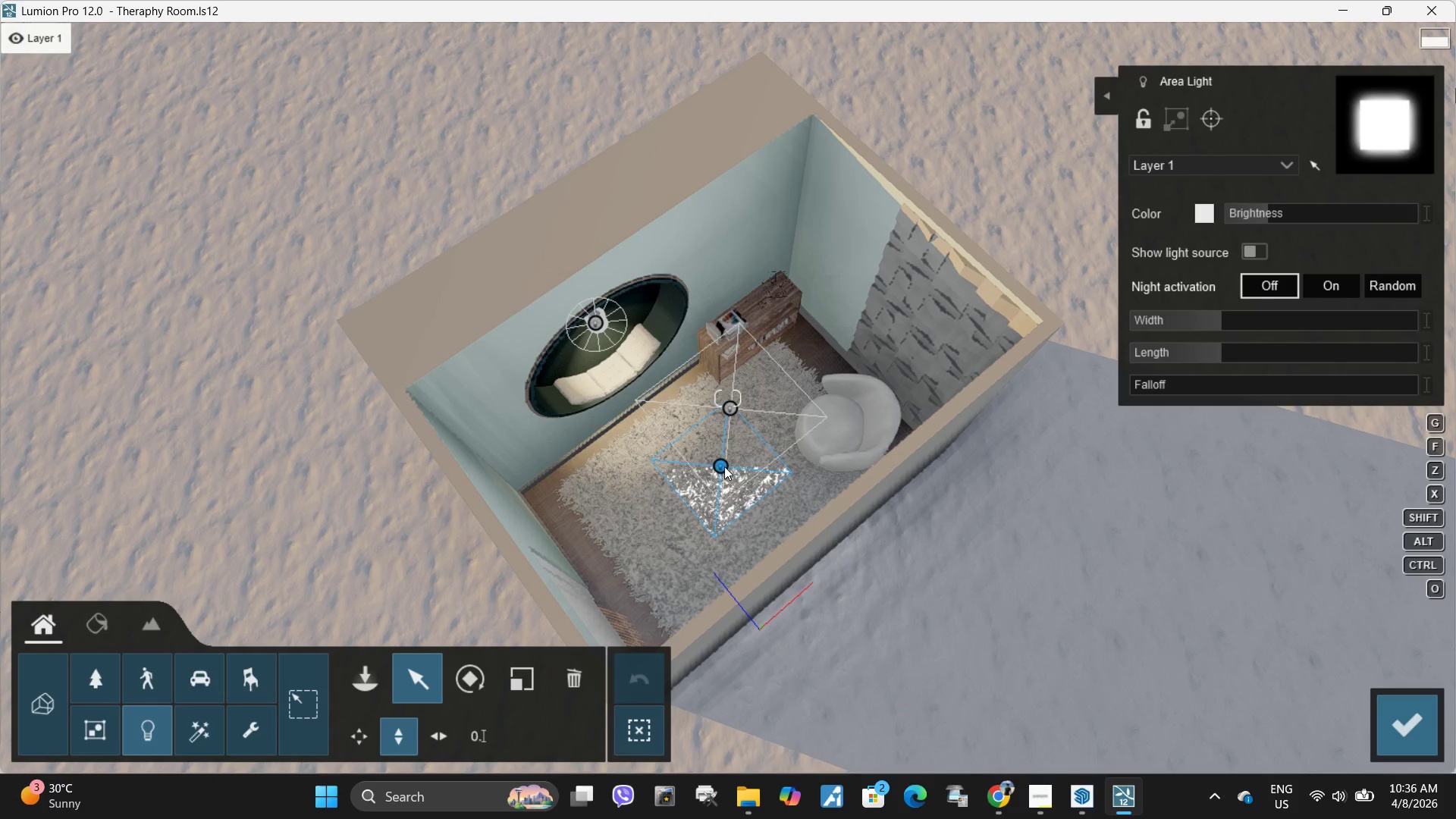 
left_click_drag(start_coordinate=[723, 466], to_coordinate=[736, 225])
 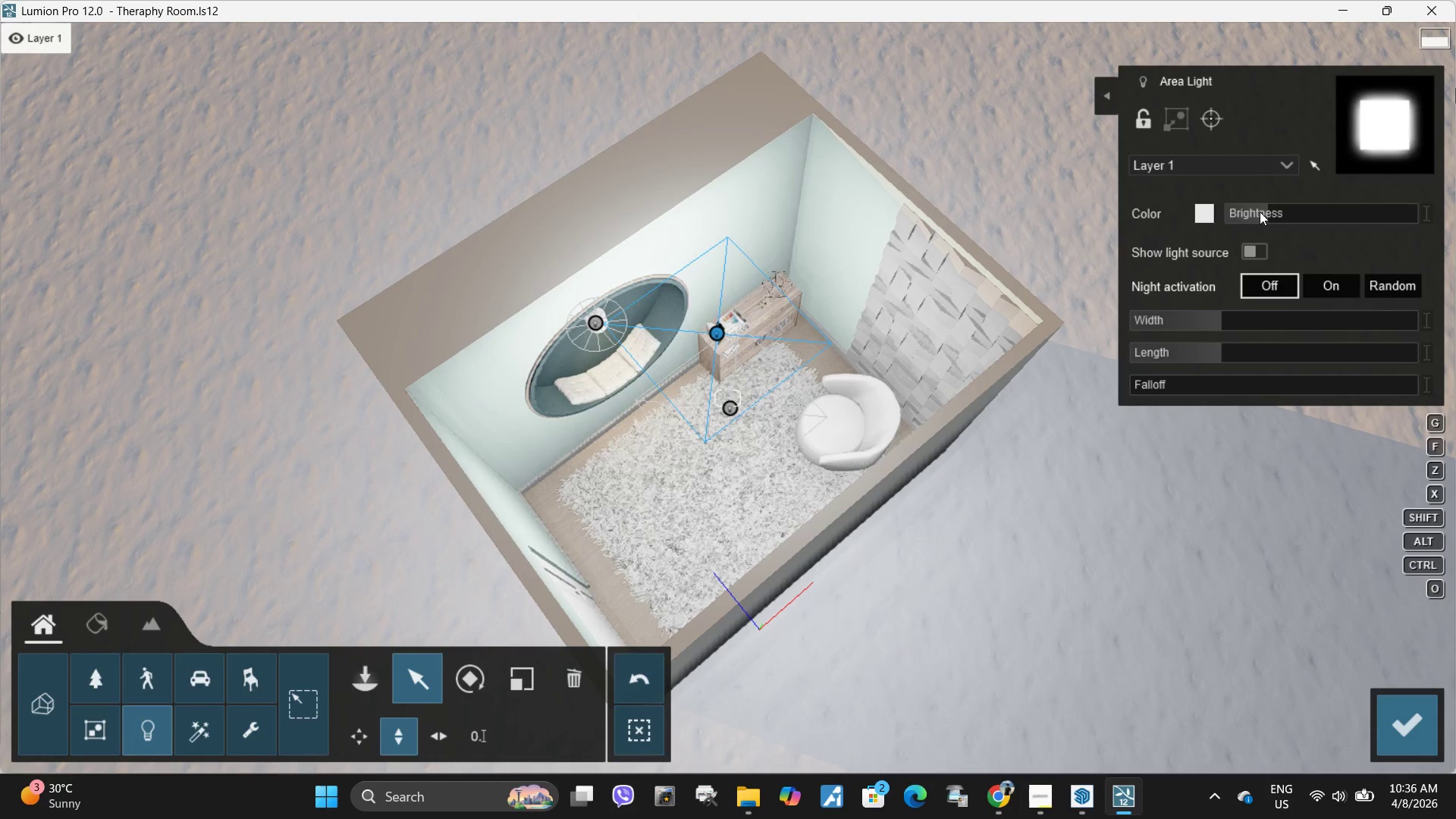 
left_click_drag(start_coordinate=[1260, 212], to_coordinate=[1255, 212])
 